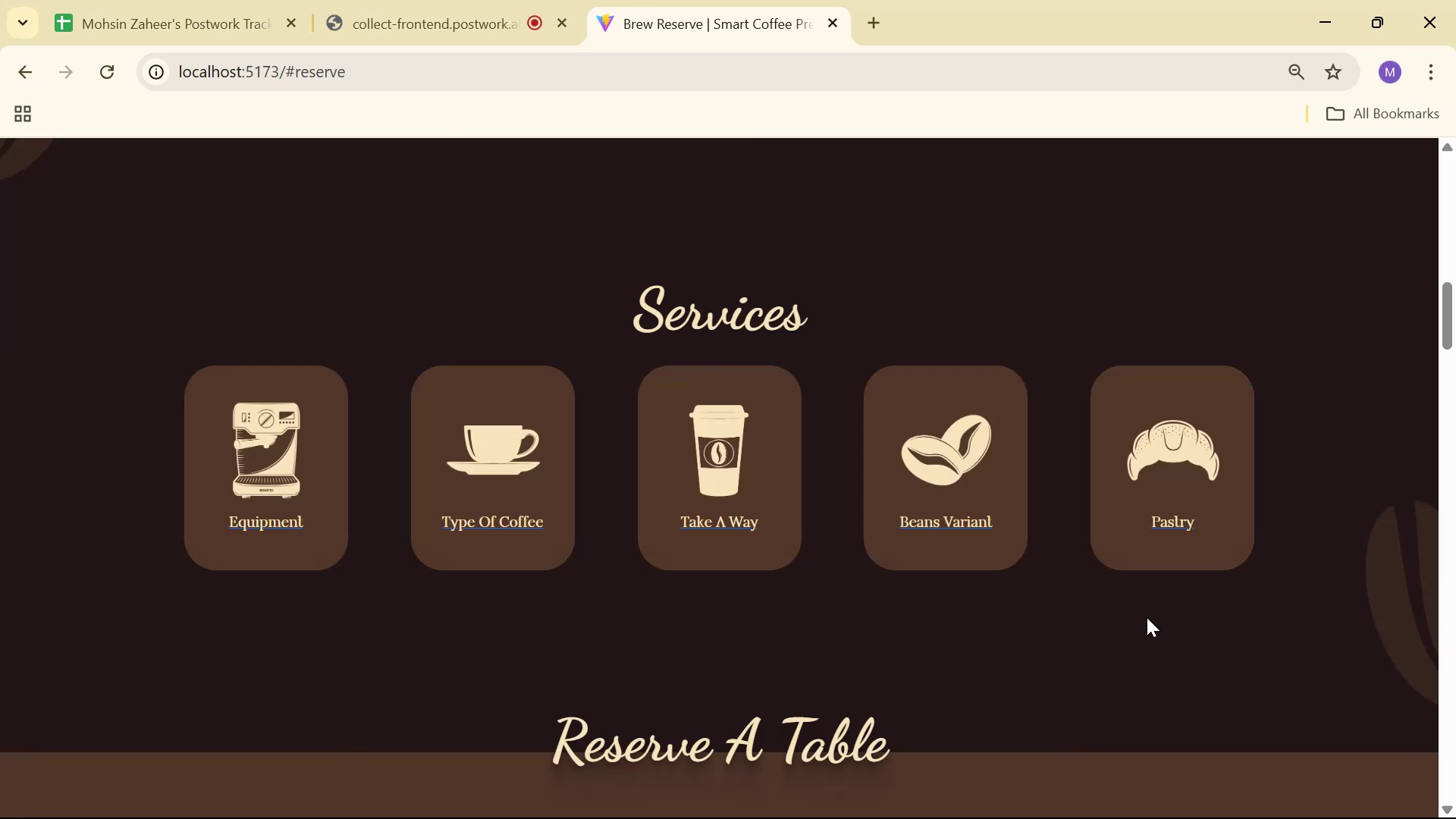 
key(Alt+Tab)
 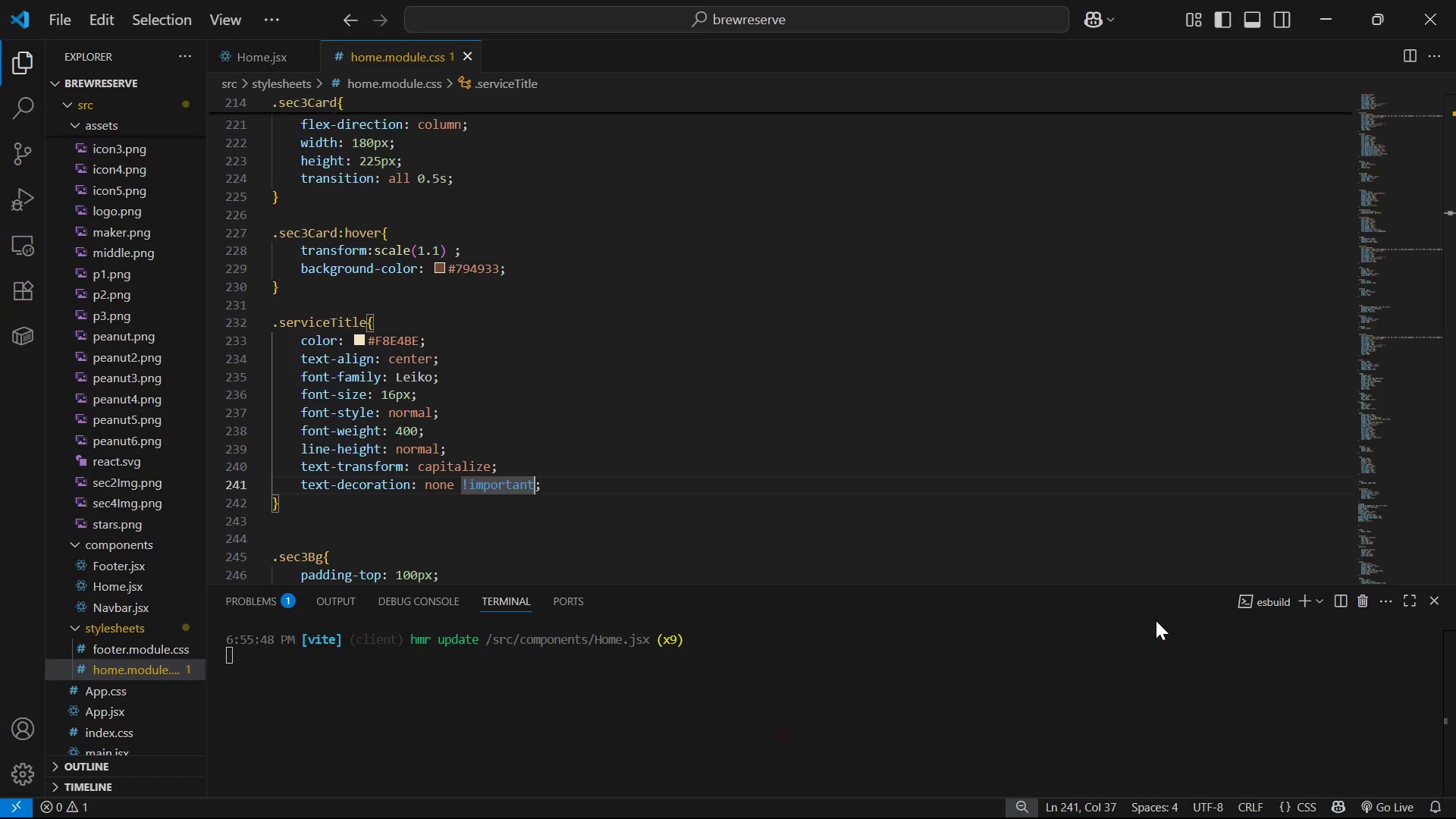 
scroll: coordinate [545, 443], scroll_direction: up, amount: 2.0
 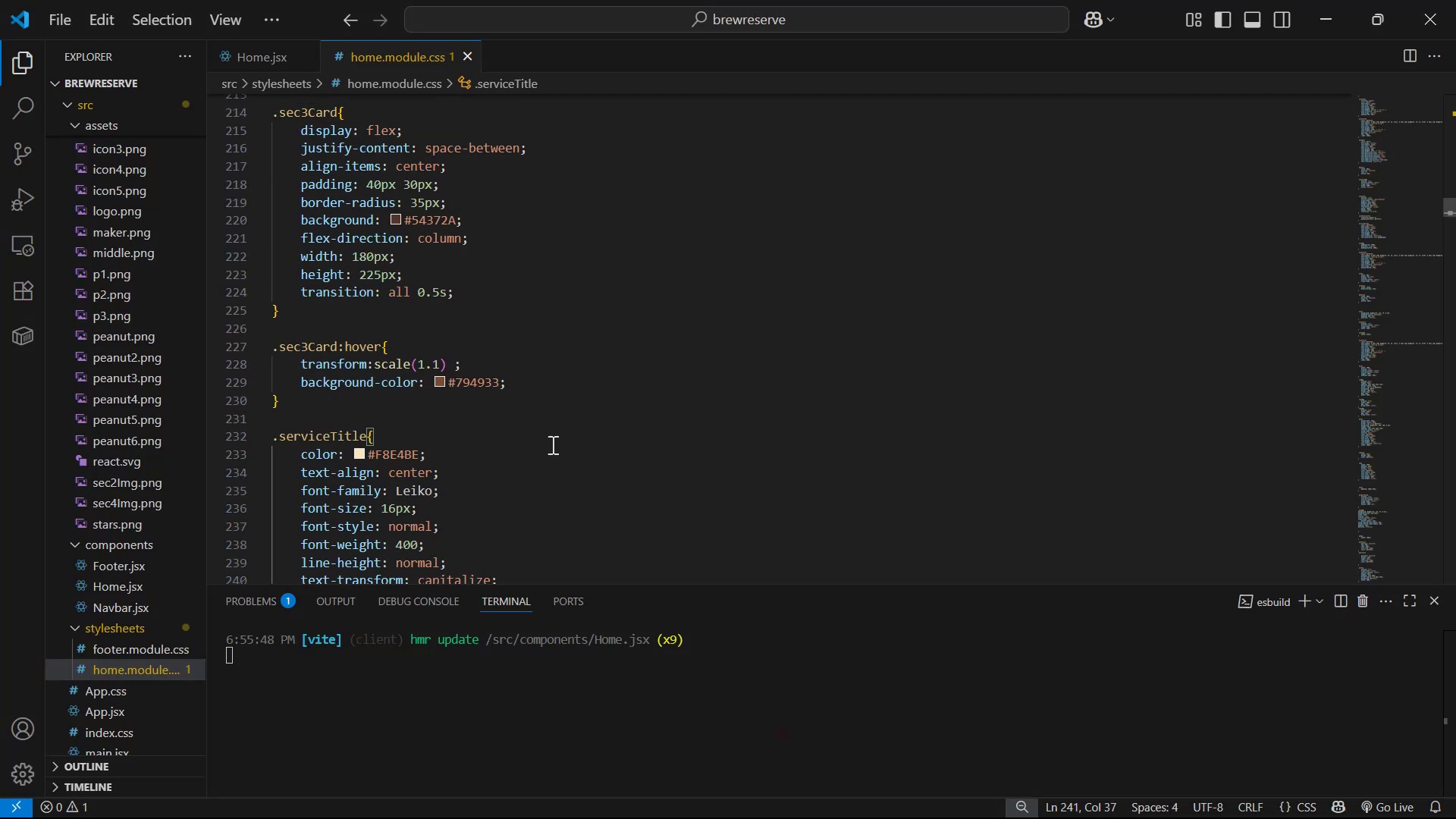 
scroll: coordinate [583, 417], scroll_direction: down, amount: 1.0
 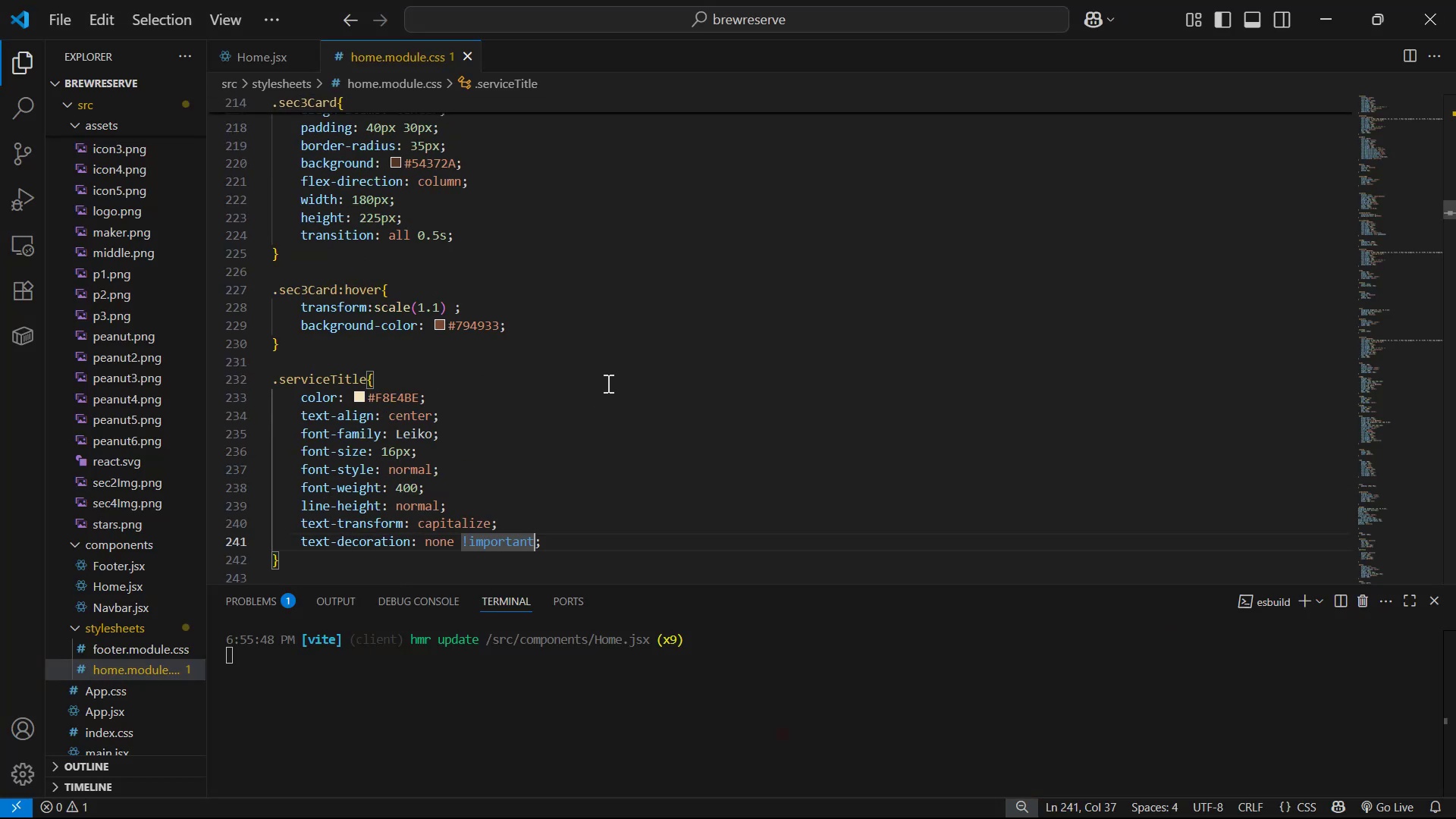 
scroll: coordinate [604, 351], scroll_direction: up, amount: 2.0
 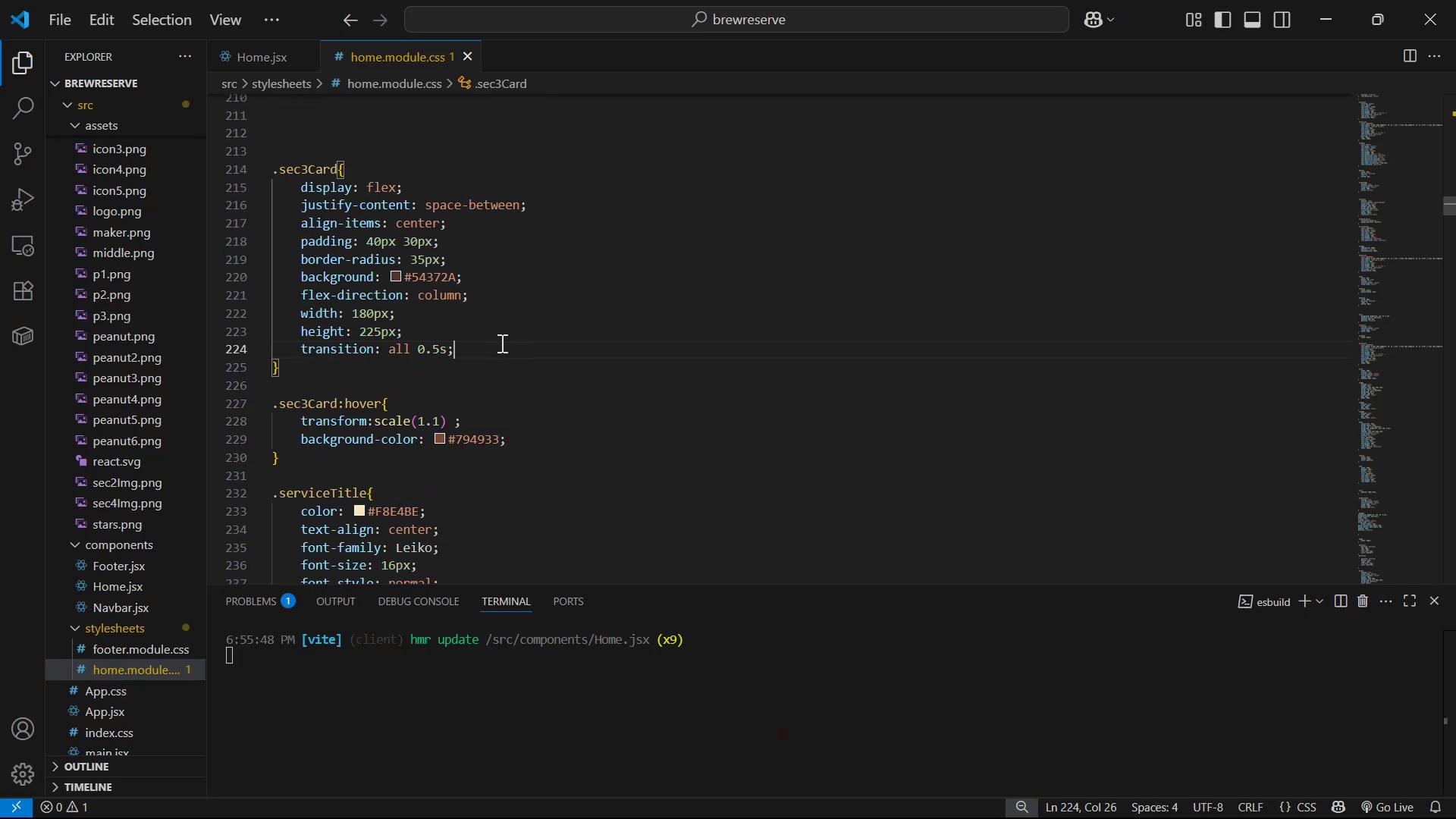 
key(Enter)
 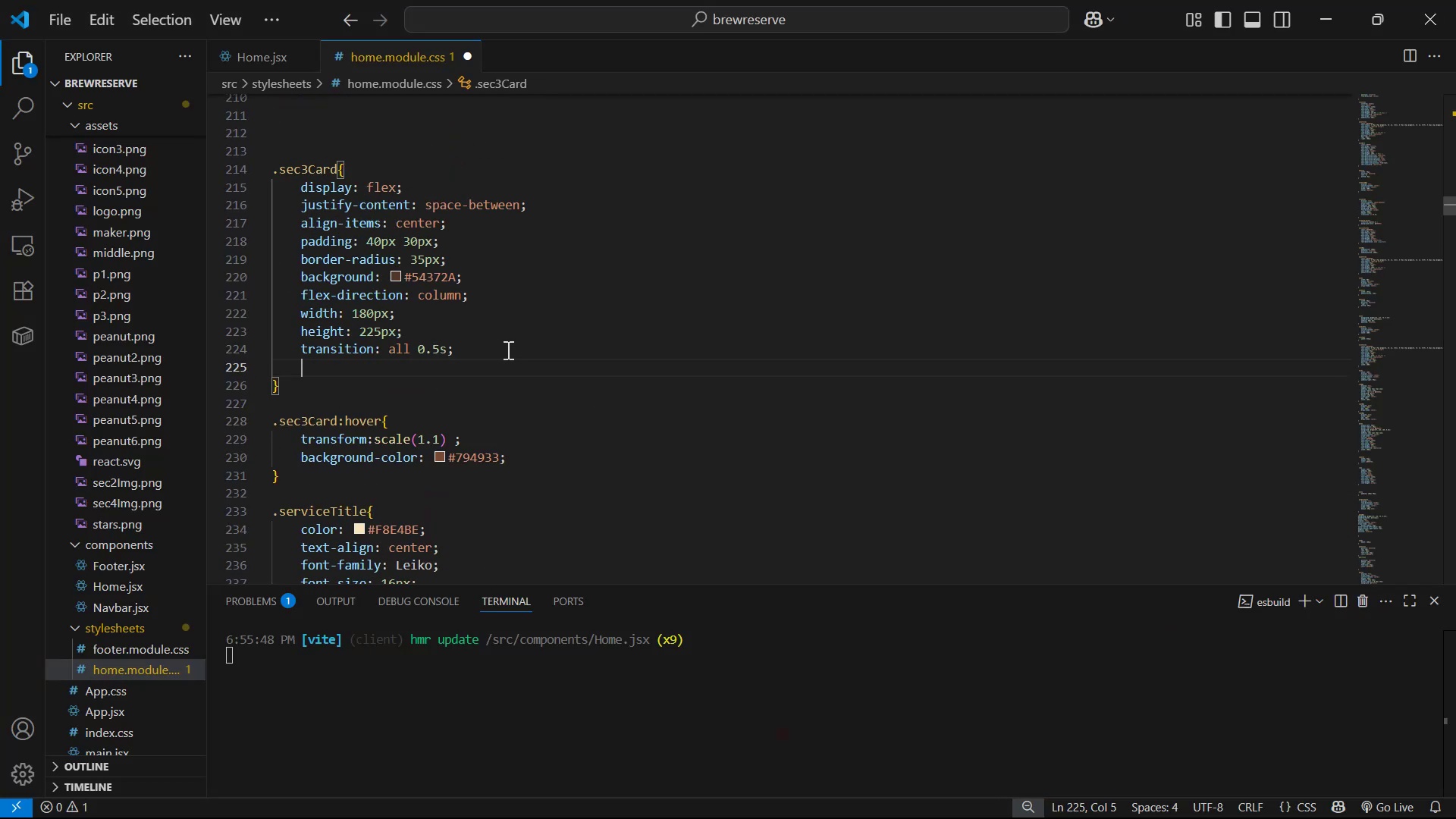 
type(te)
 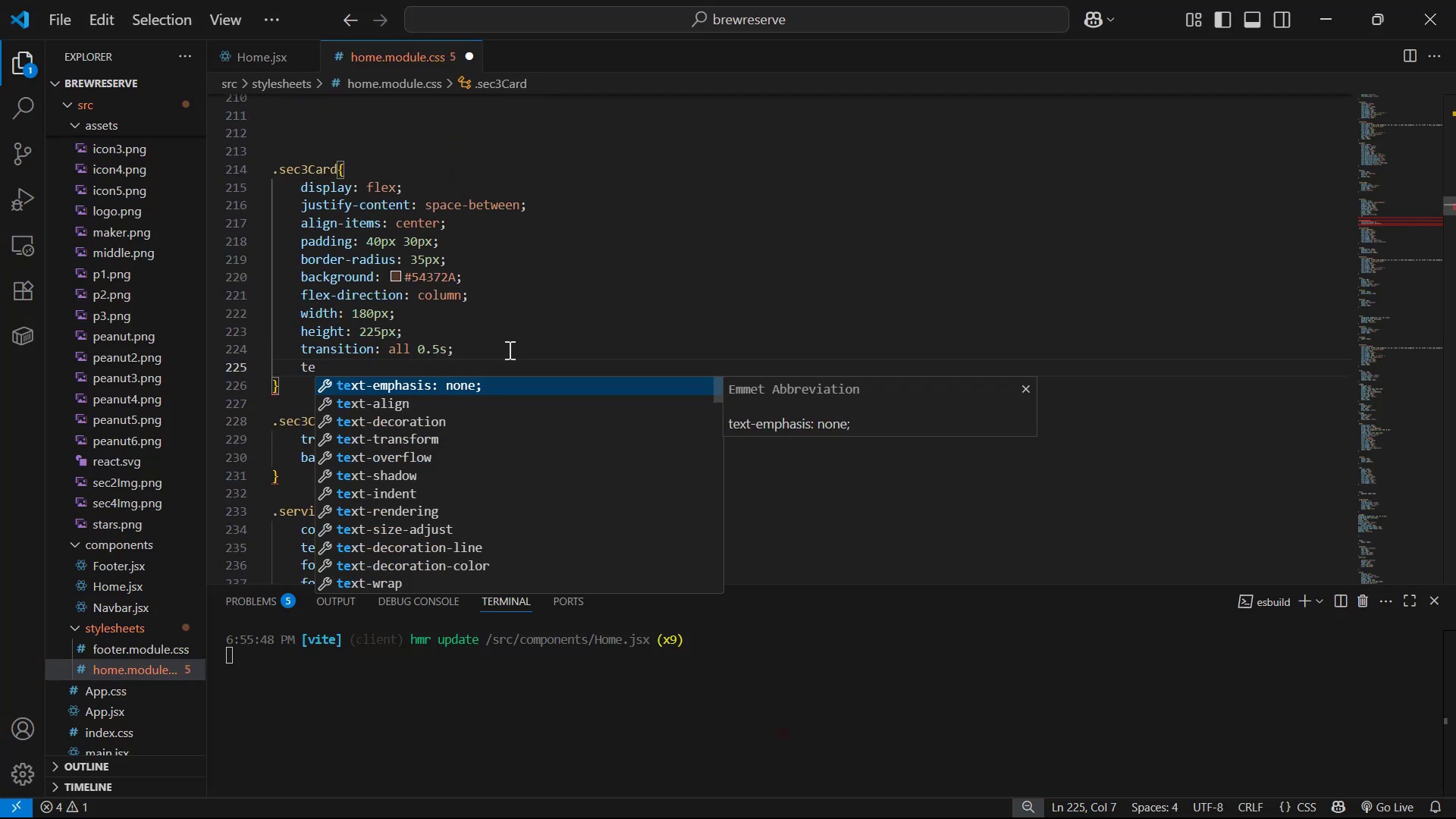 
key(ArrowDown)
 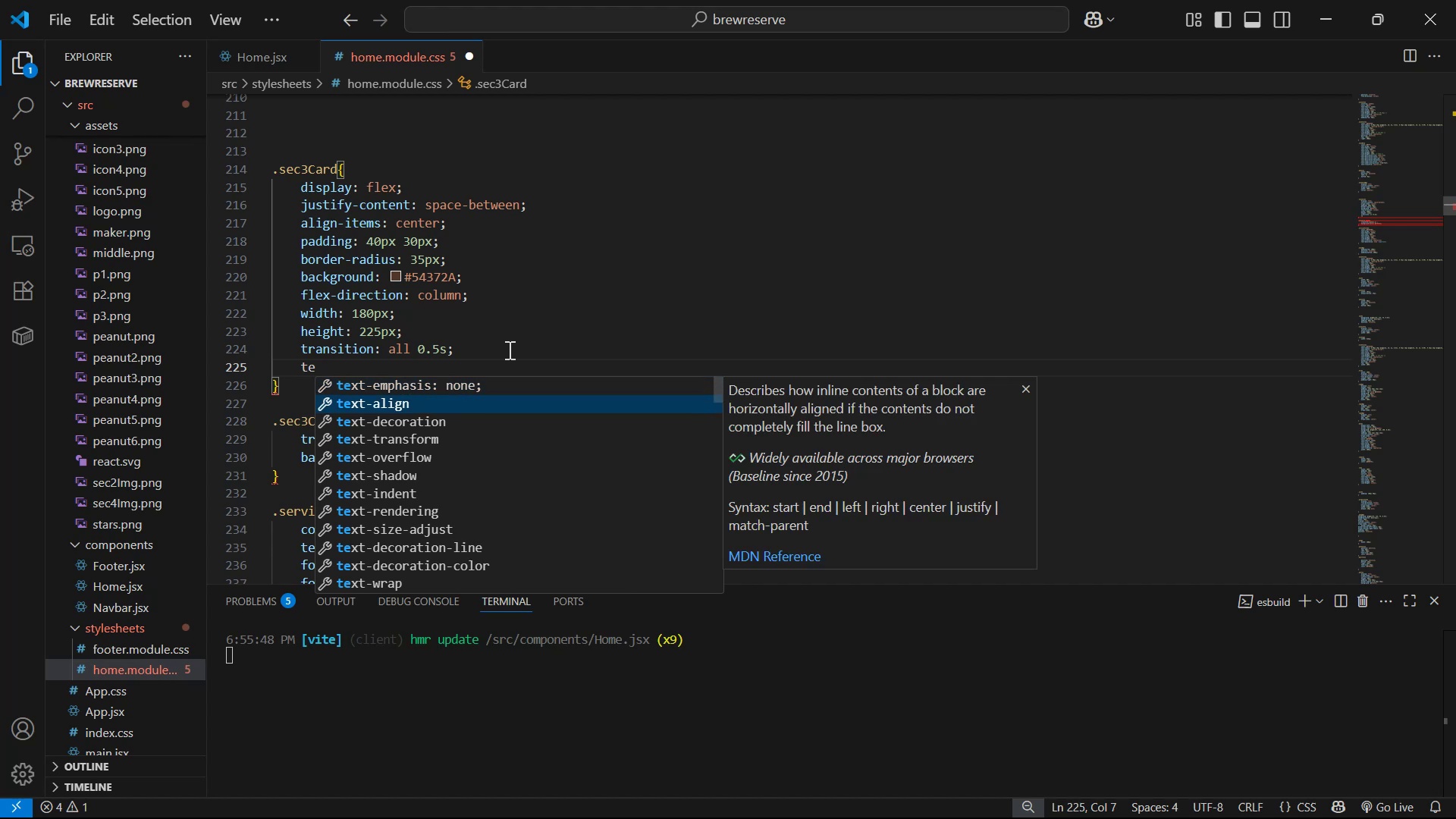 
key(ArrowDown)
 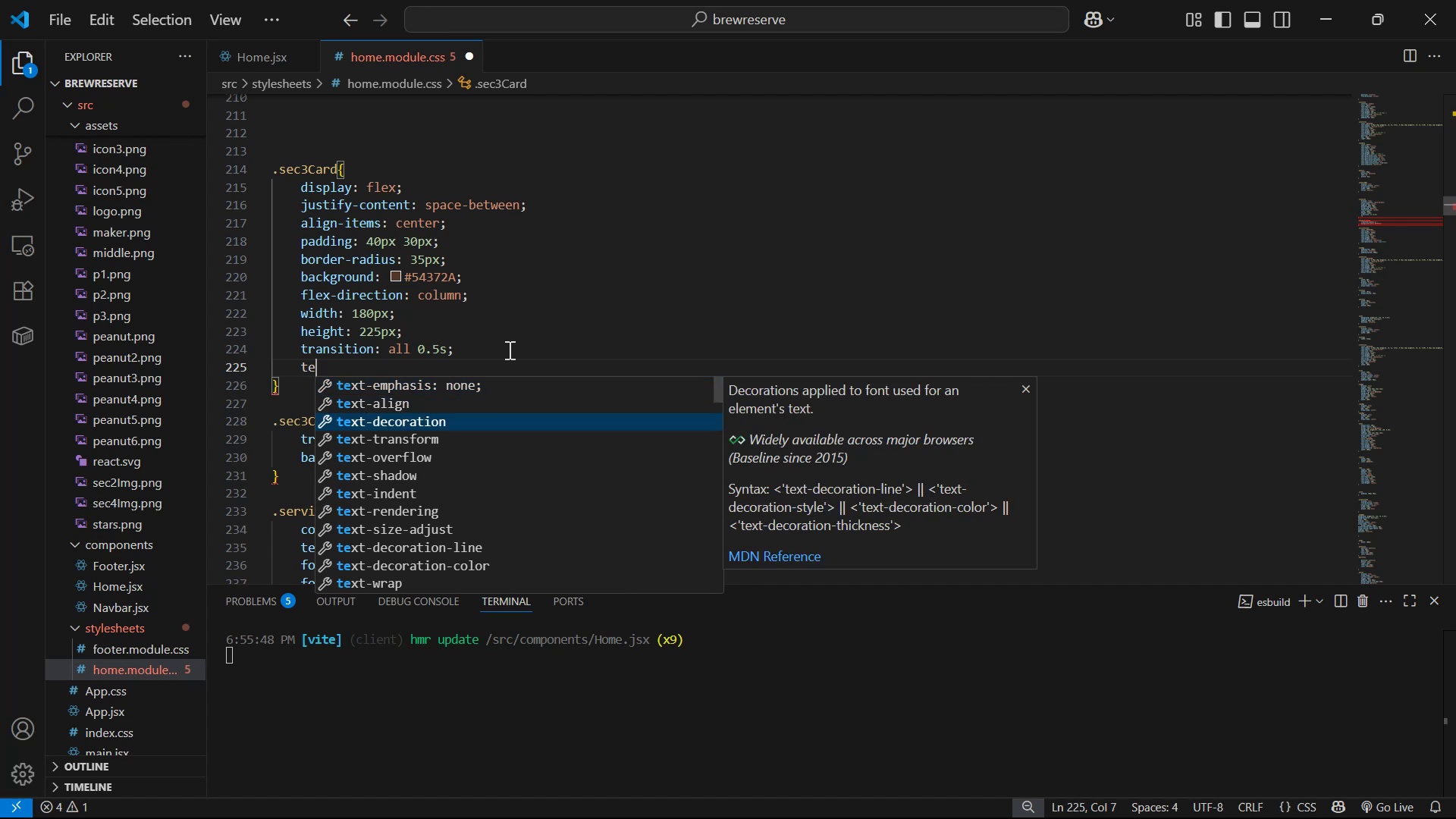 
key(Enter)
 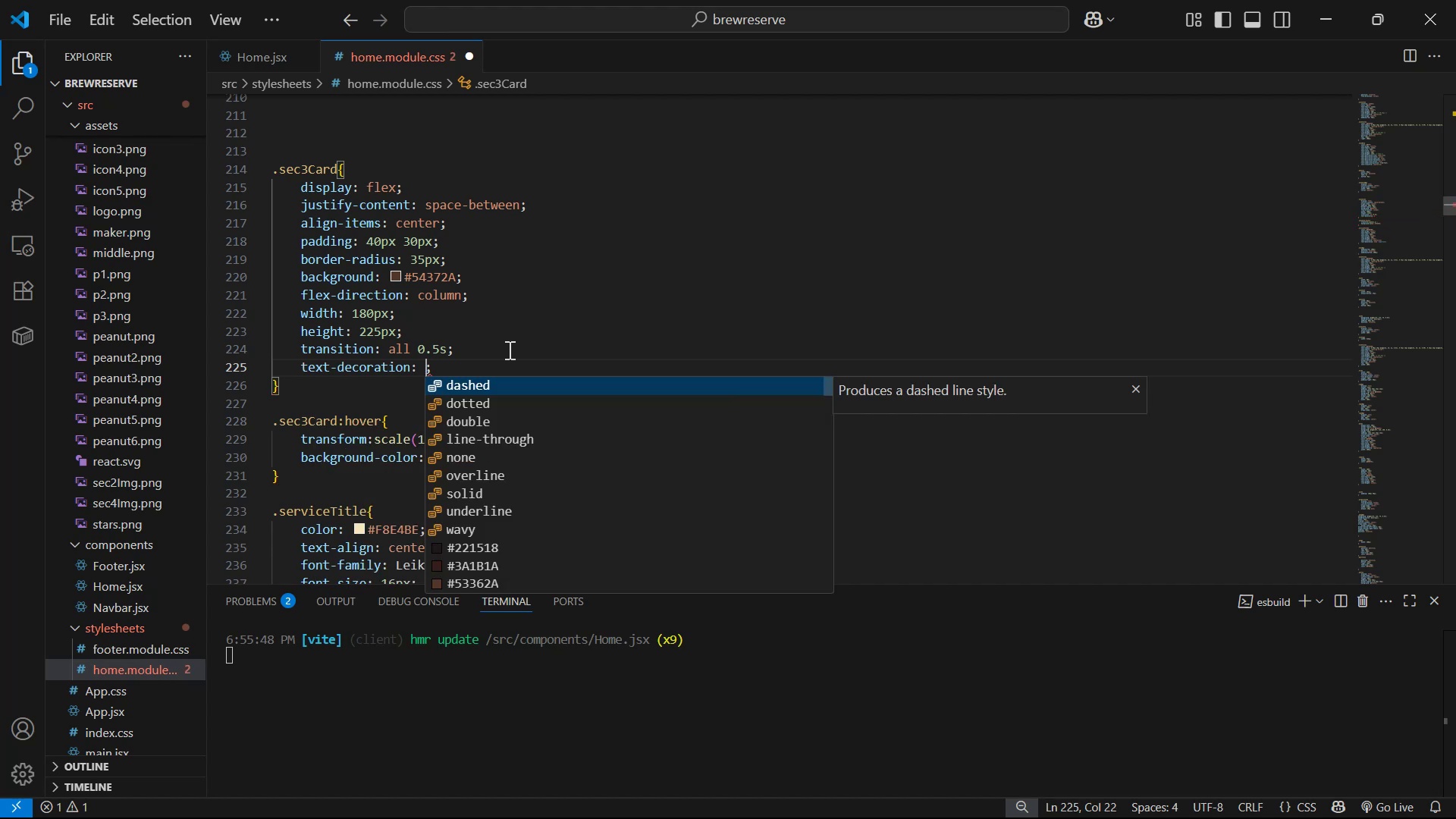 
type(no)
 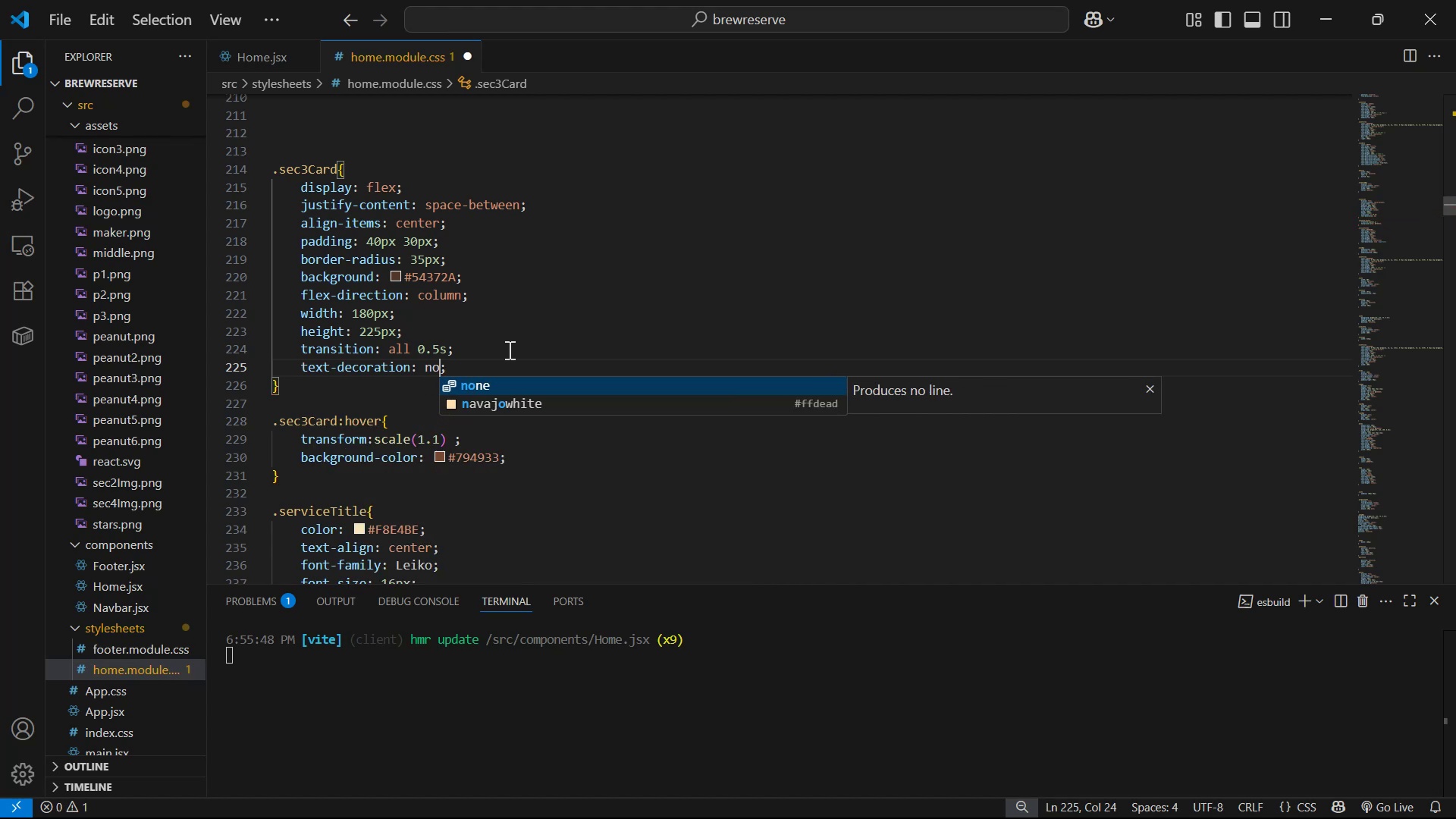 
key(Enter)
 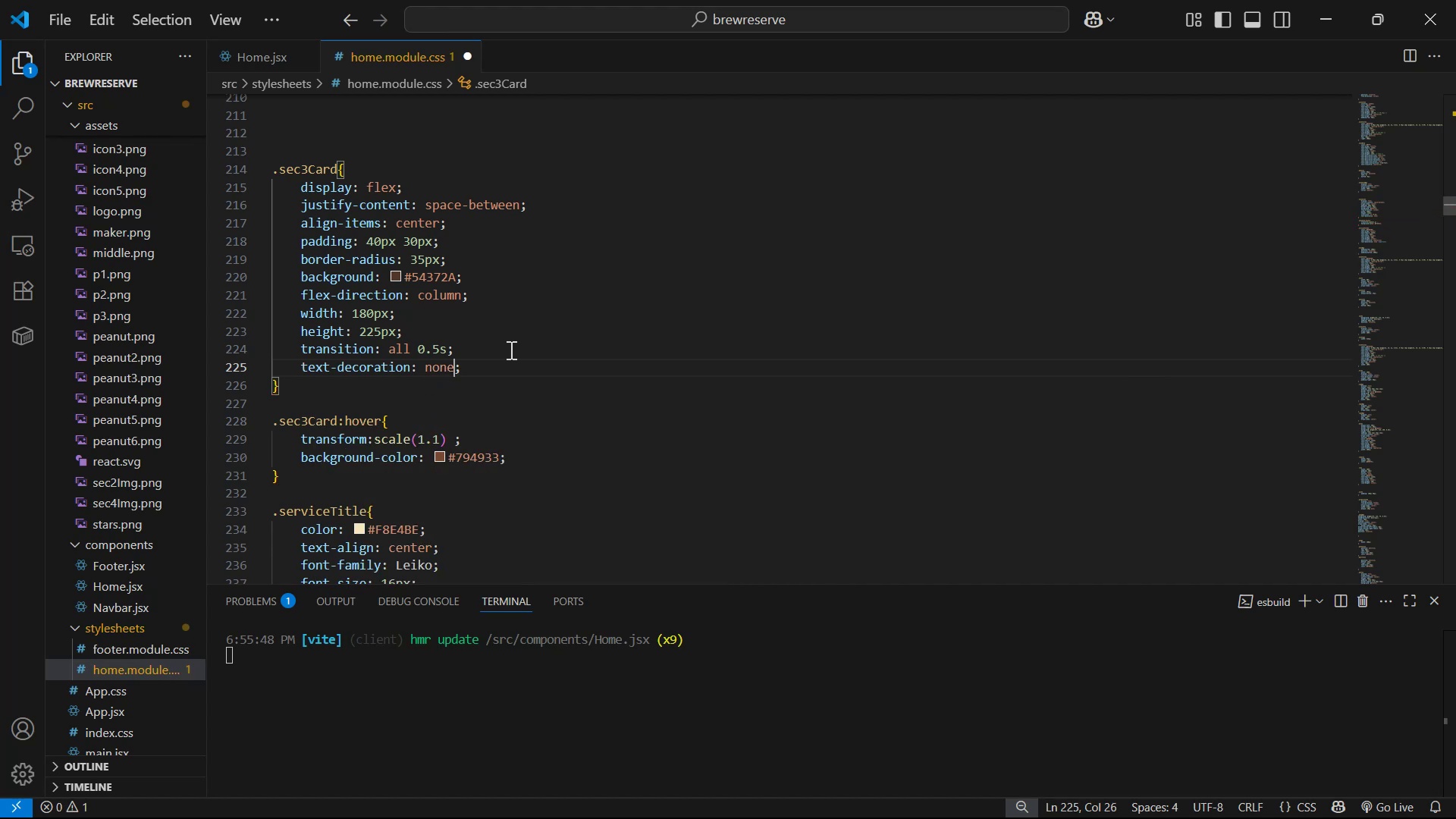 
key(Space)
 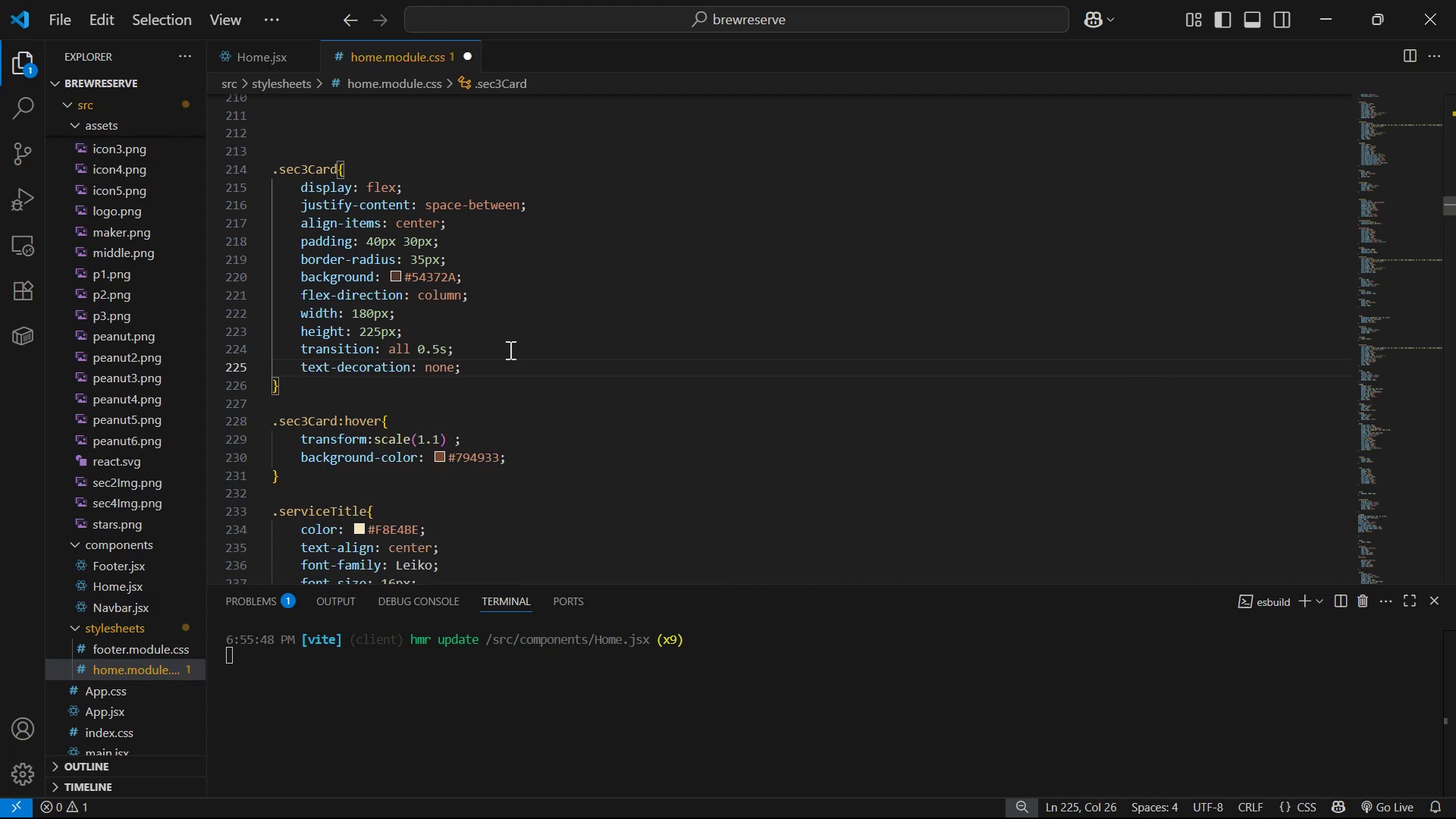 
key(Shift+1)
 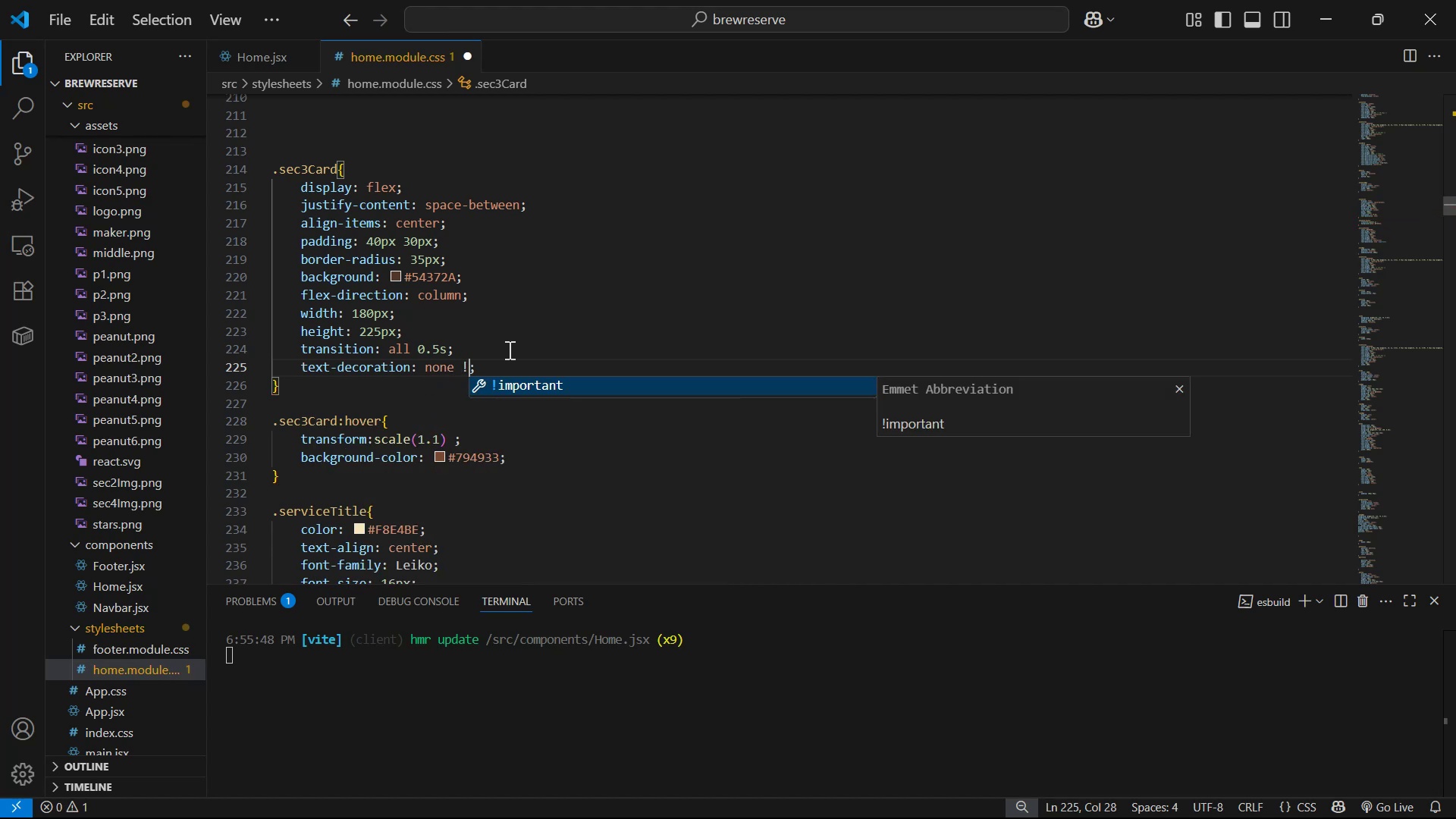 
key(Enter)
 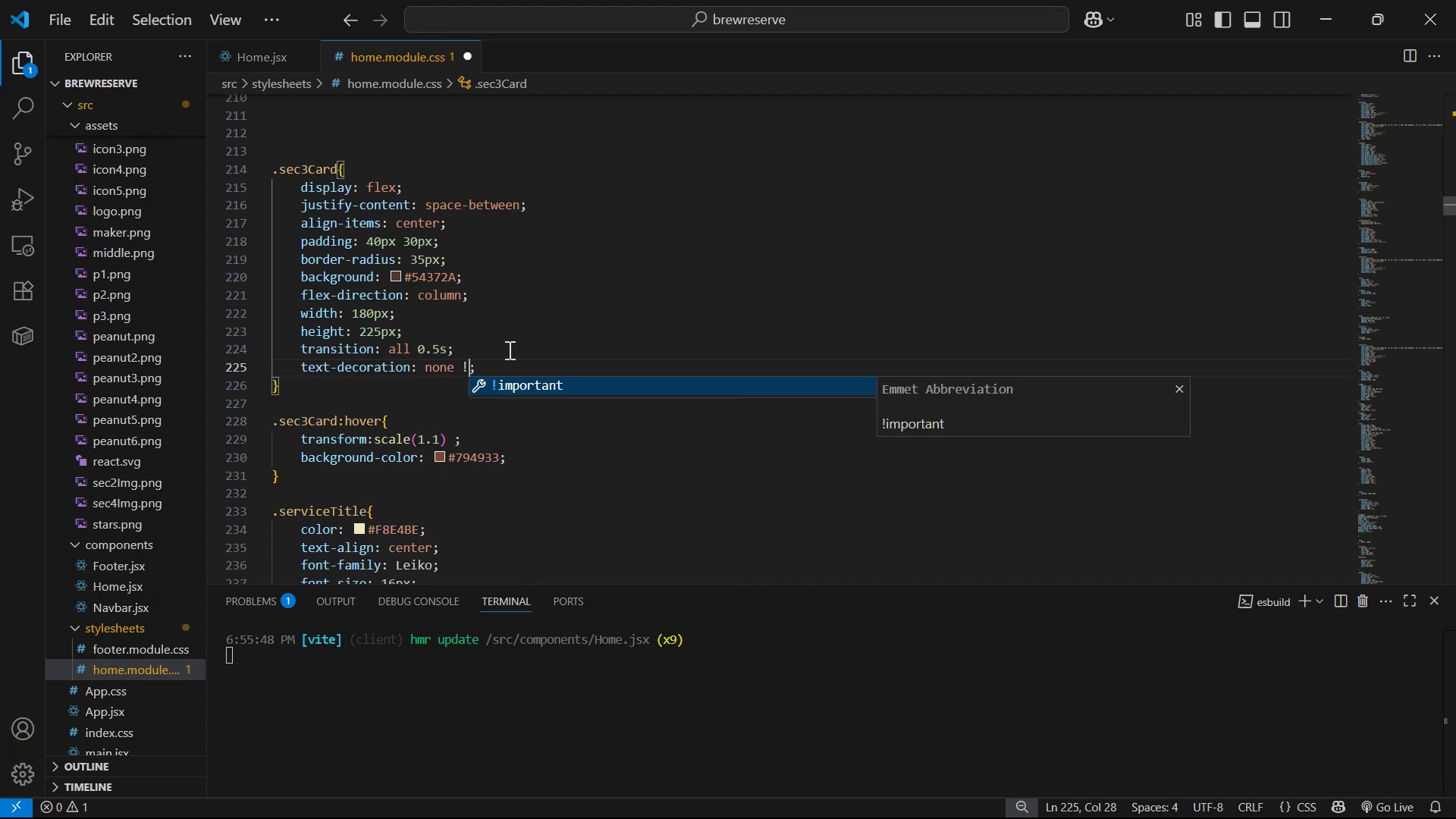 
key(Control+S)
 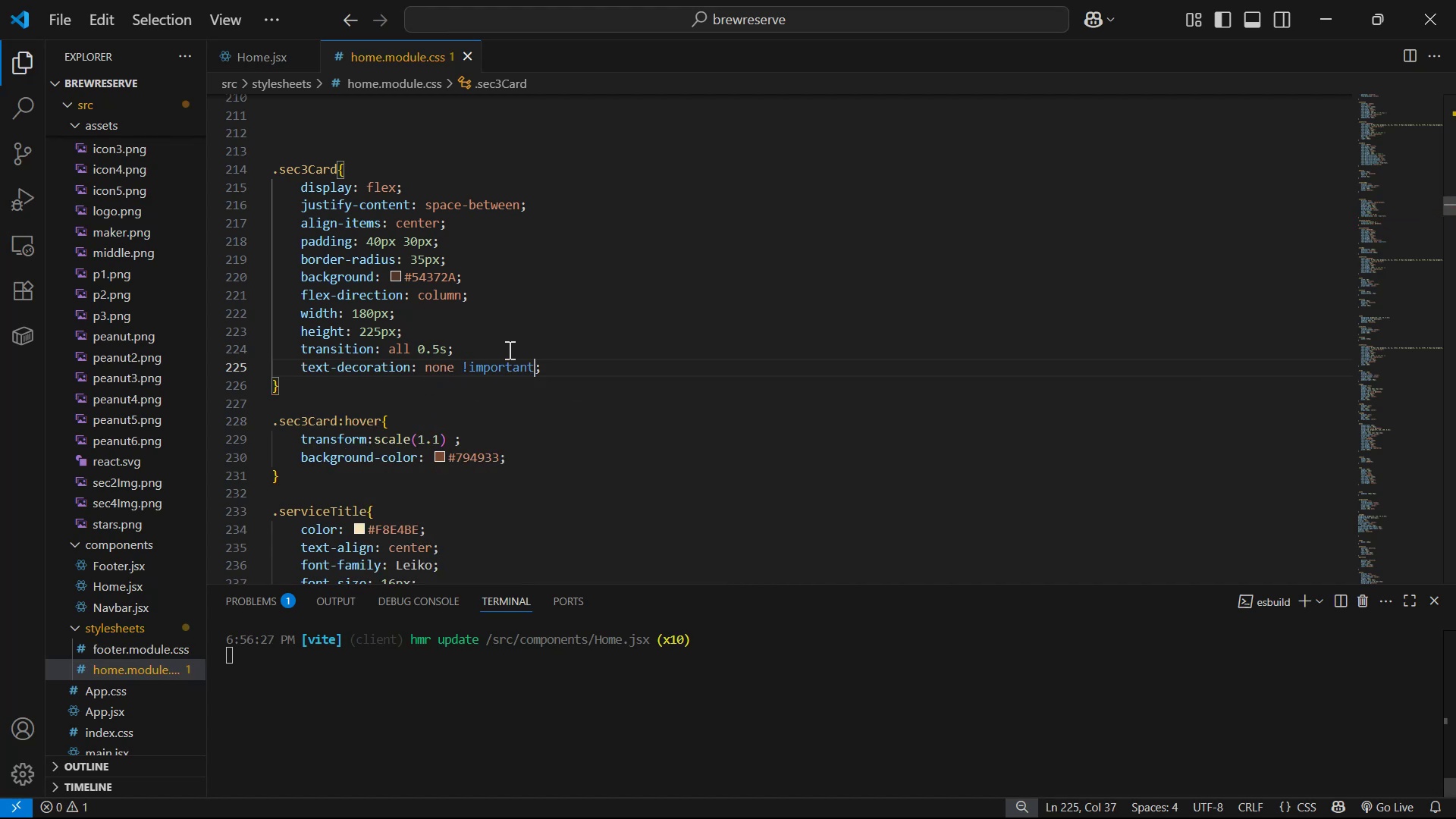 
key(Alt+AltLeft)
 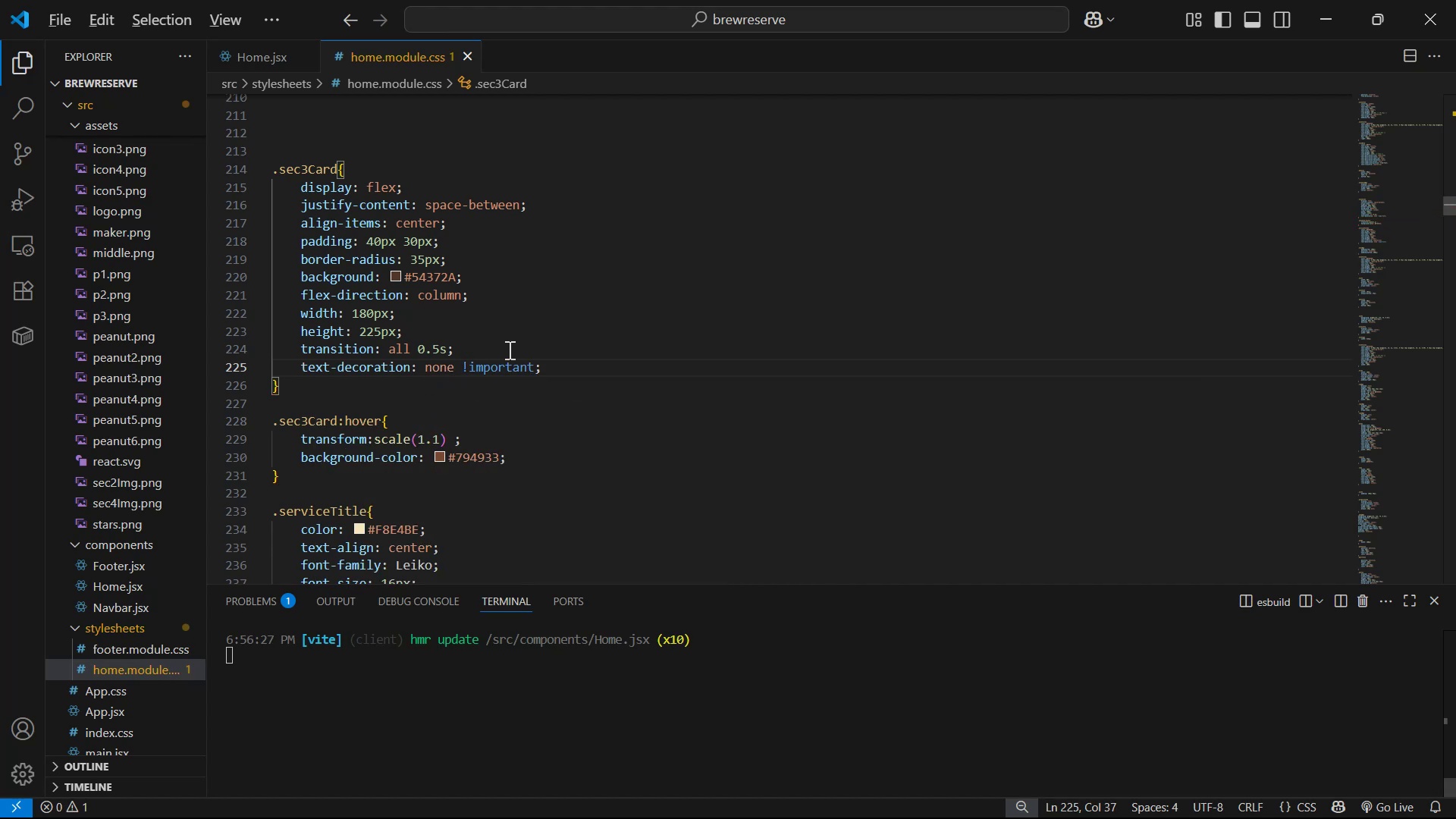 
key(Alt+Tab)
 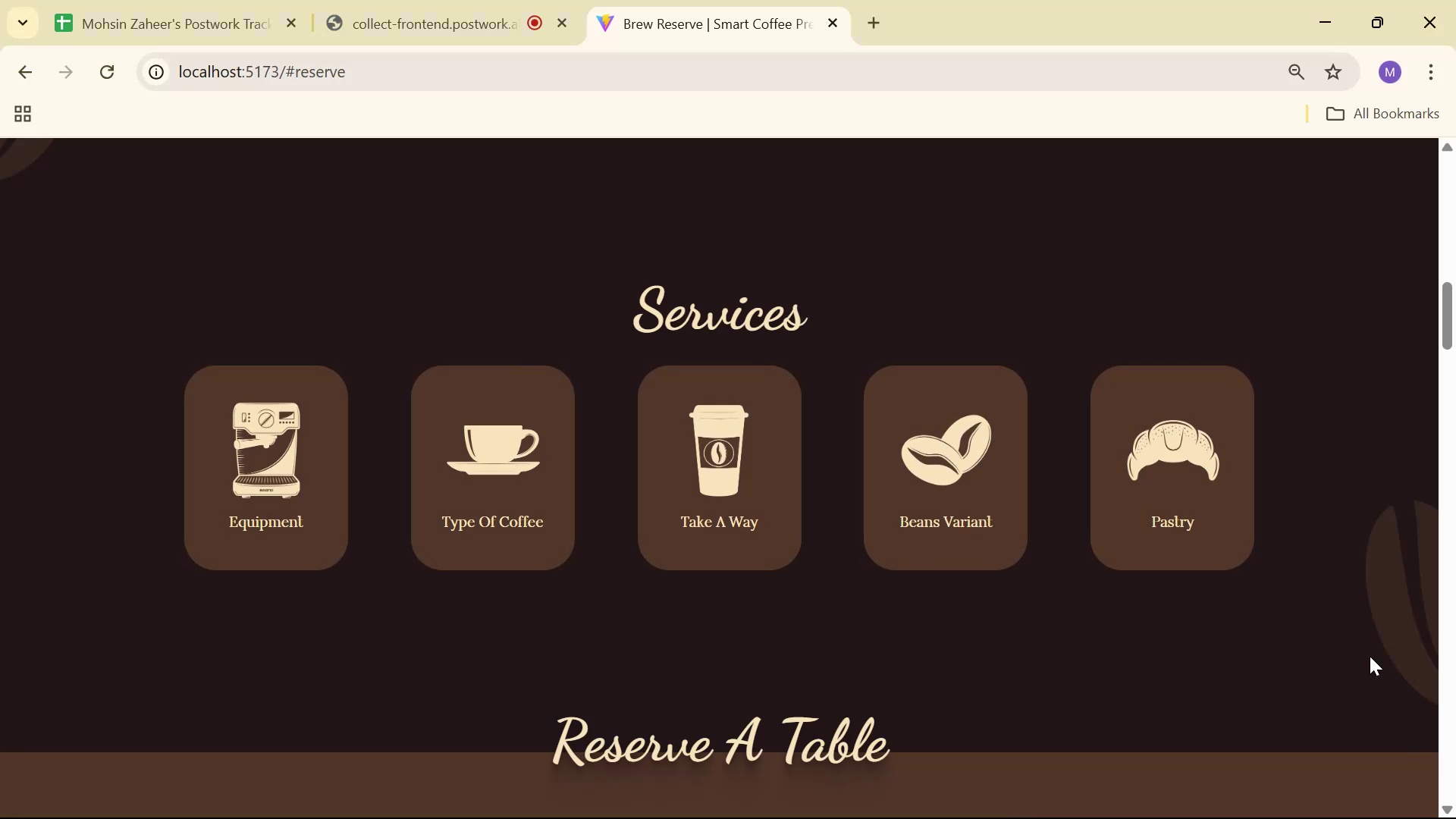 
scroll: coordinate [1324, 579], scroll_direction: down, amount: 2.0
 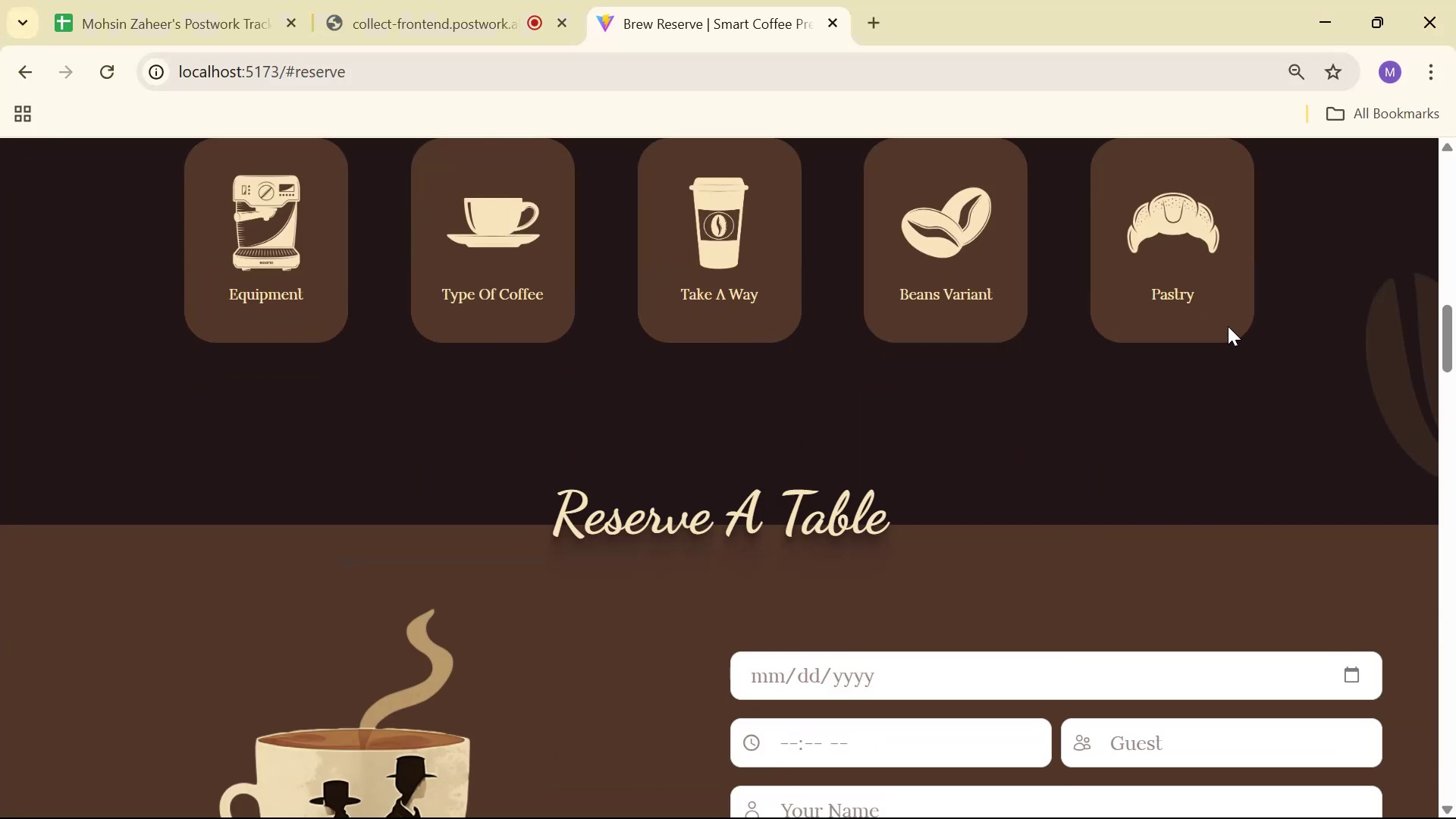 
left_click([1219, 291])
 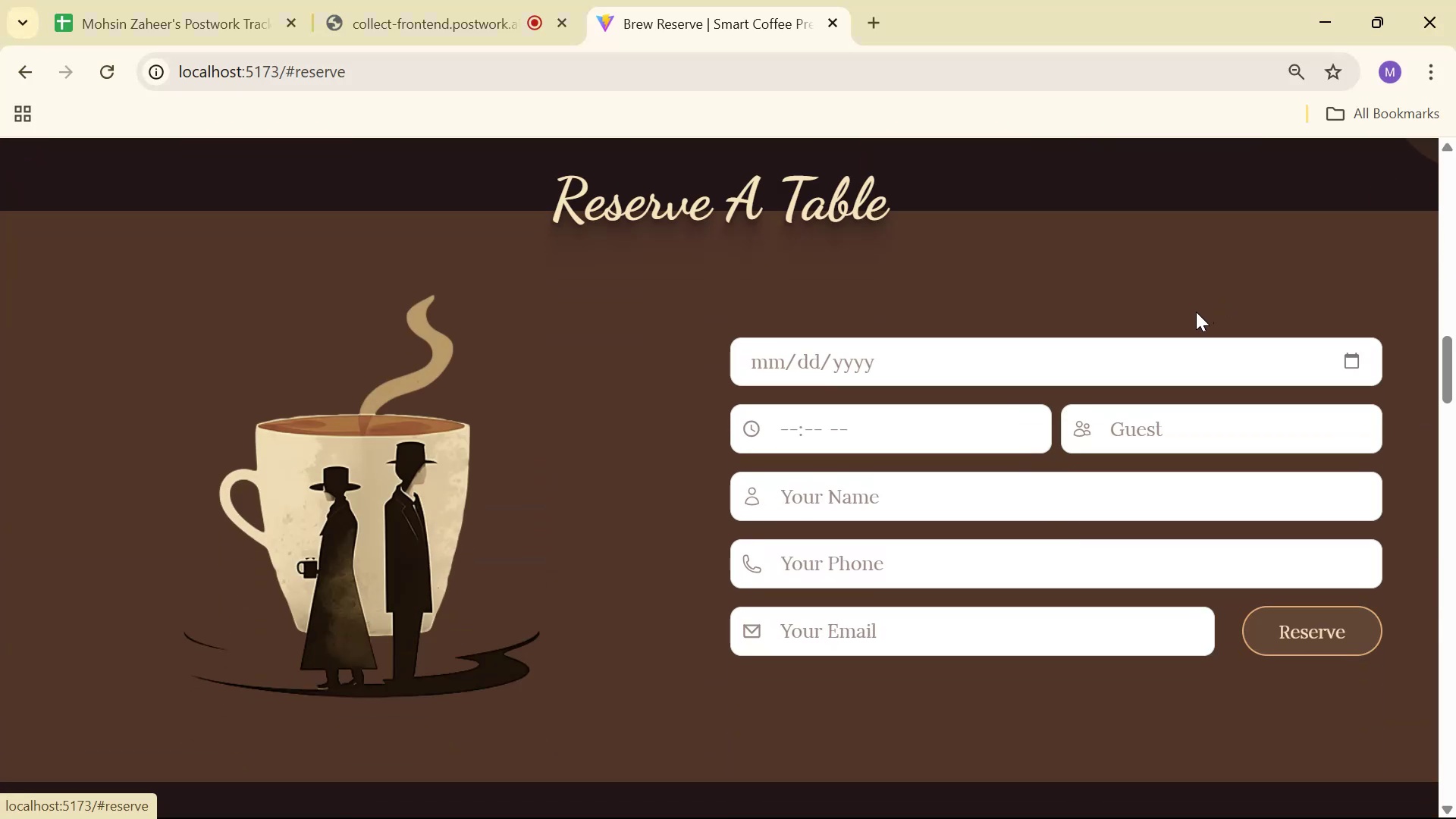 
scroll: coordinate [1284, 291], scroll_direction: up, amount: 13.0
 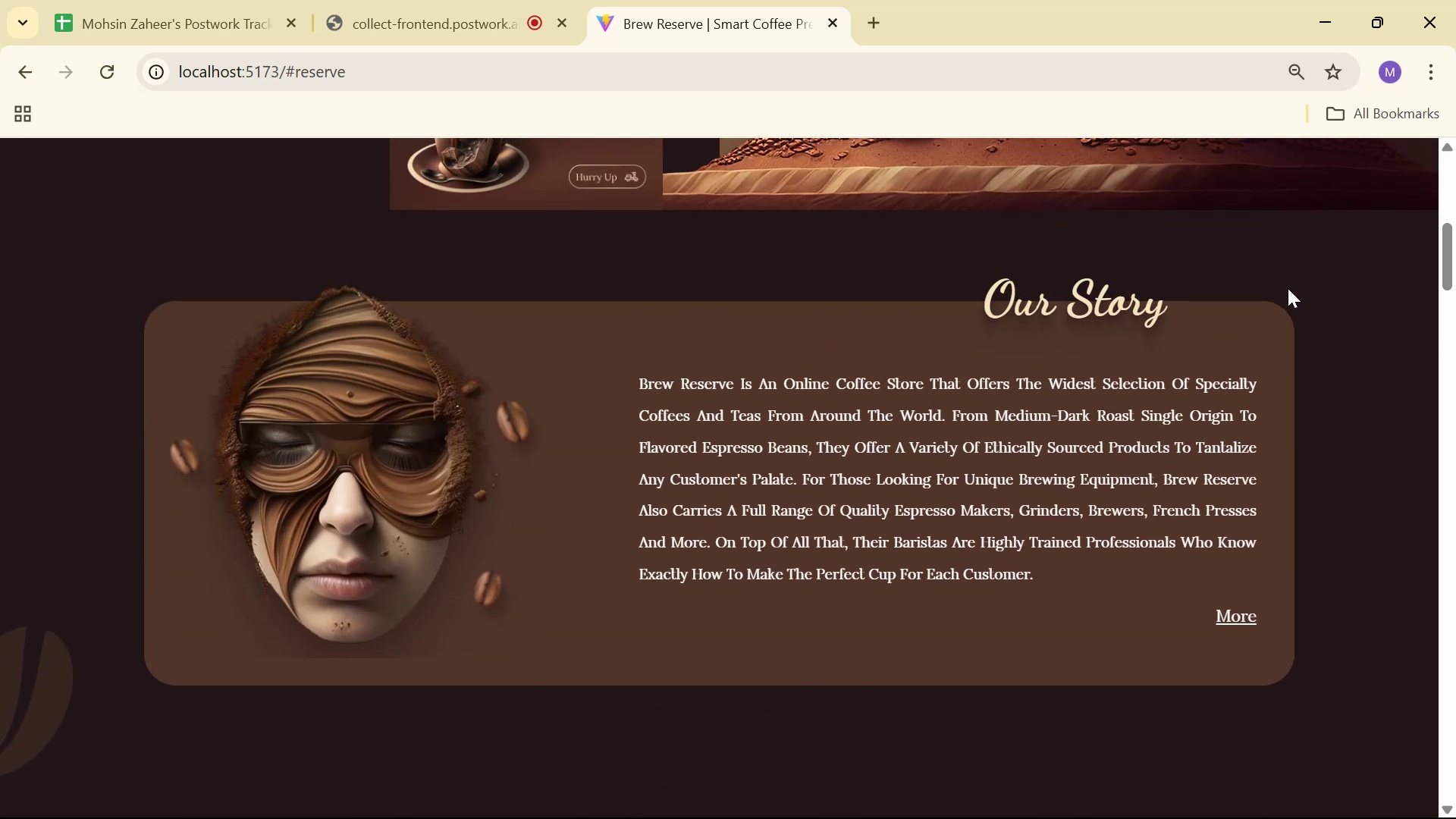 
scroll: coordinate [1304, 280], scroll_direction: up, amount: 8.0
 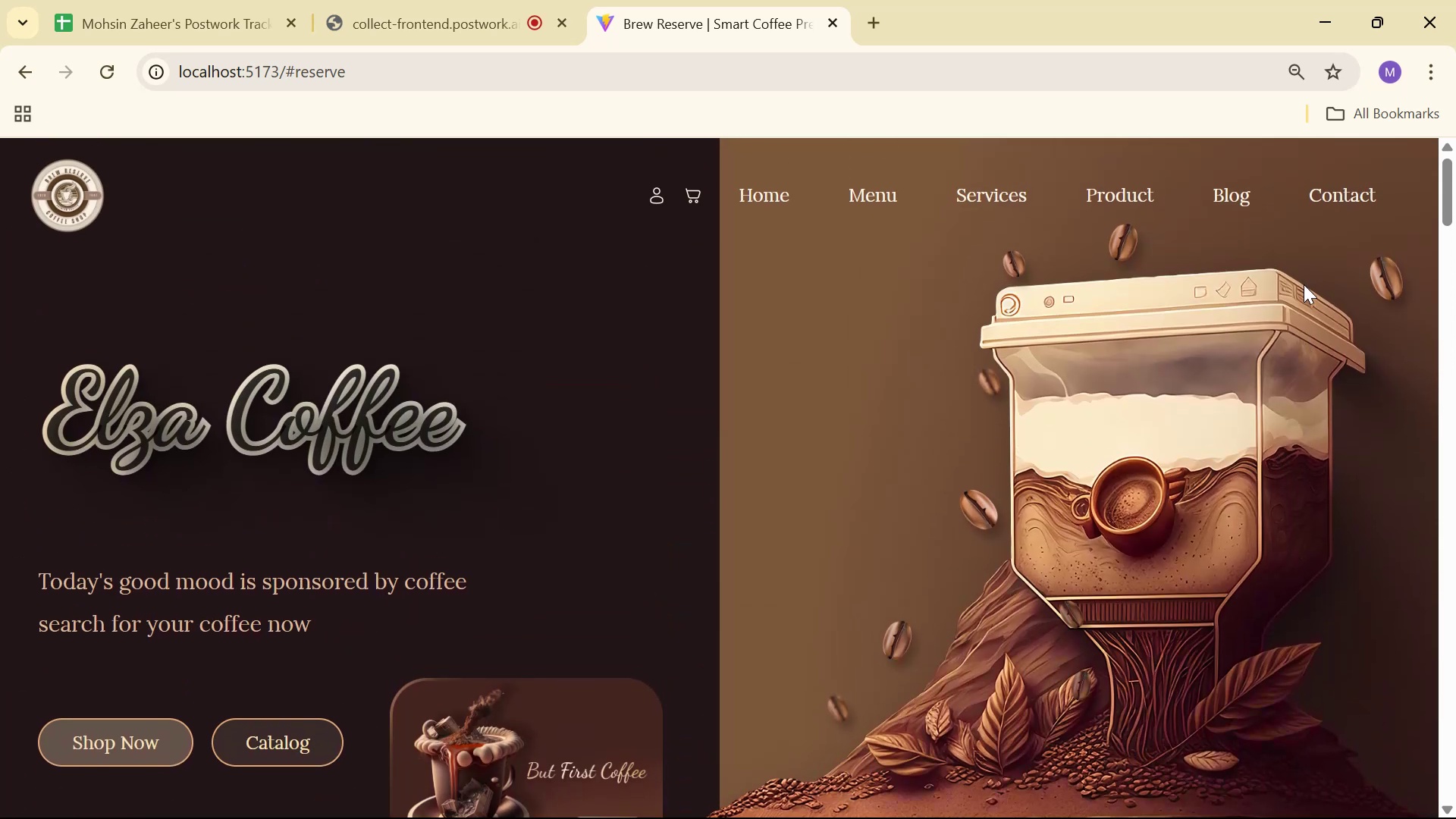 
scroll: coordinate [1272, 264], scroll_direction: down, amount: 14.0
 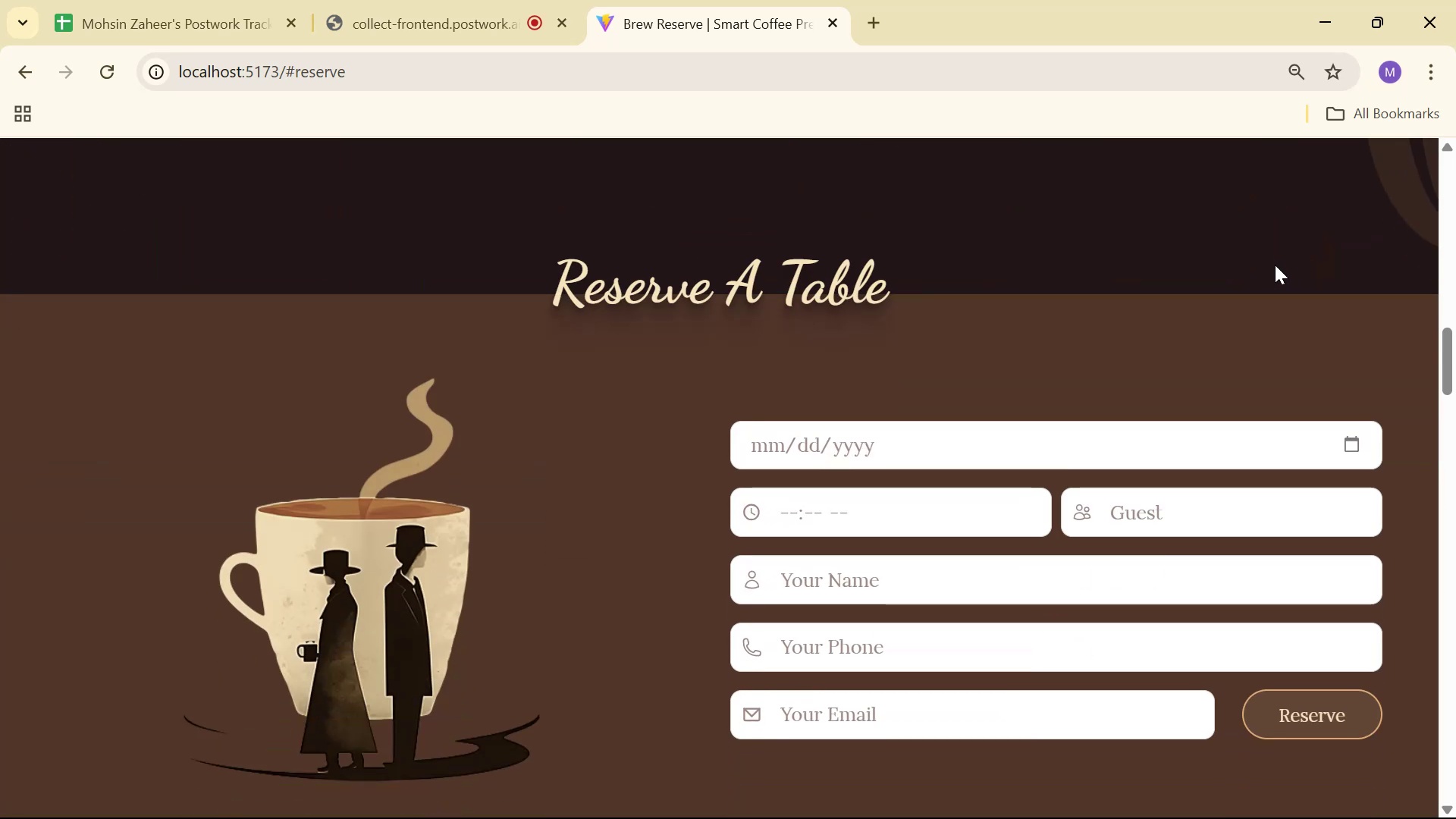 
scroll: coordinate [1239, 251], scroll_direction: up, amount: 17.0
 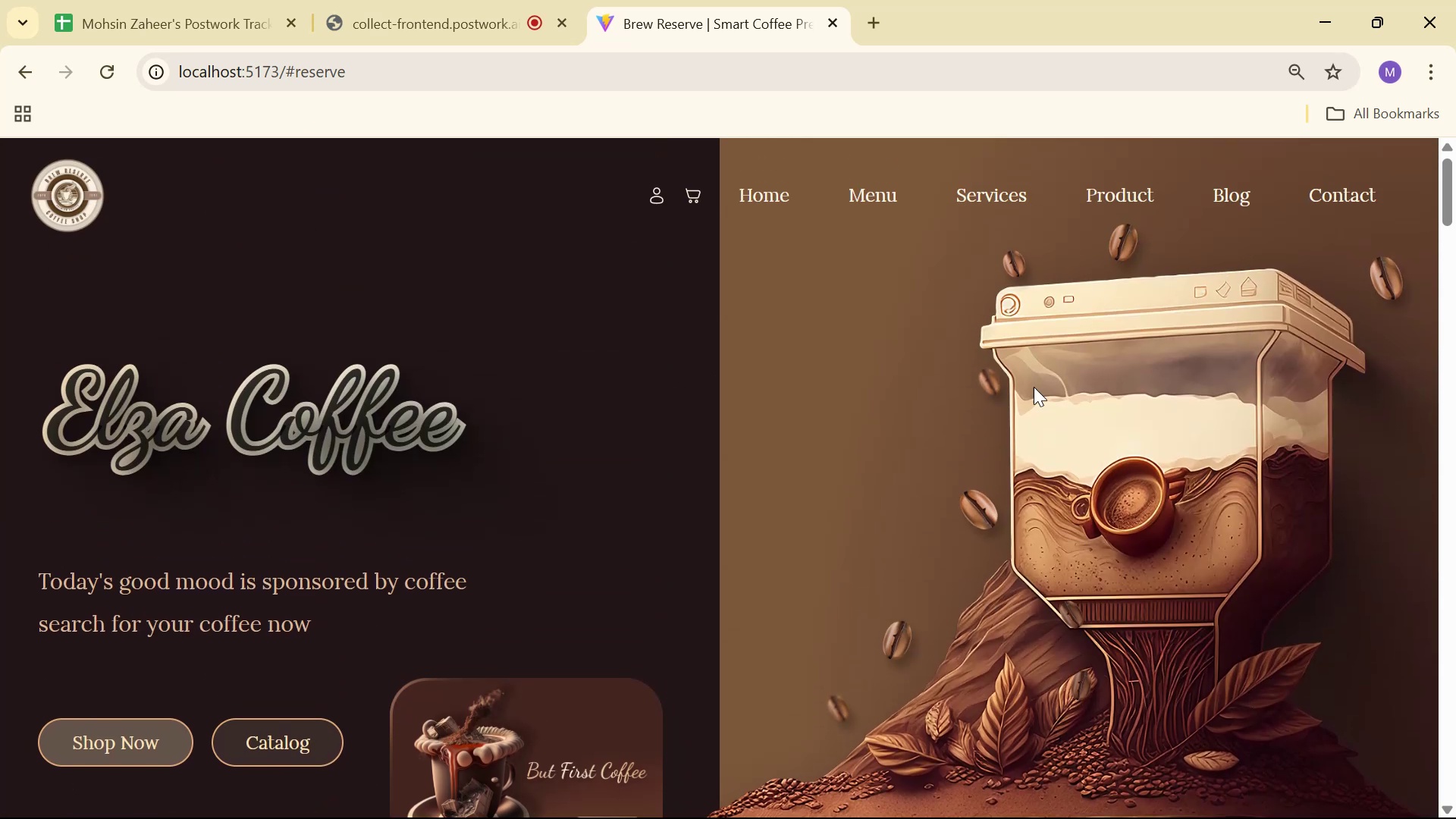 
key(Alt+AltLeft)
 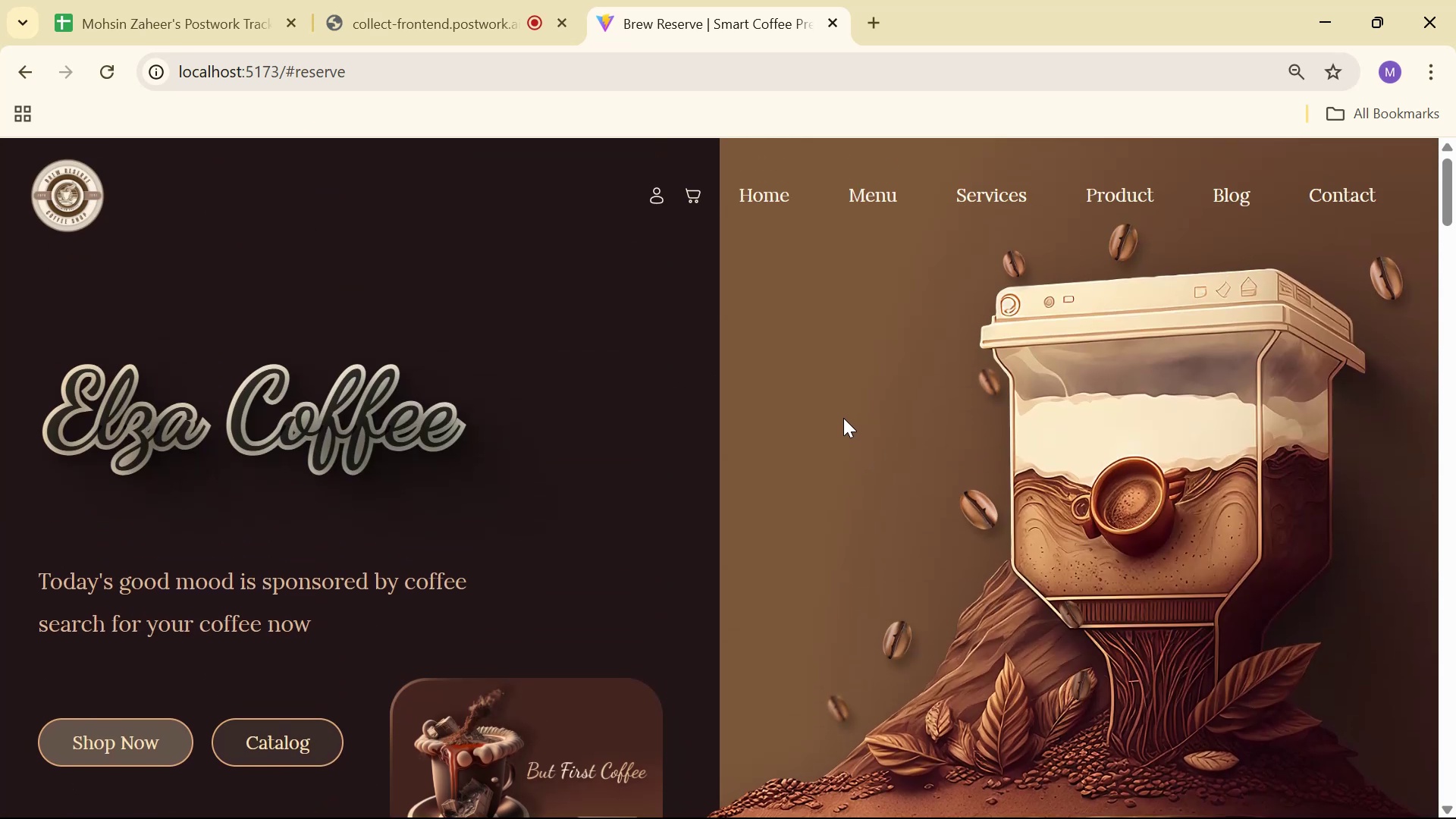 
key(Alt+Tab)
 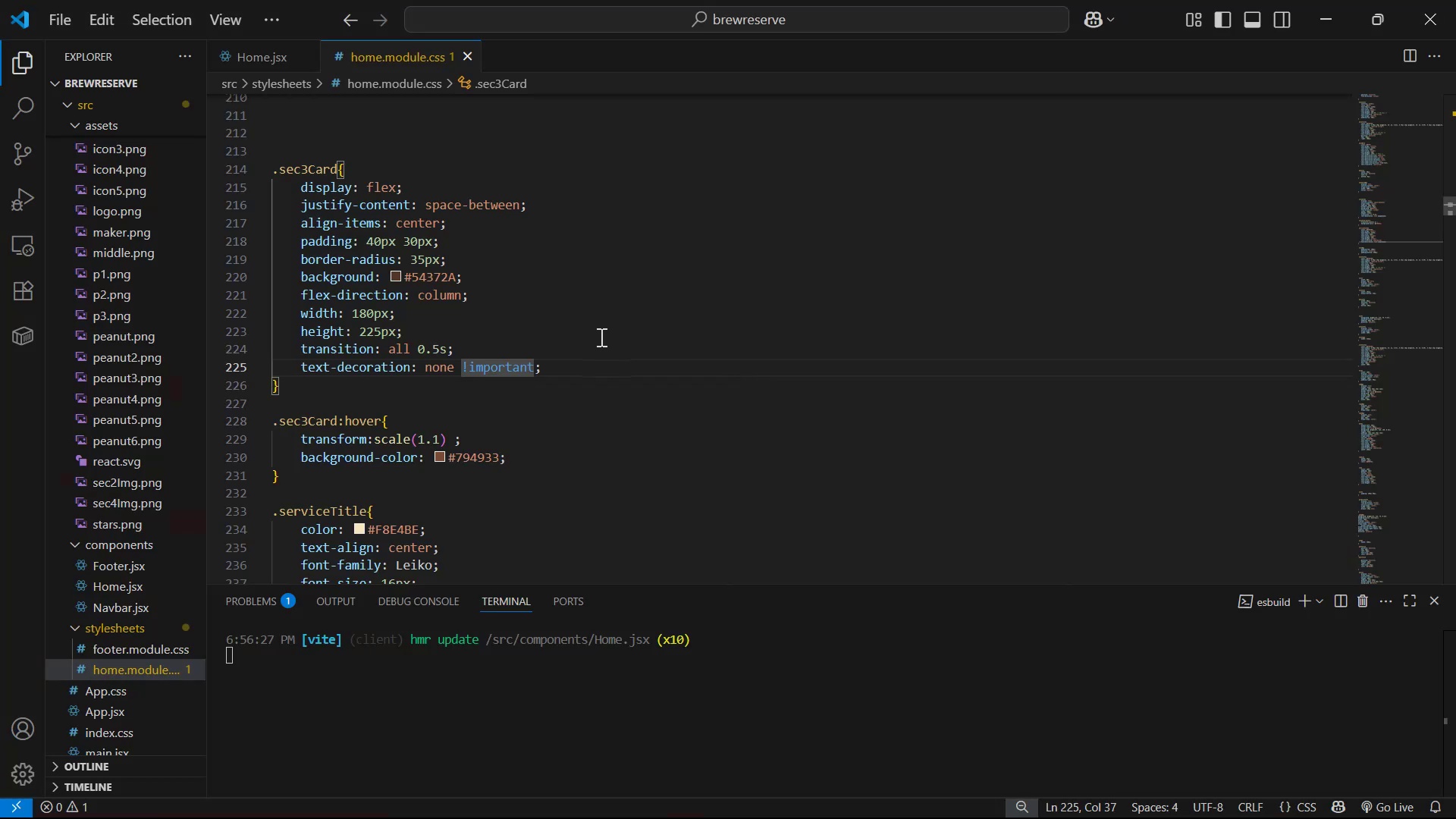 
scroll: coordinate [739, 268], scroll_direction: down, amount: 6.0
 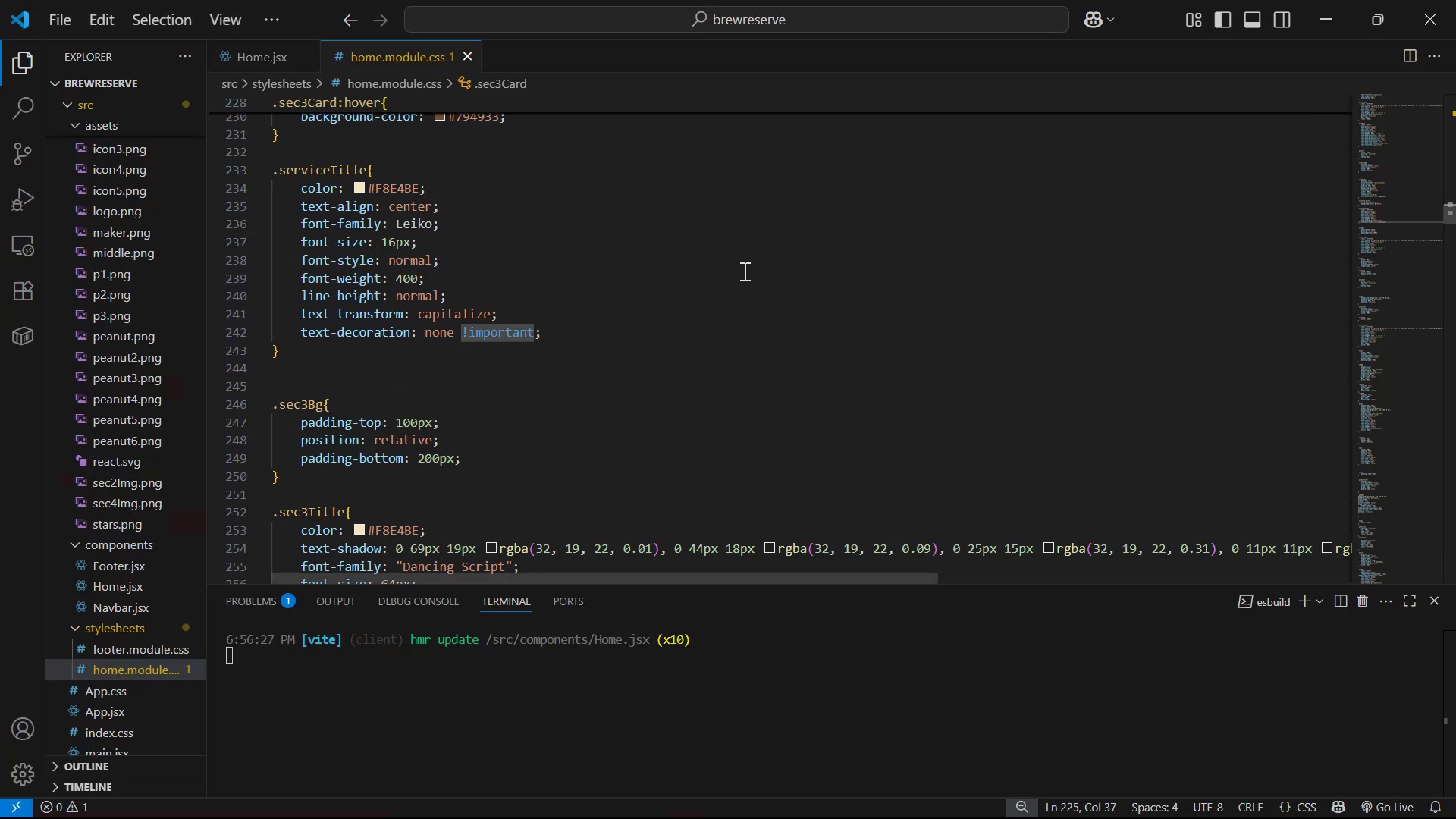 
key(Alt+AltLeft)
 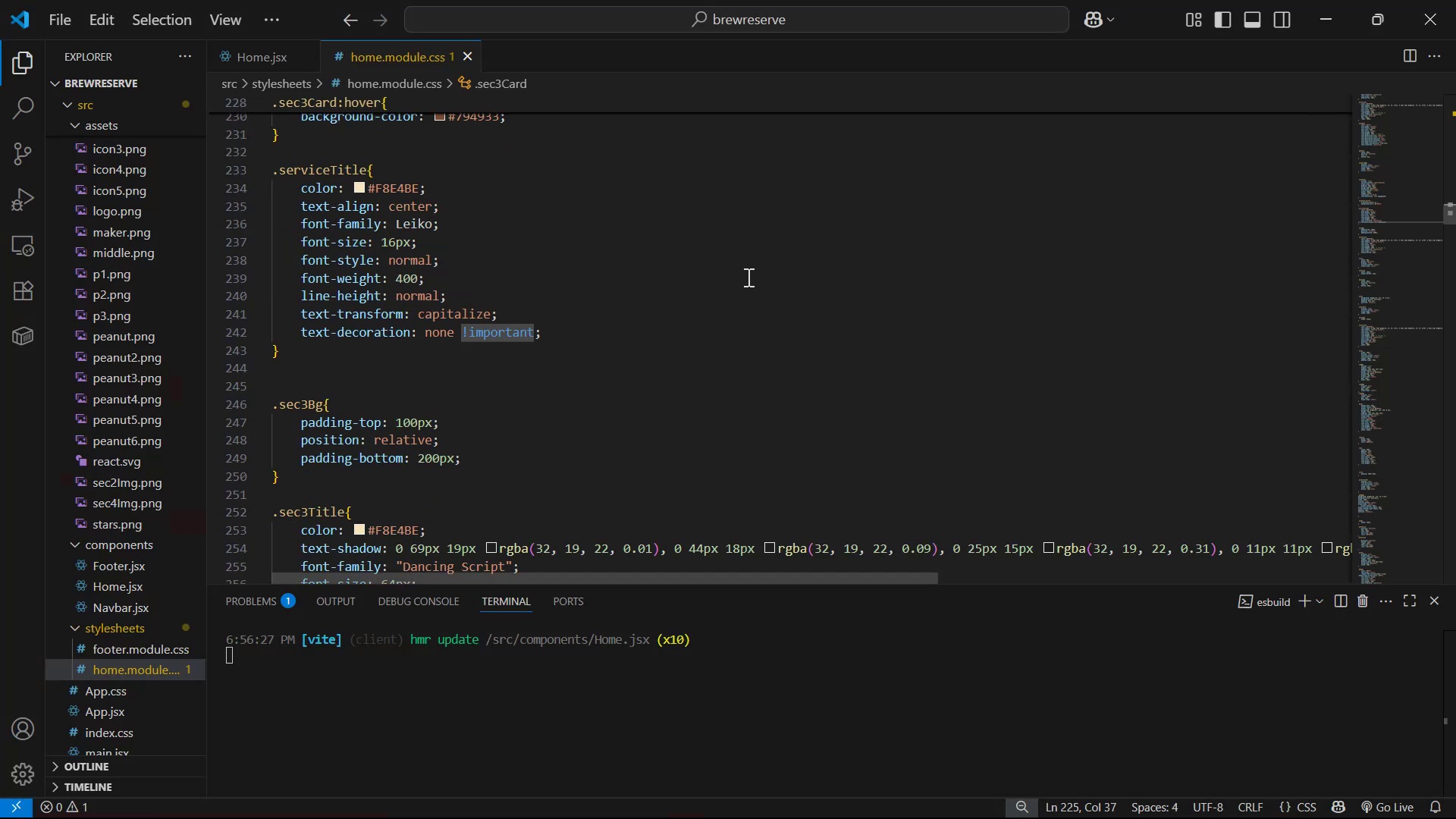 
key(Alt+Tab)
 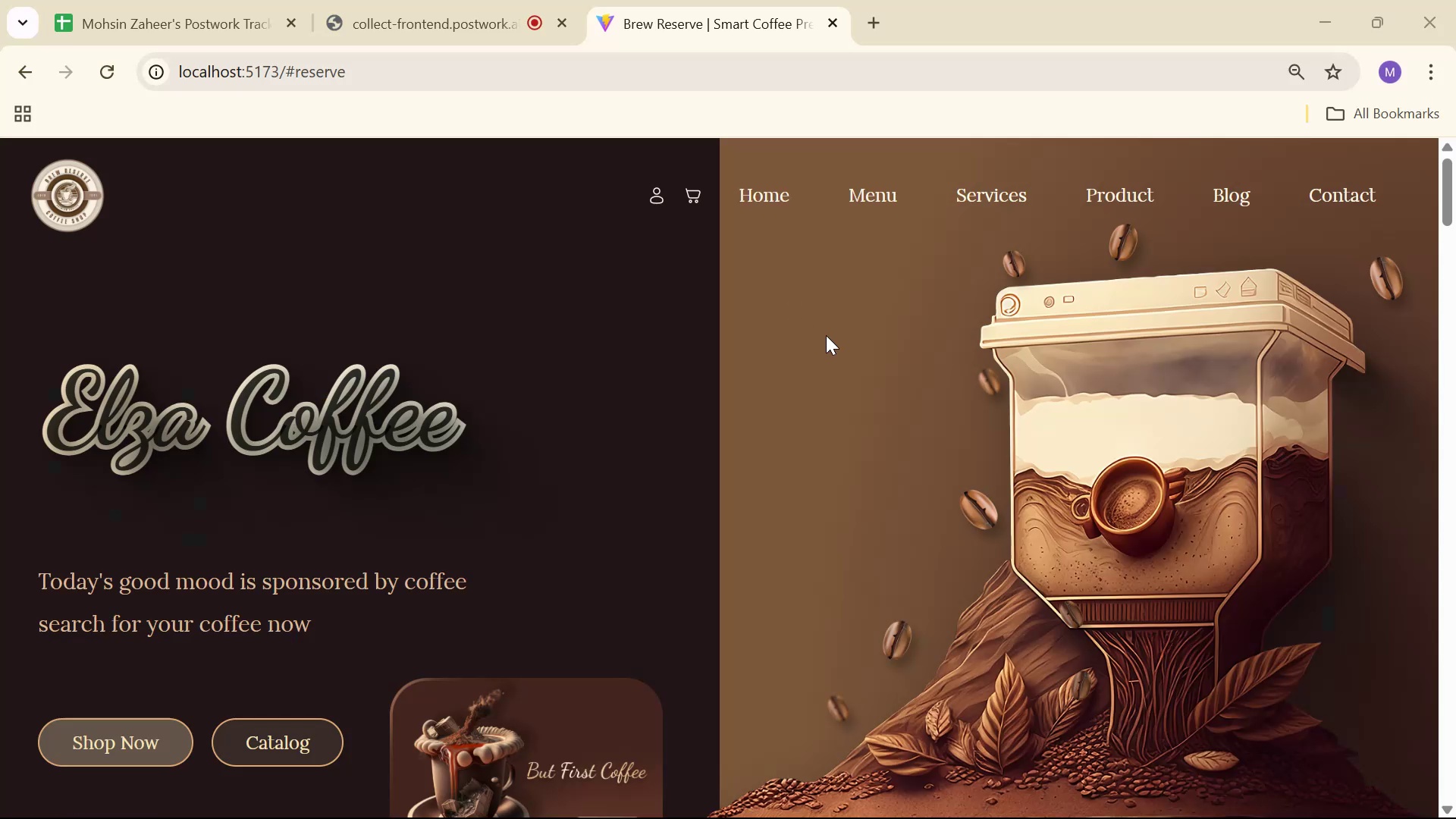 
scroll: coordinate [946, 337], scroll_direction: down, amount: 23.0
 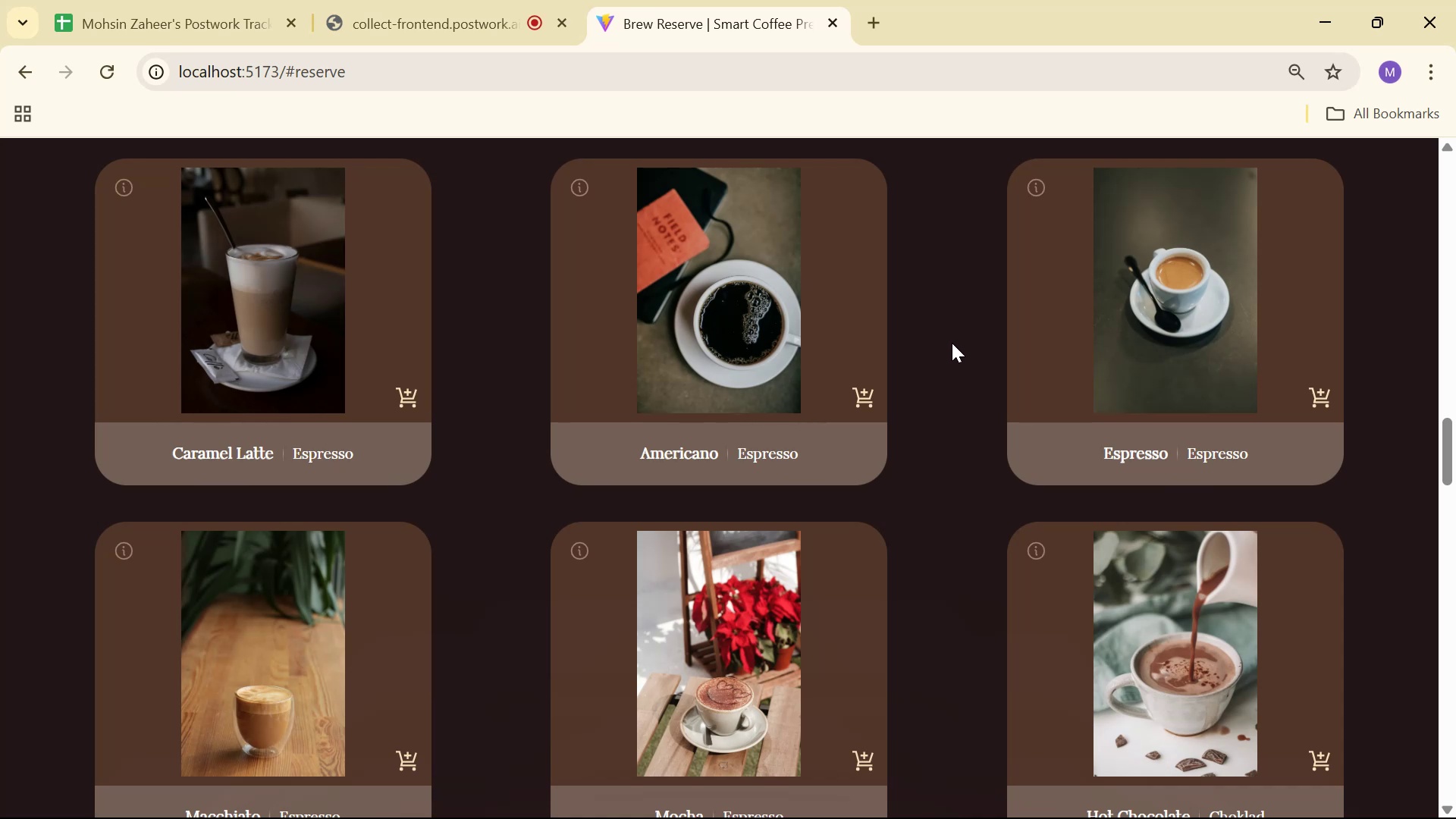 
wait(16.05)
 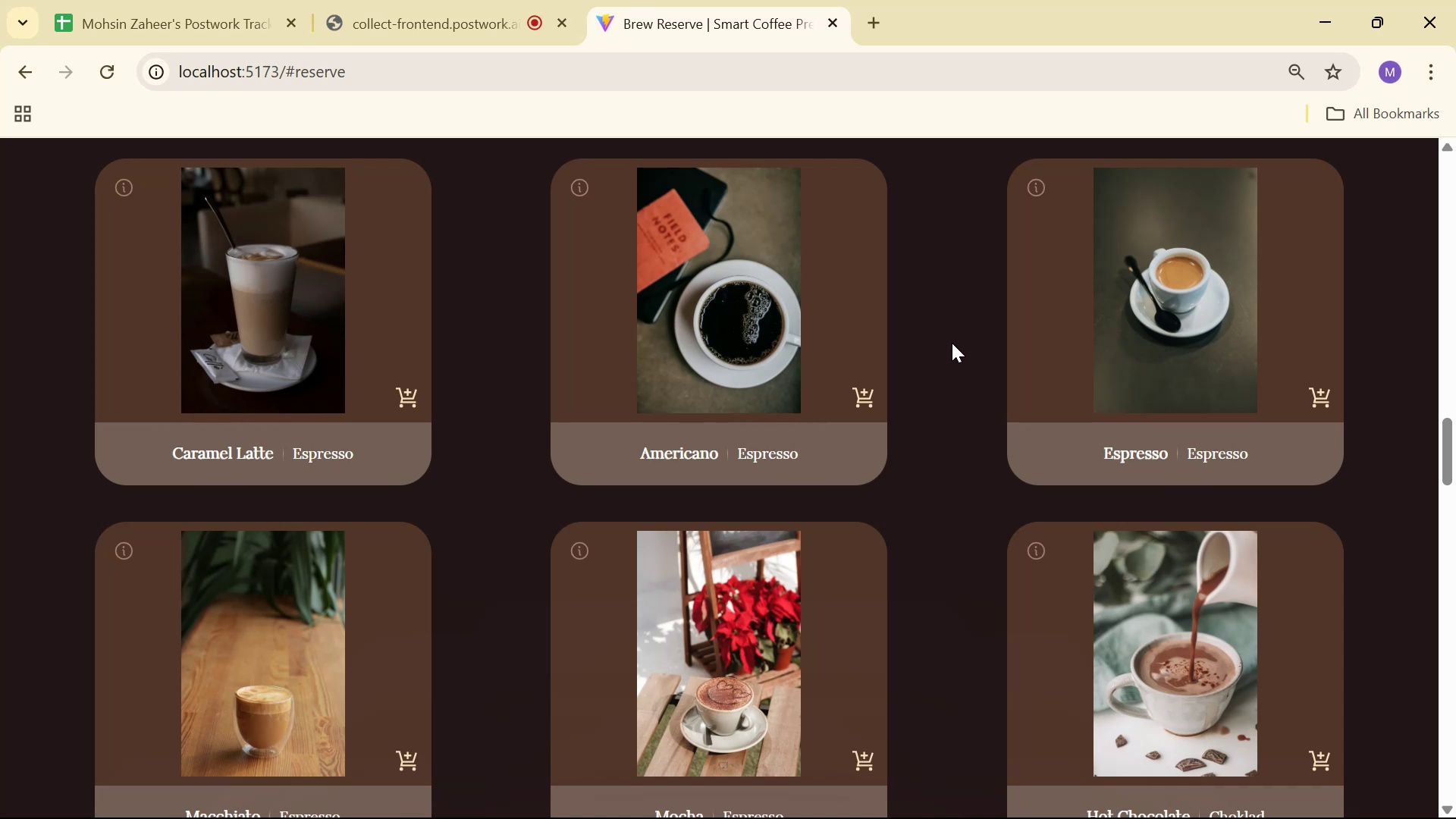 
scroll: coordinate [918, 359], scroll_direction: up, amount: 3.0
 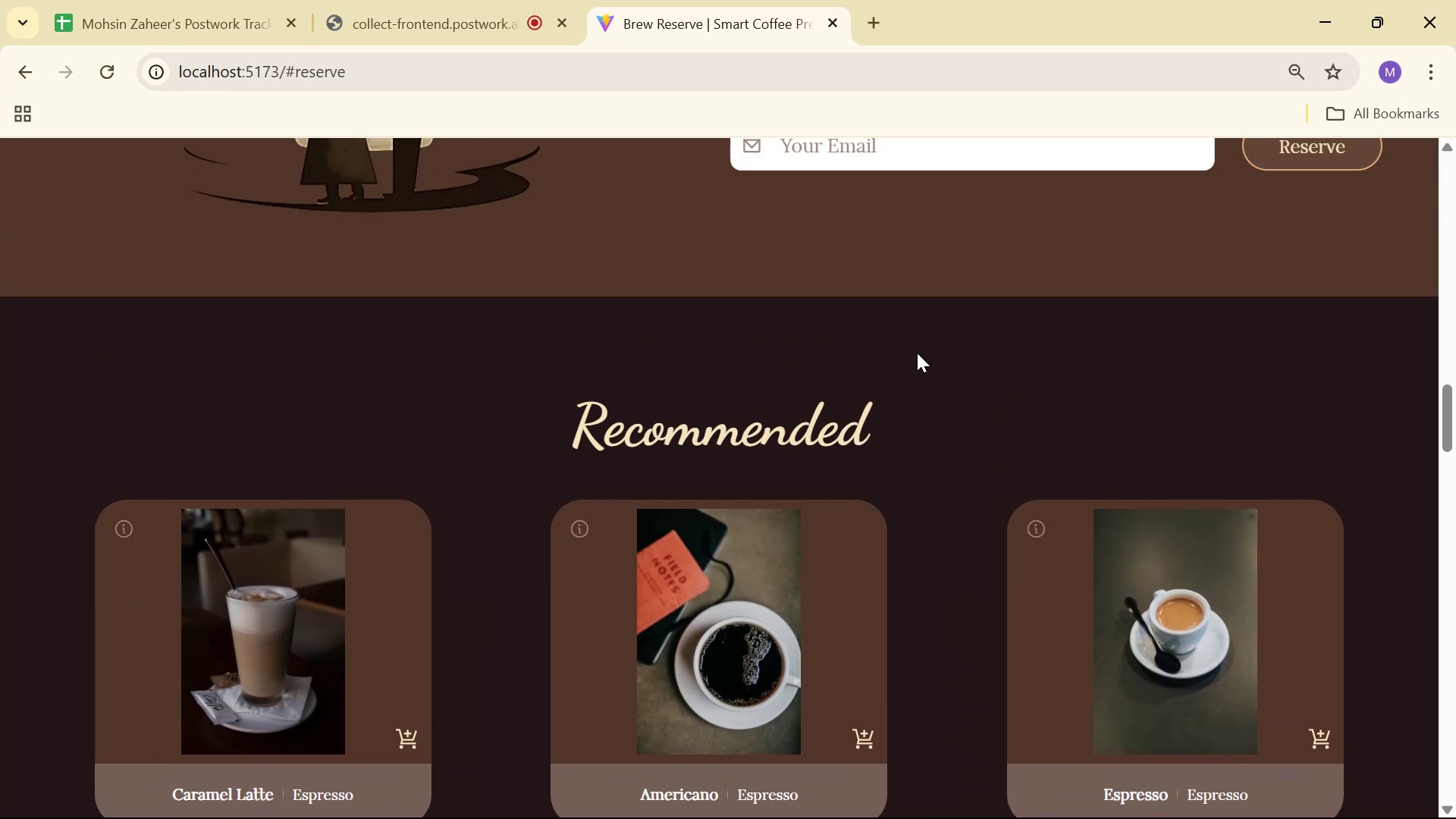 
scroll: coordinate [932, 350], scroll_direction: down, amount: 5.0
 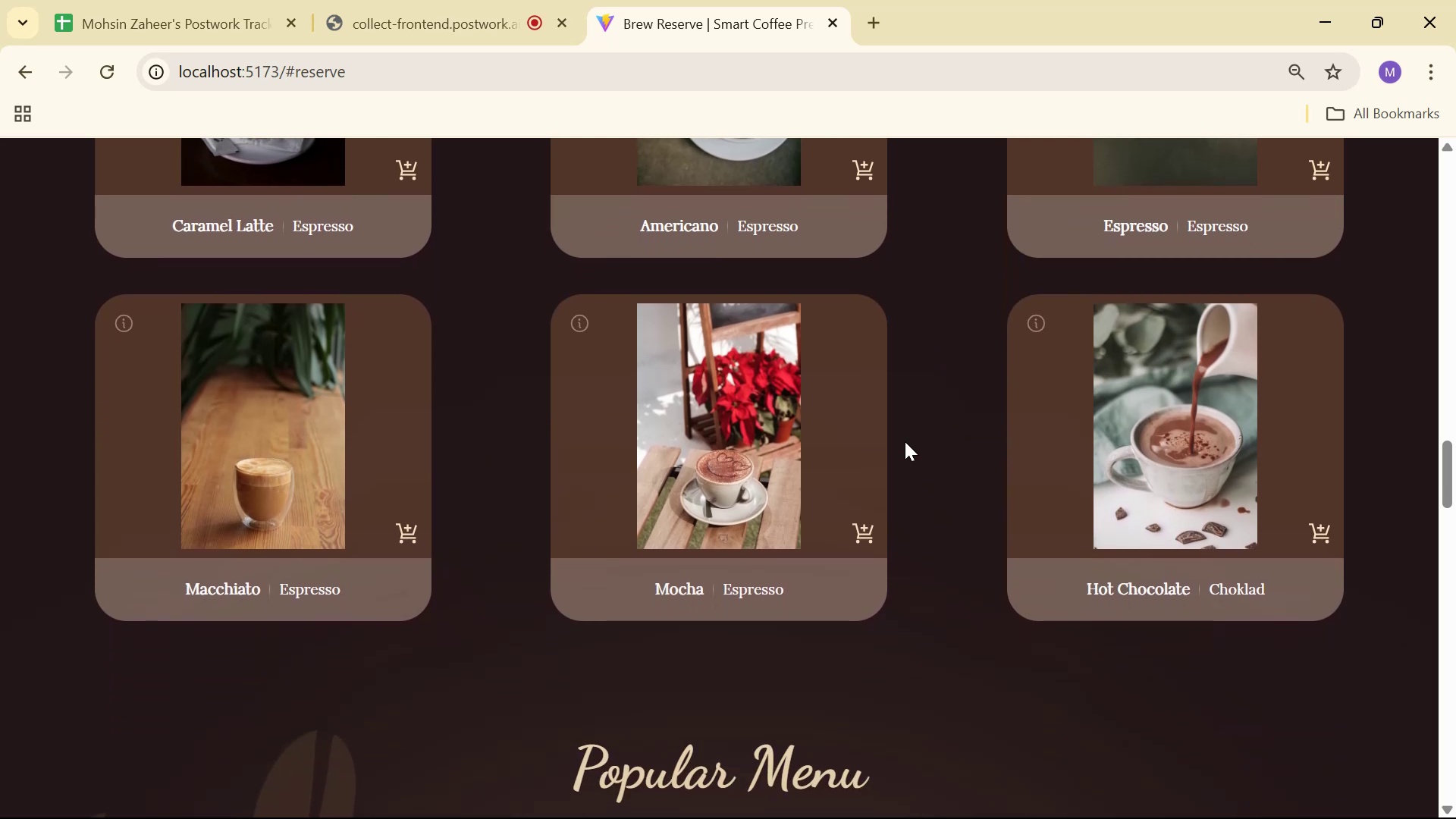 
scroll: coordinate [940, 324], scroll_direction: up, amount: 18.0
 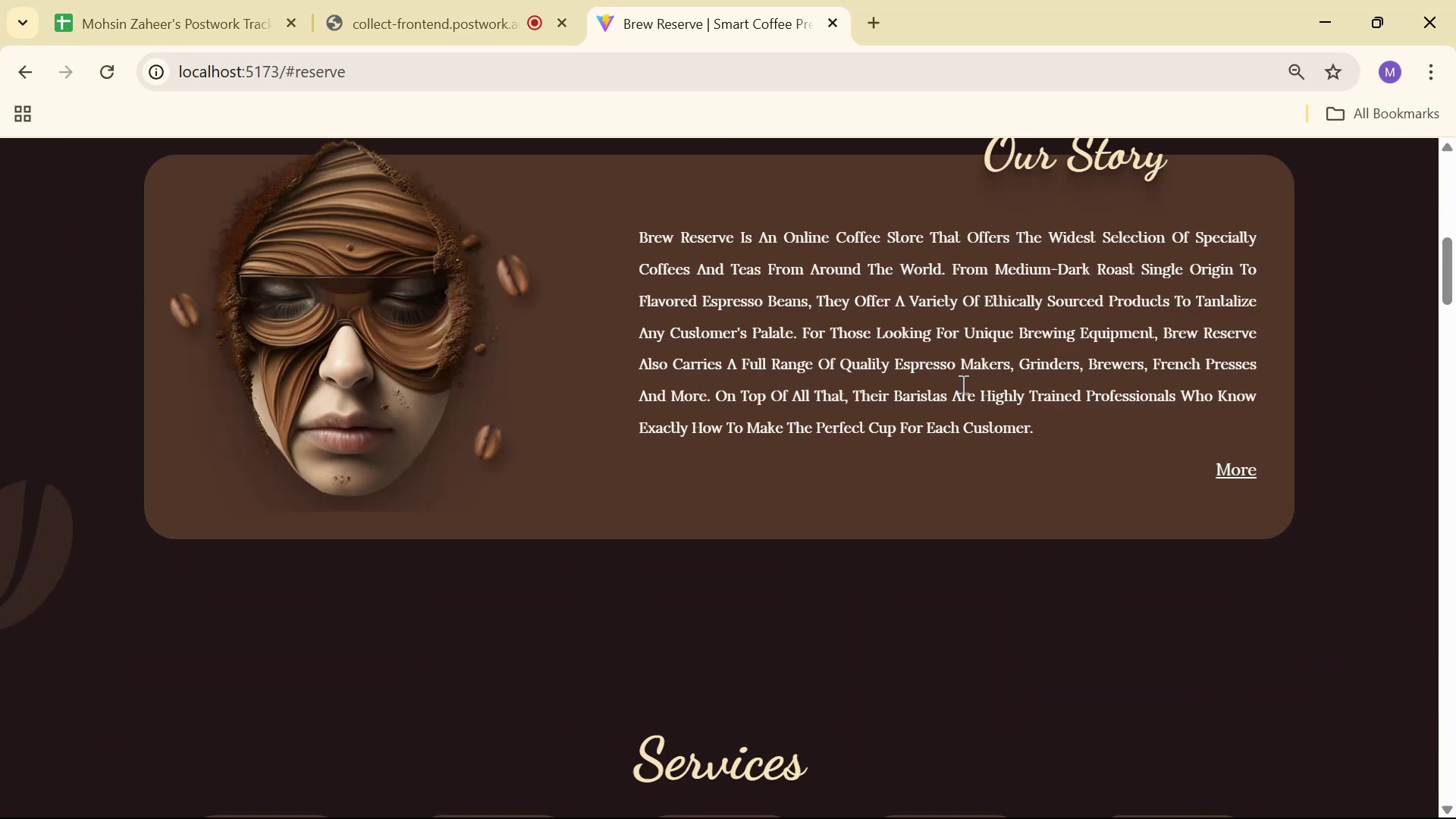 
key(Alt+AltLeft)
 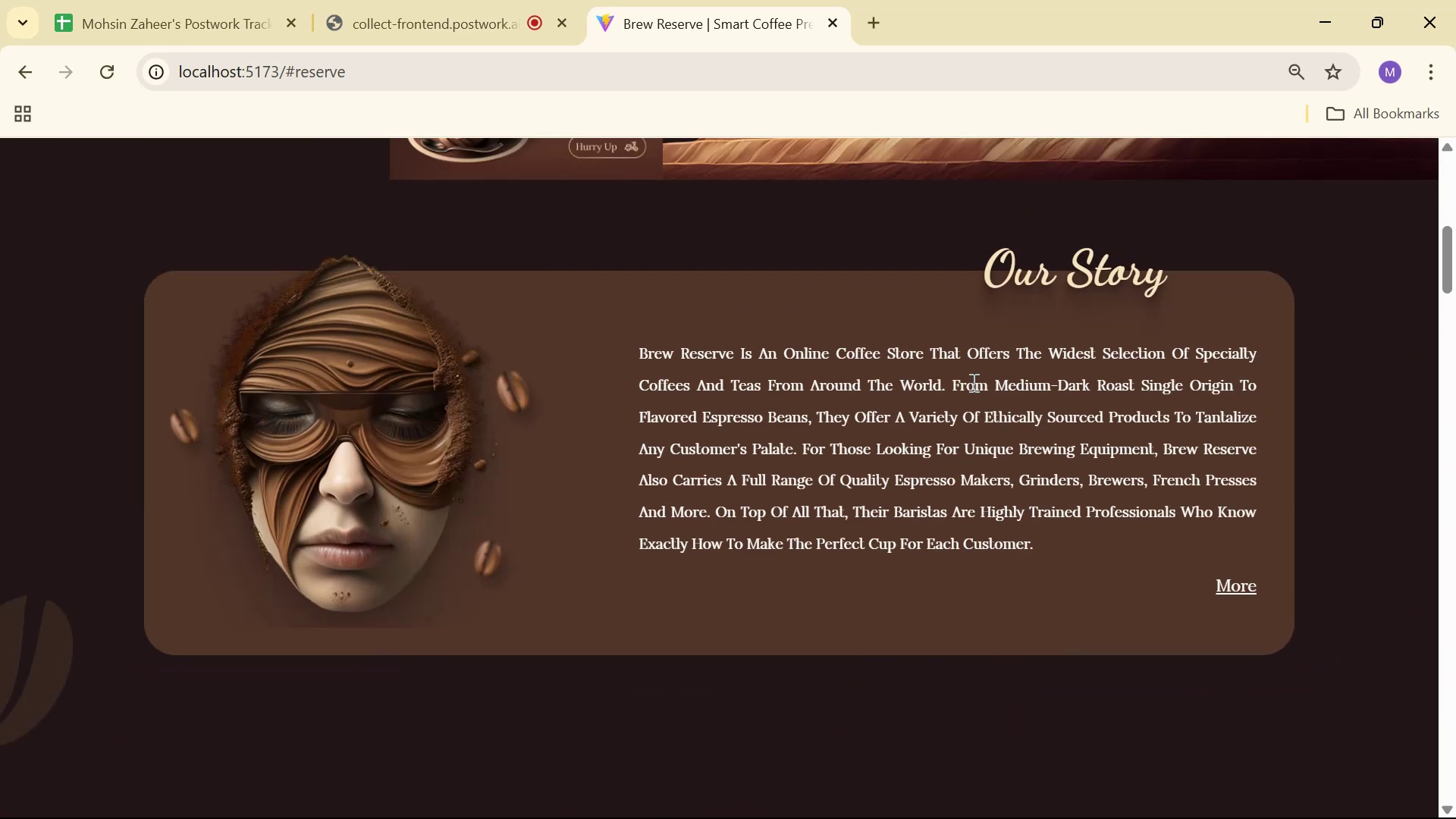 
key(Alt+Tab)
 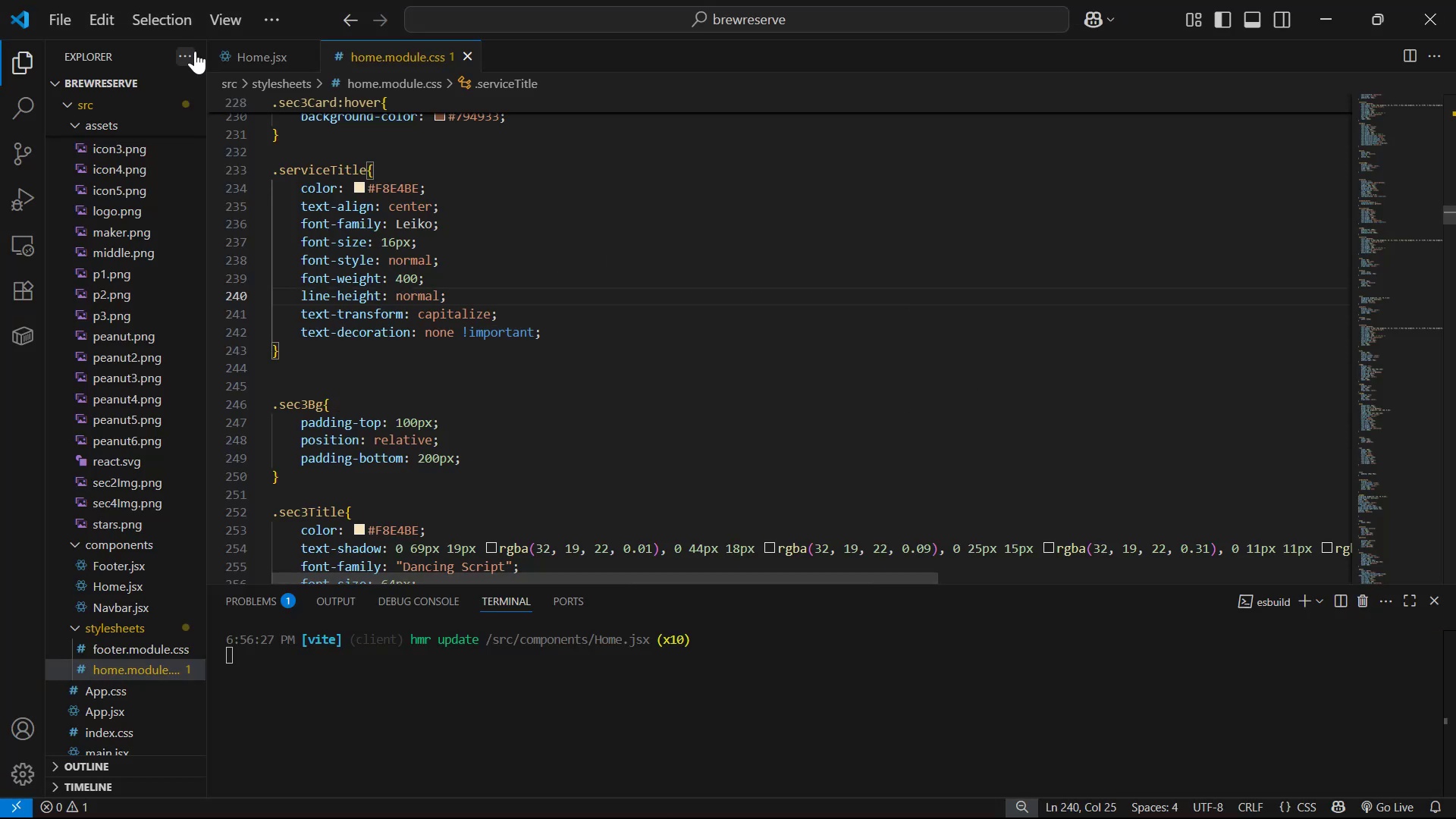 
left_click([253, 55])
 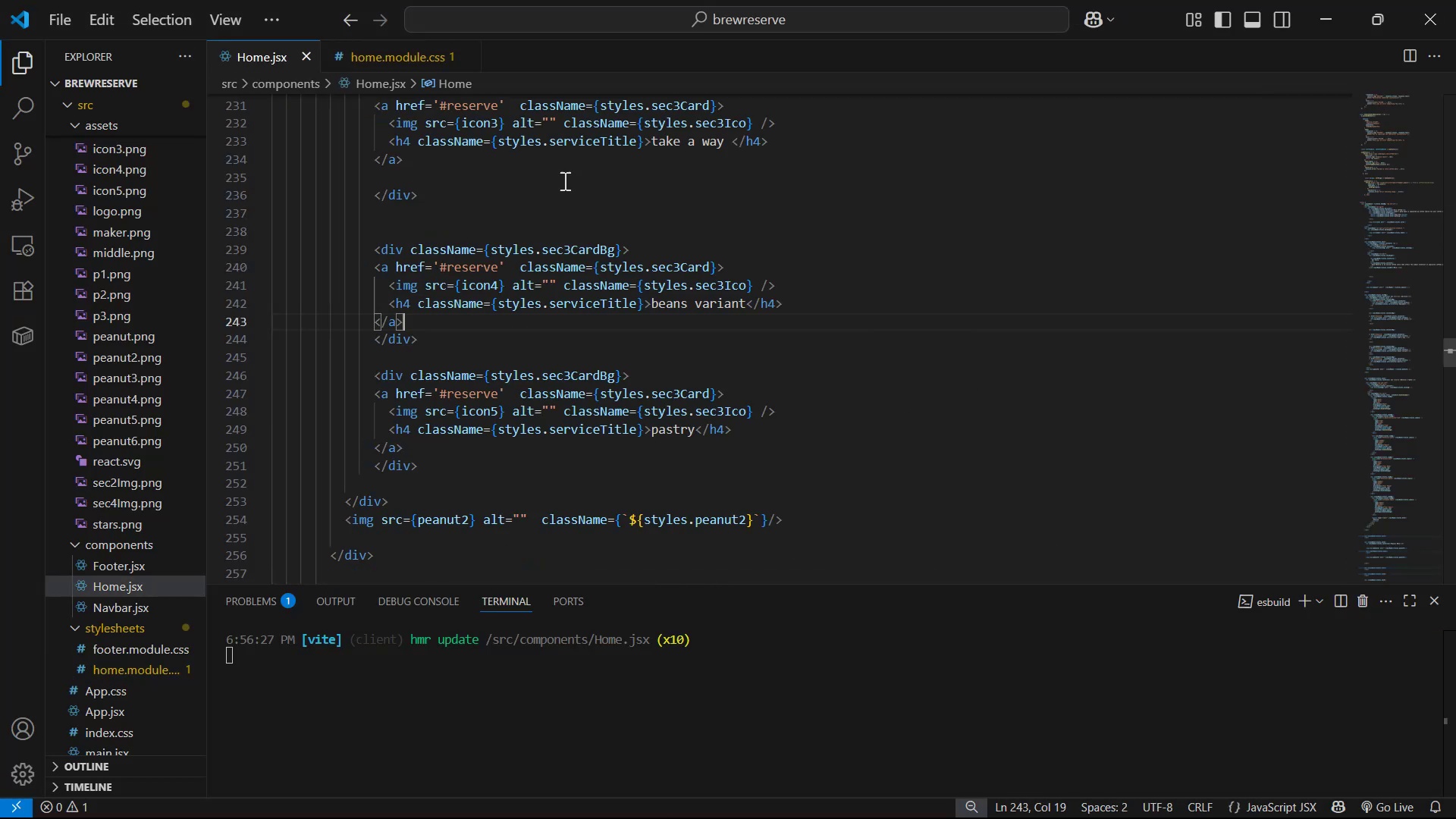 
scroll: coordinate [1033, 260], scroll_direction: down, amount: 40.0
 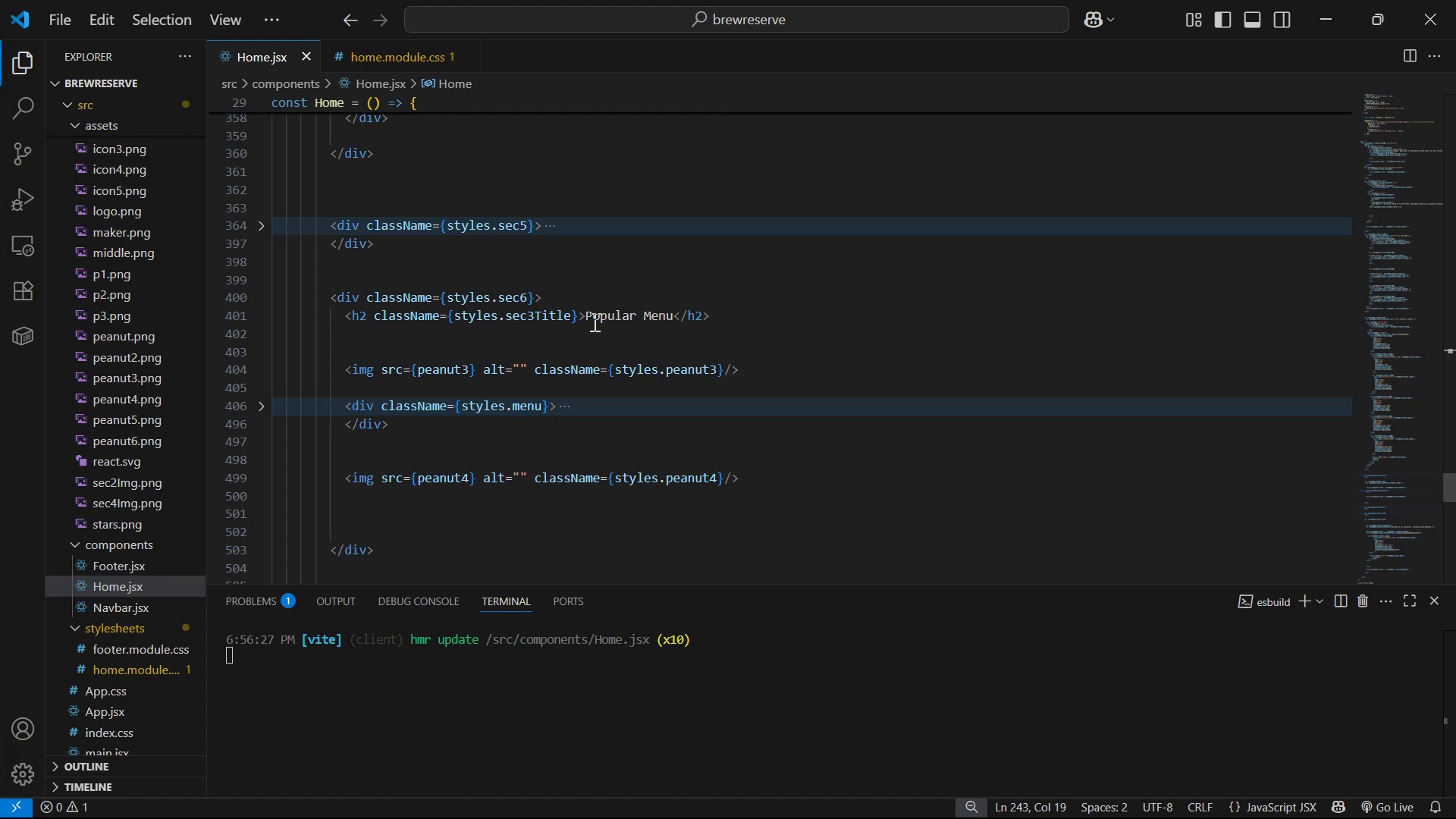 
left_click([575, 317])
 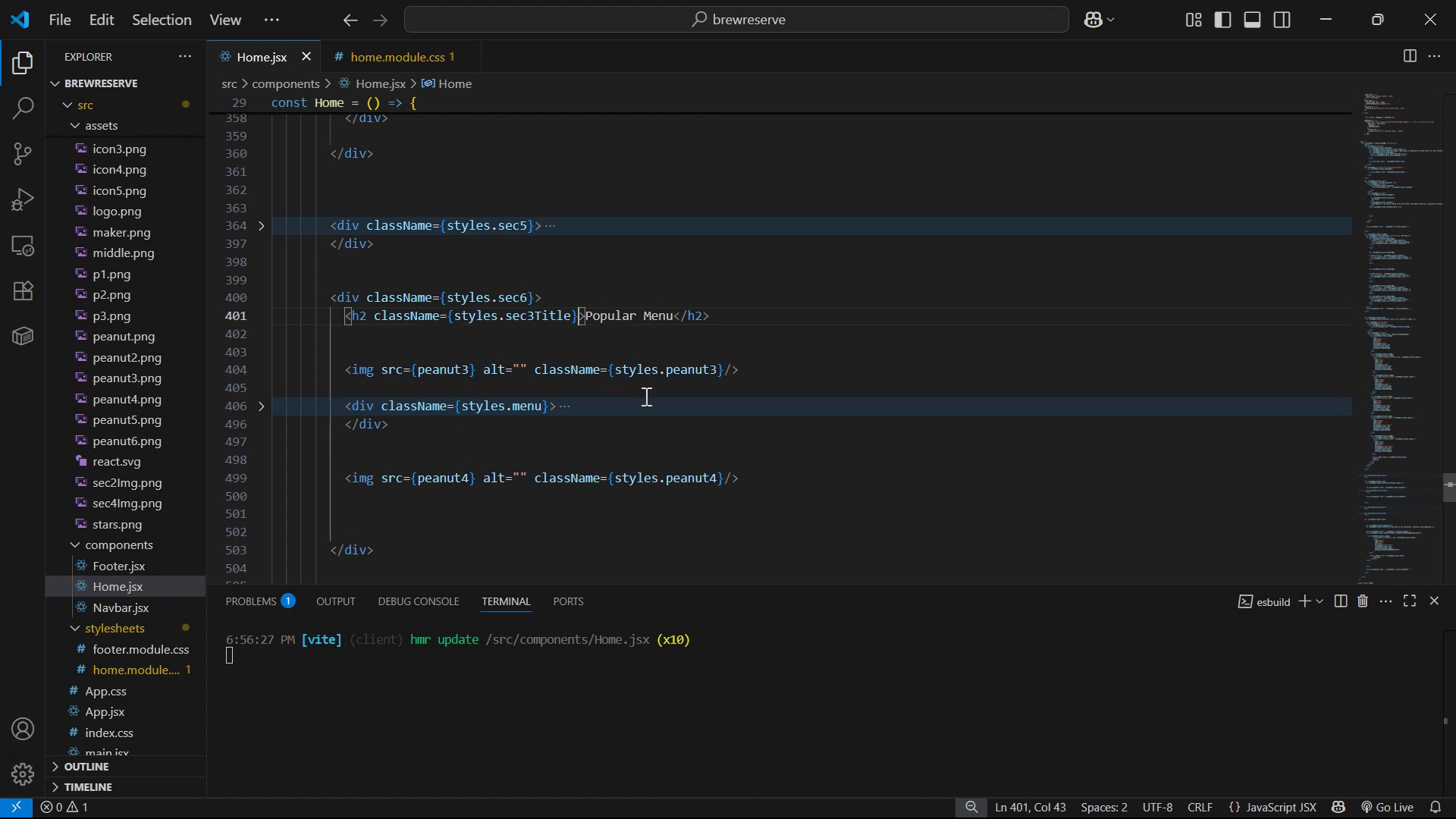 
type( id)
 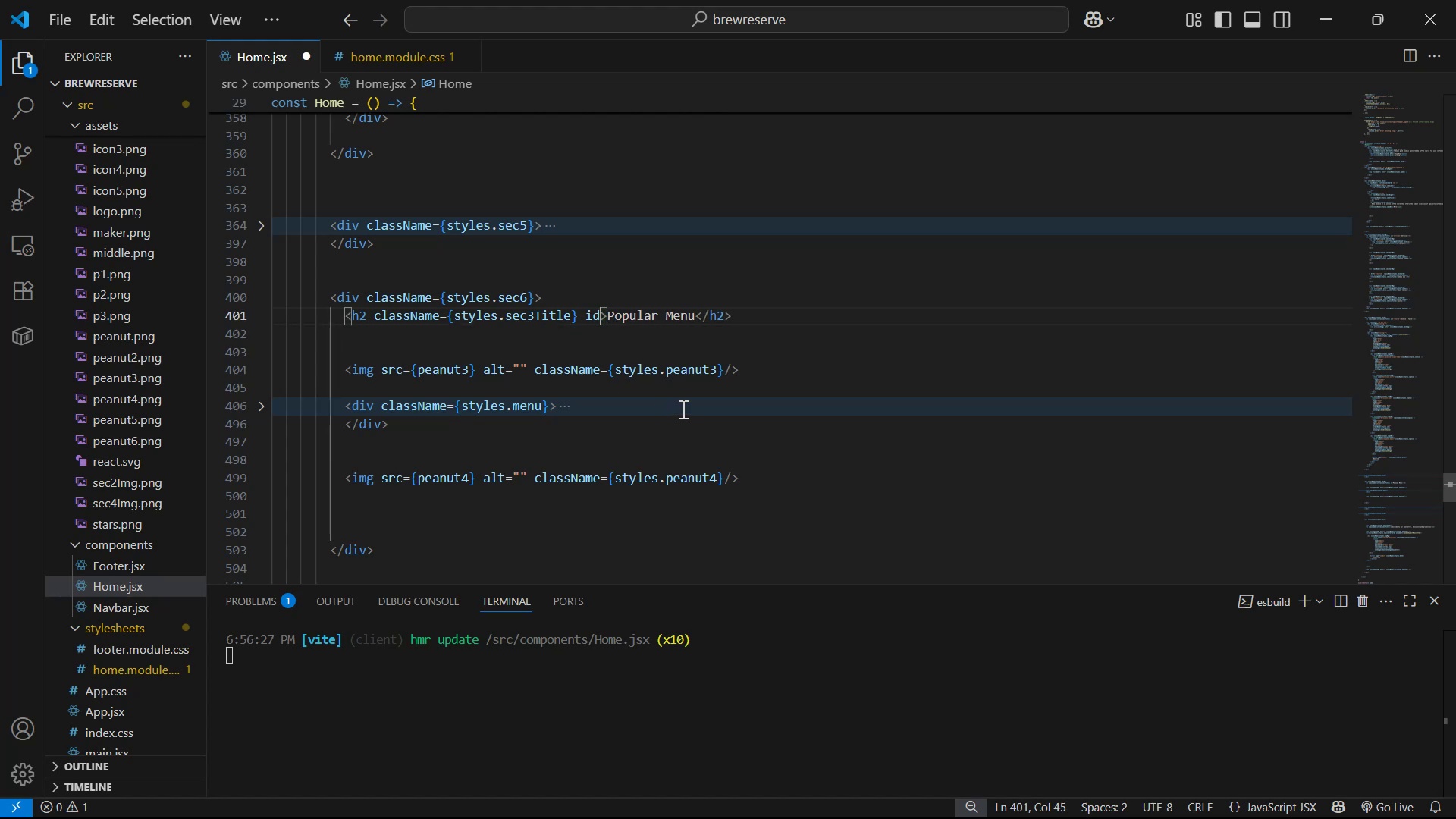 
key(Enter)
 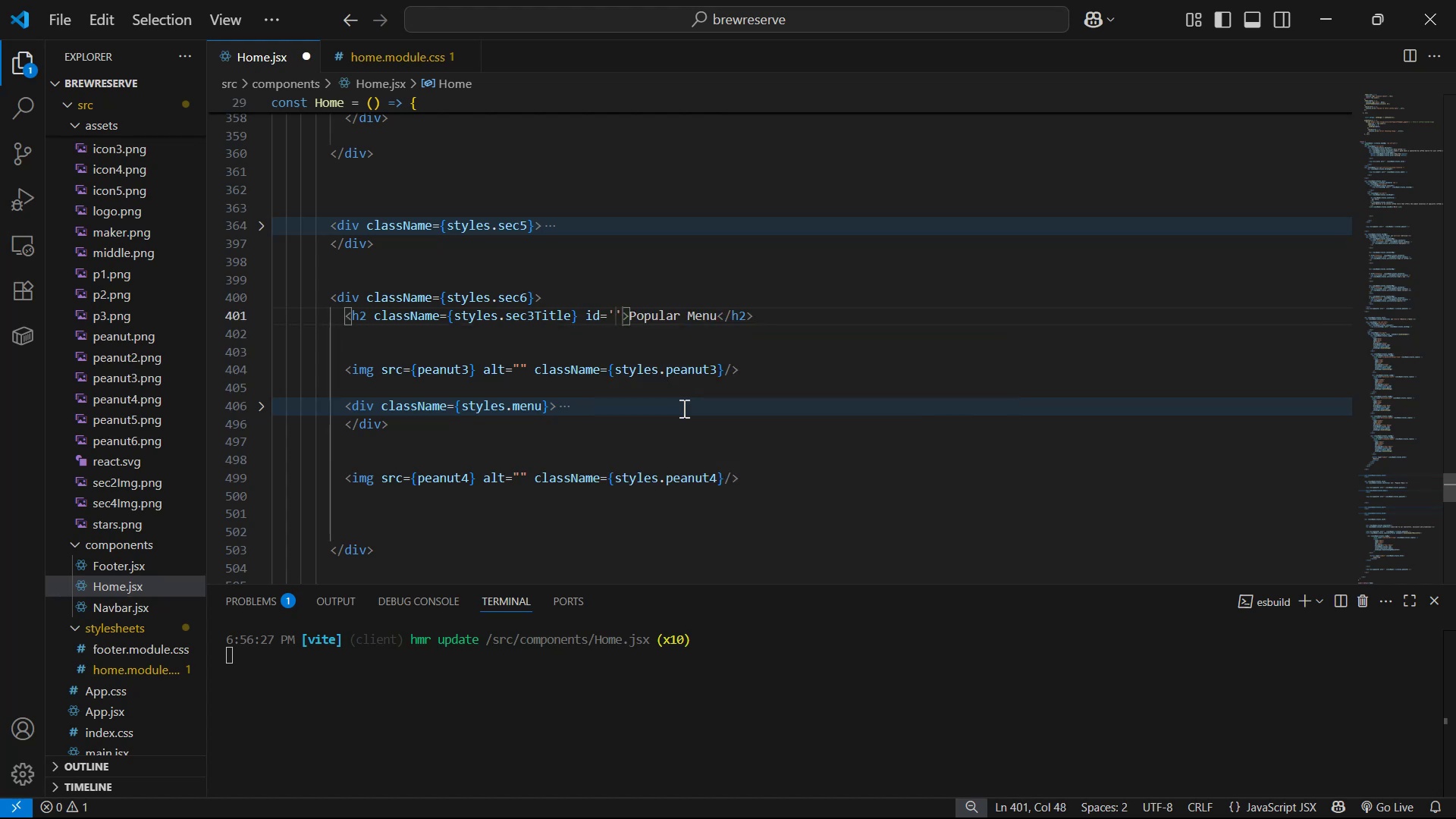 
type(menu )
key(Backspace)
 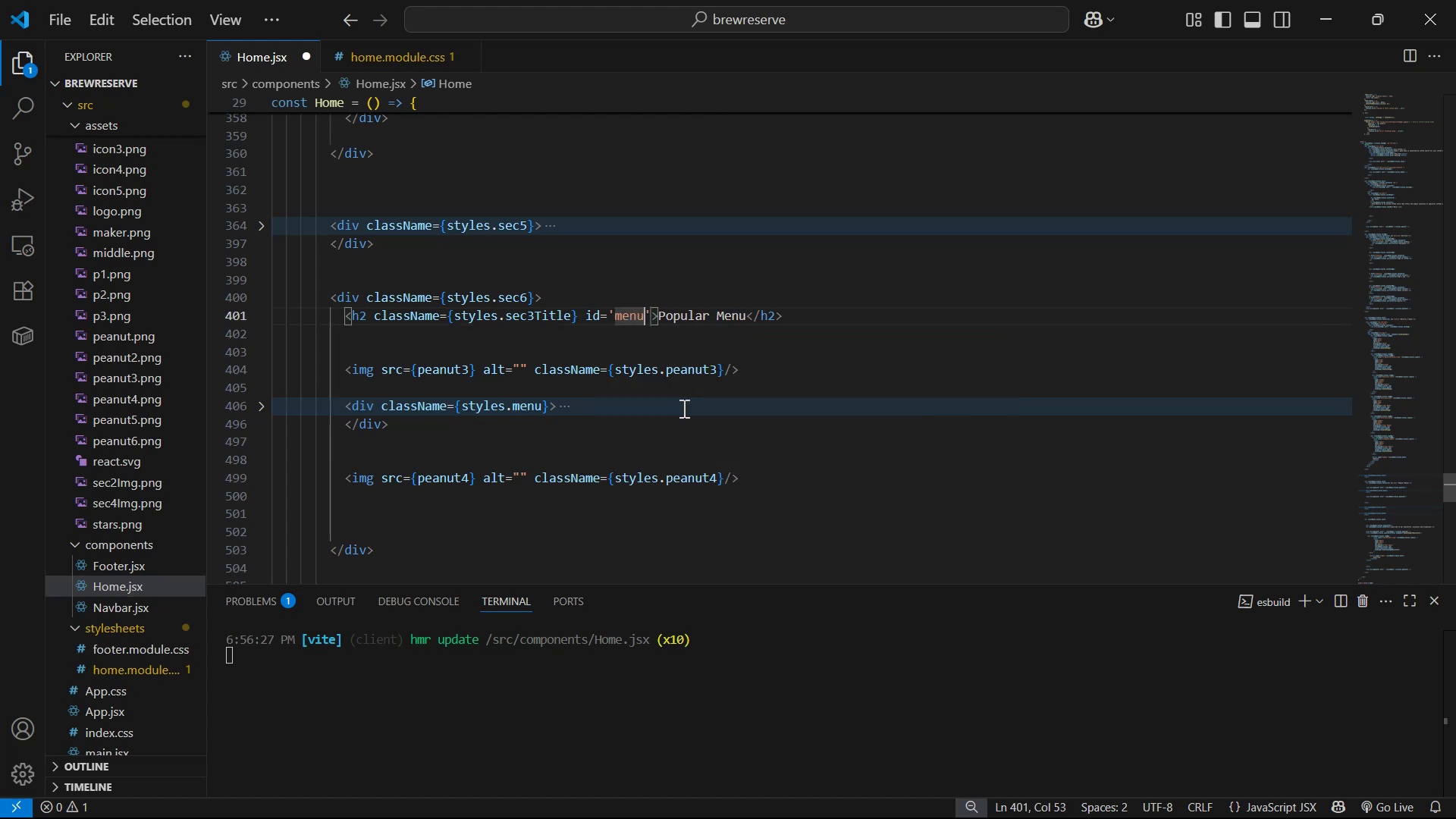 
key(Control+S)
 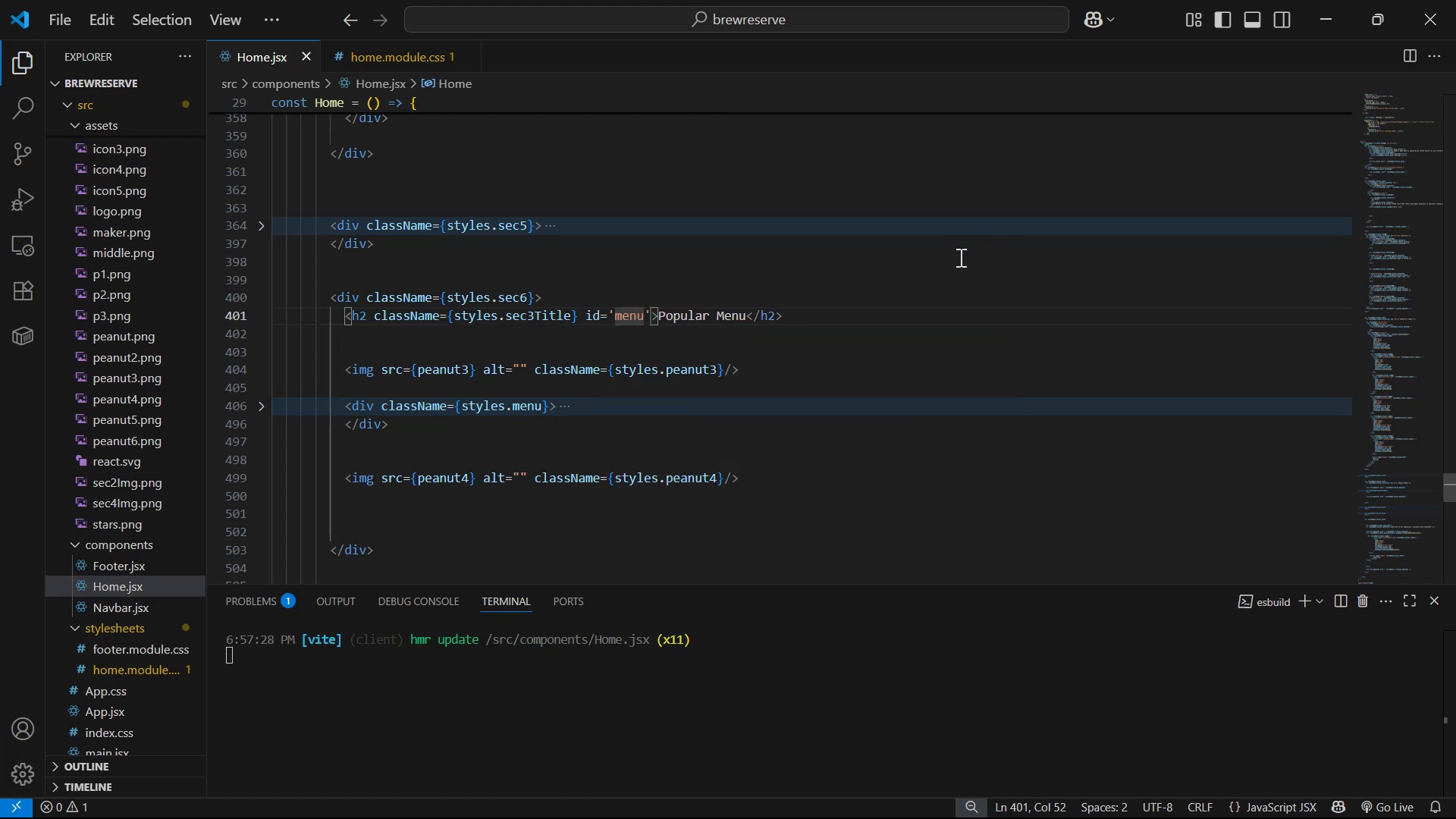 
scroll: coordinate [912, 259], scroll_direction: up, amount: 1.0
 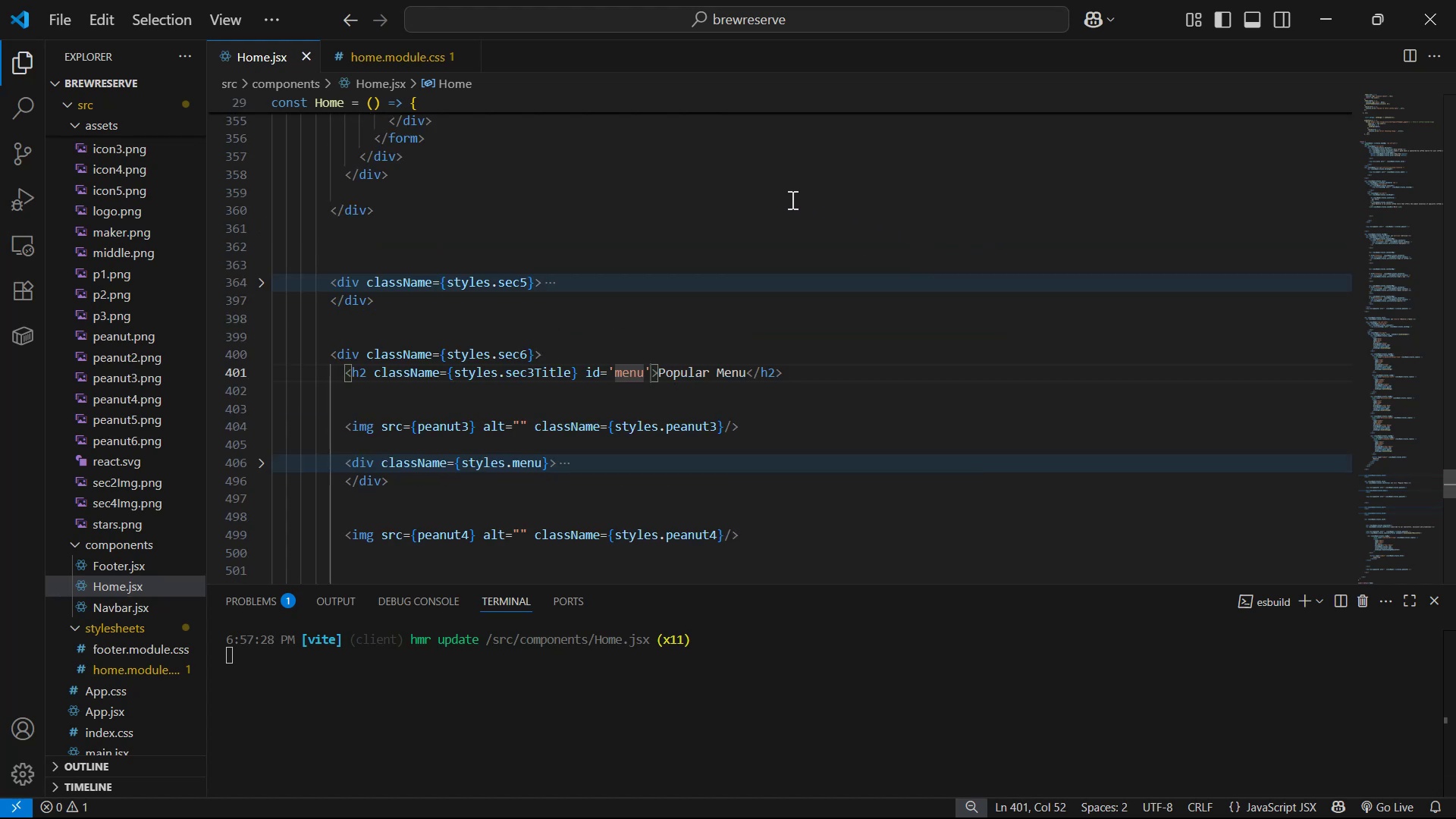 
key(Alt+AltLeft)
 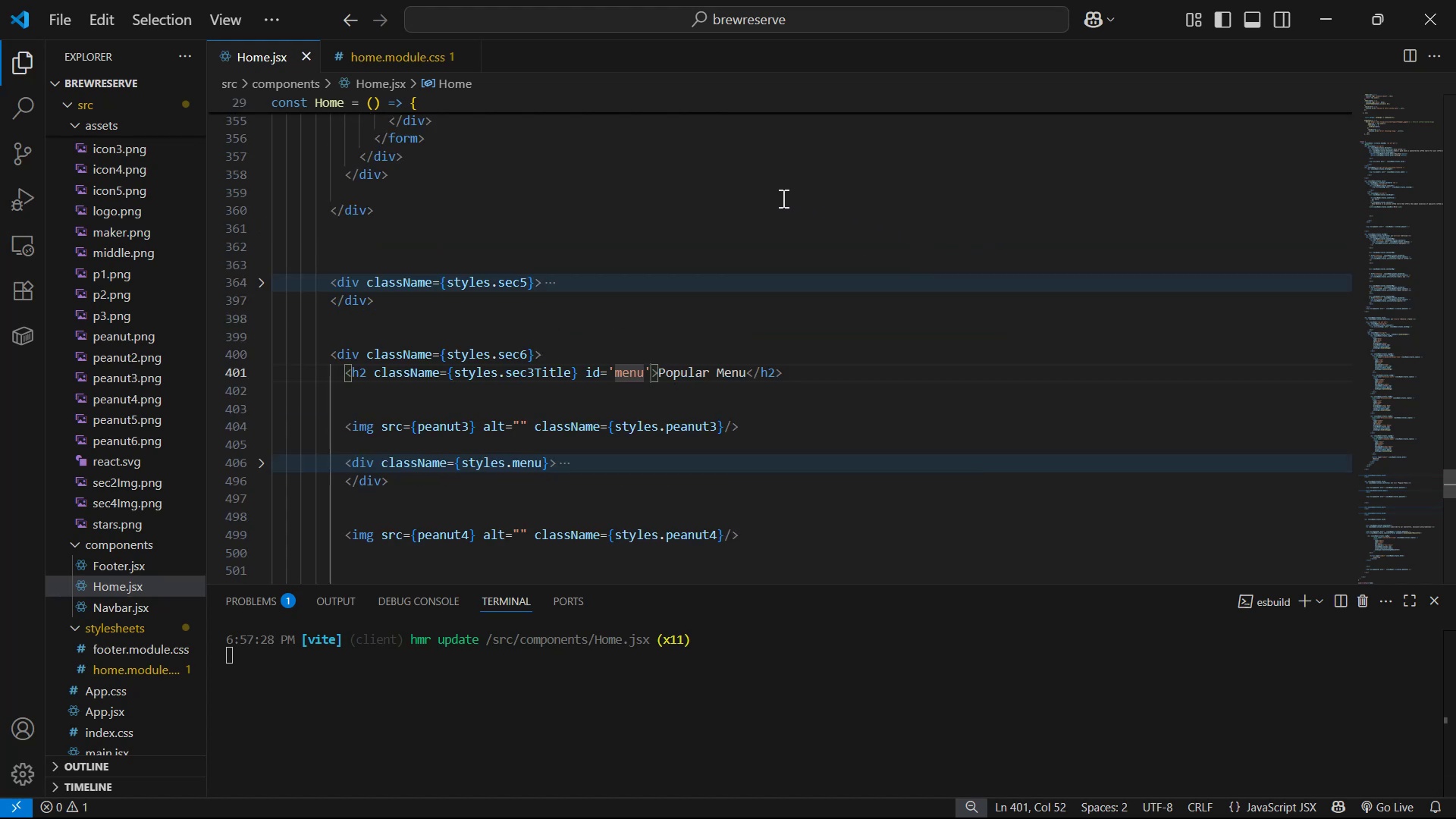 
key(Alt+Tab)
 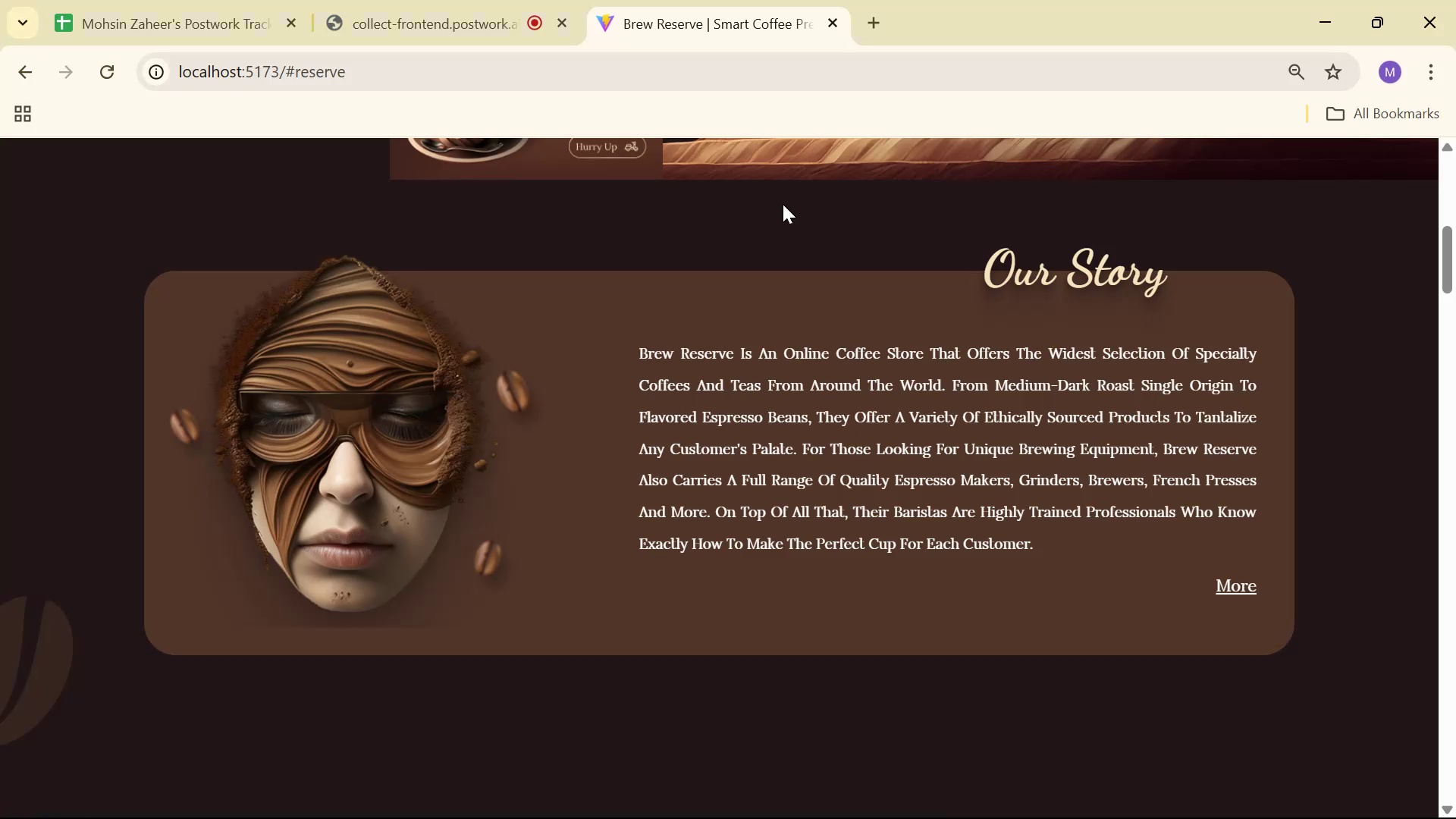 
key(Alt+AltLeft)
 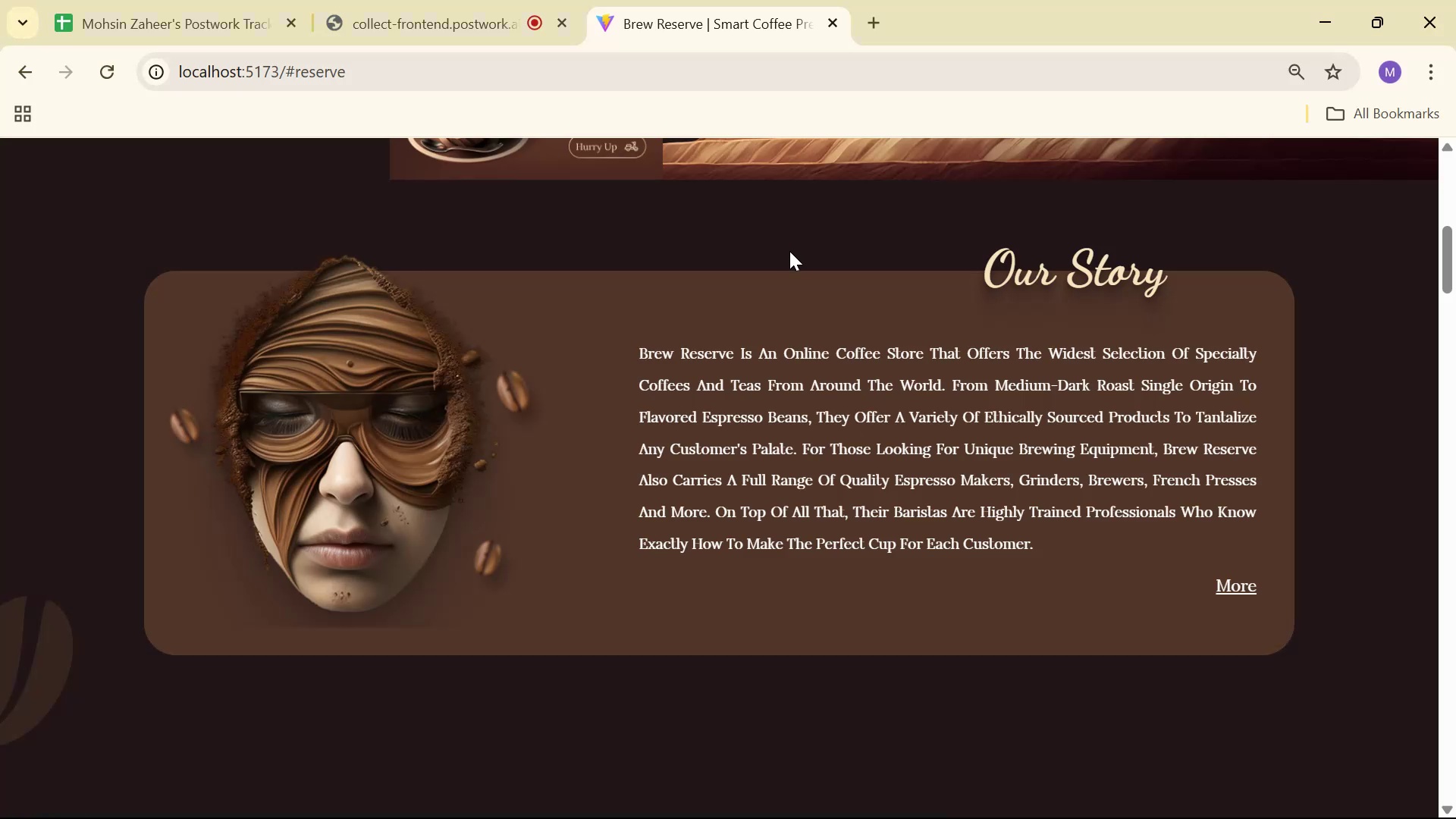 
key(Alt+Tab)
 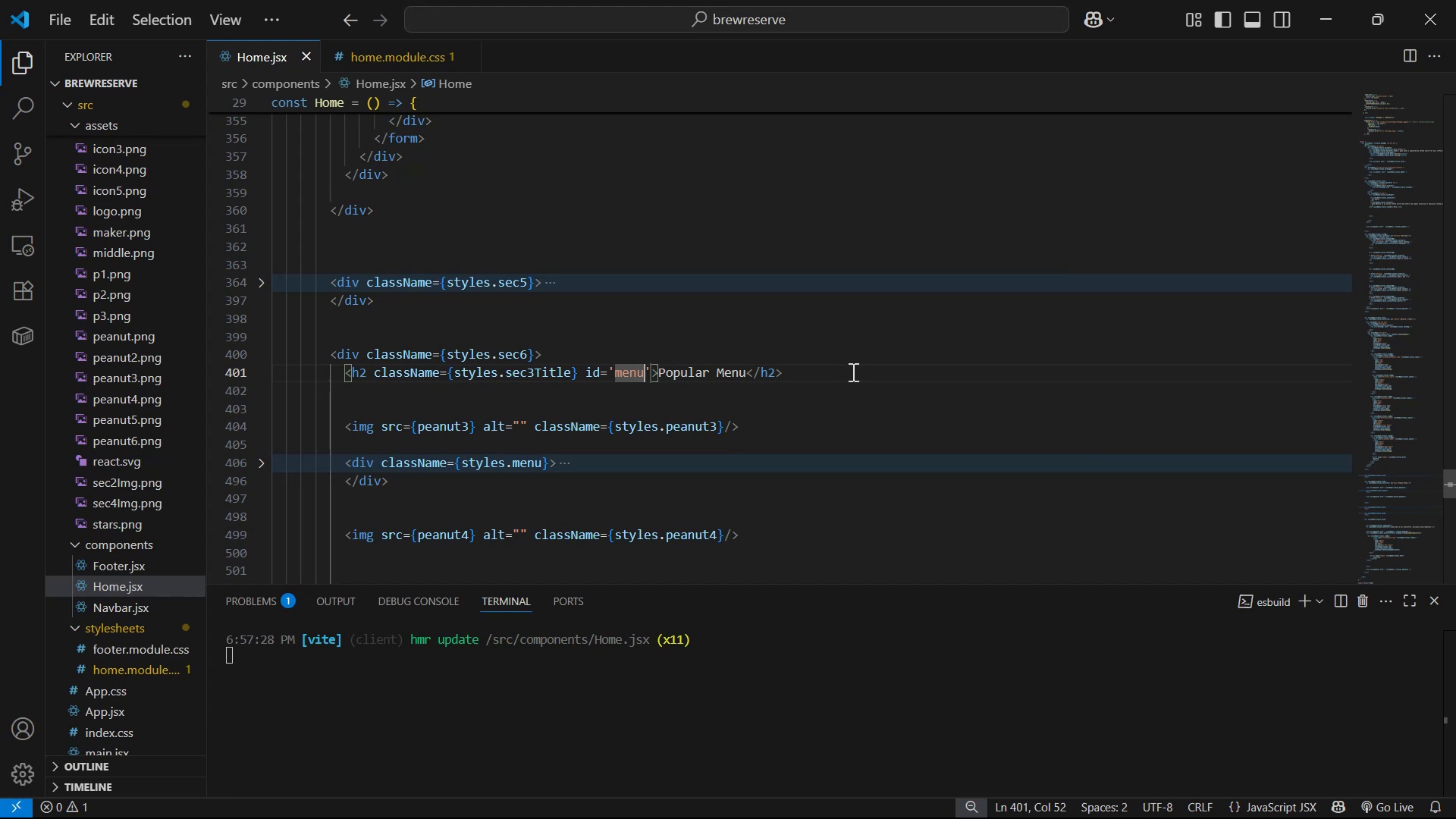 
key(Alt+AltLeft)
 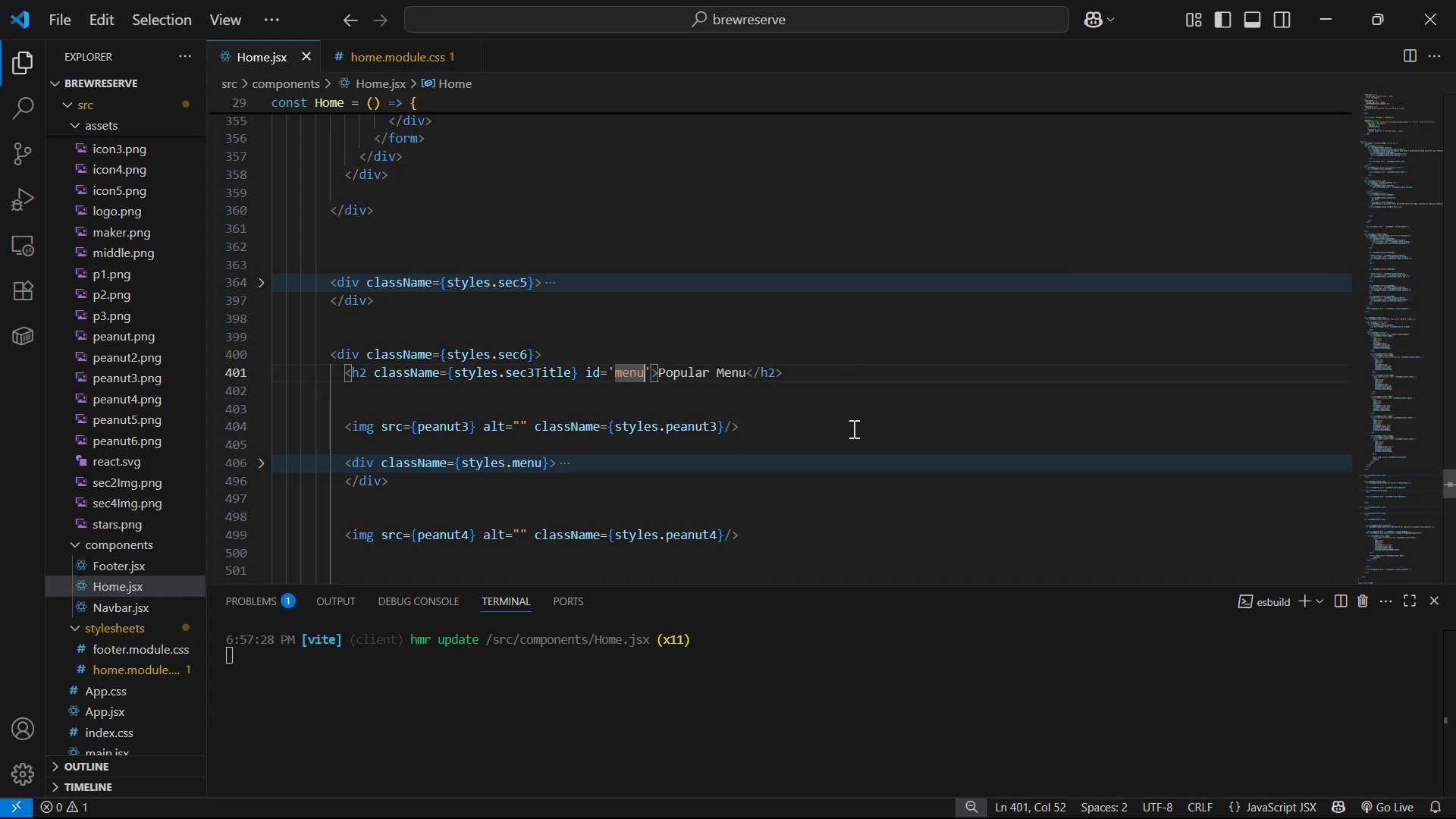 
key(Alt+Tab)
 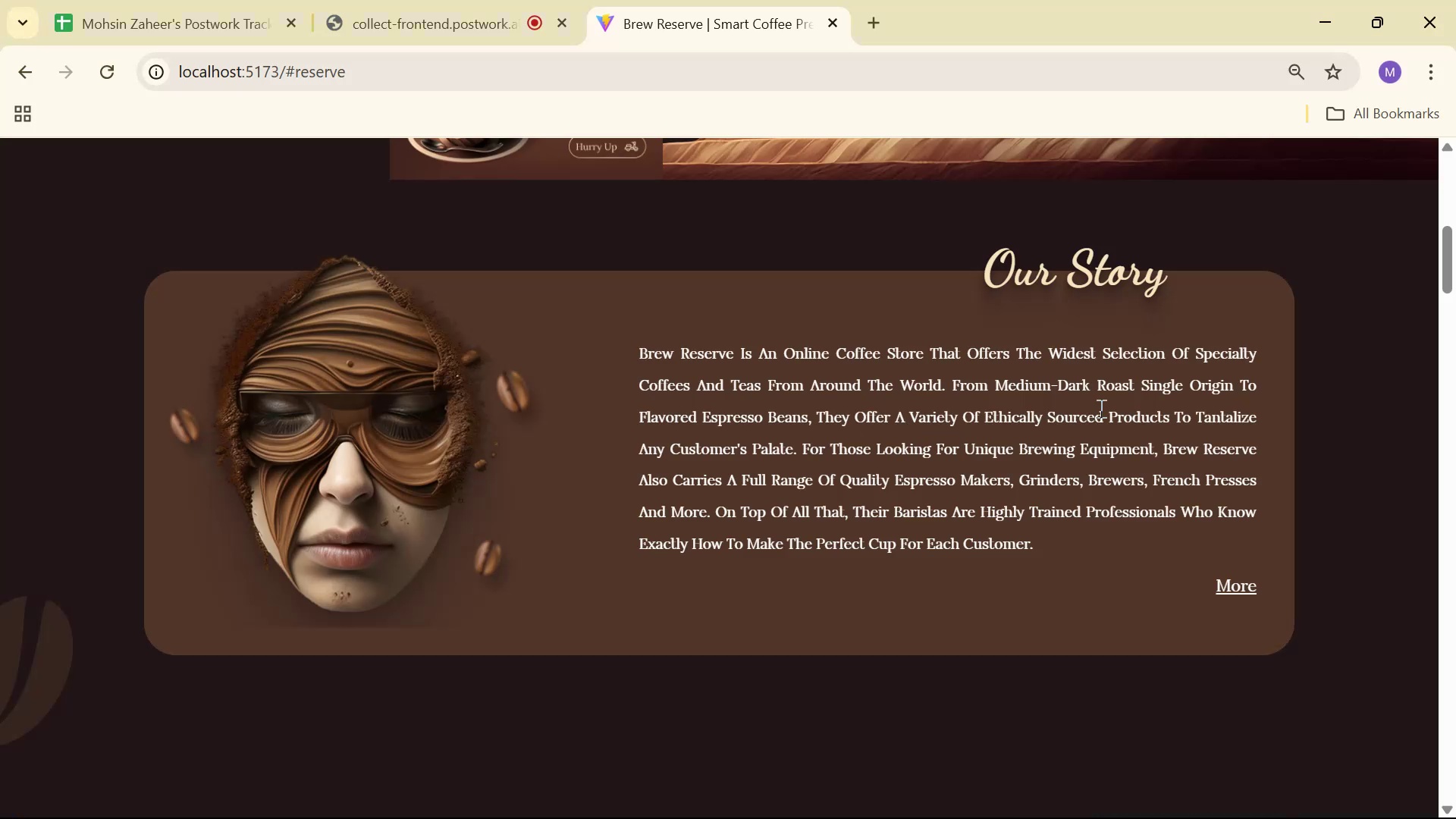 
key(Alt+AltLeft)
 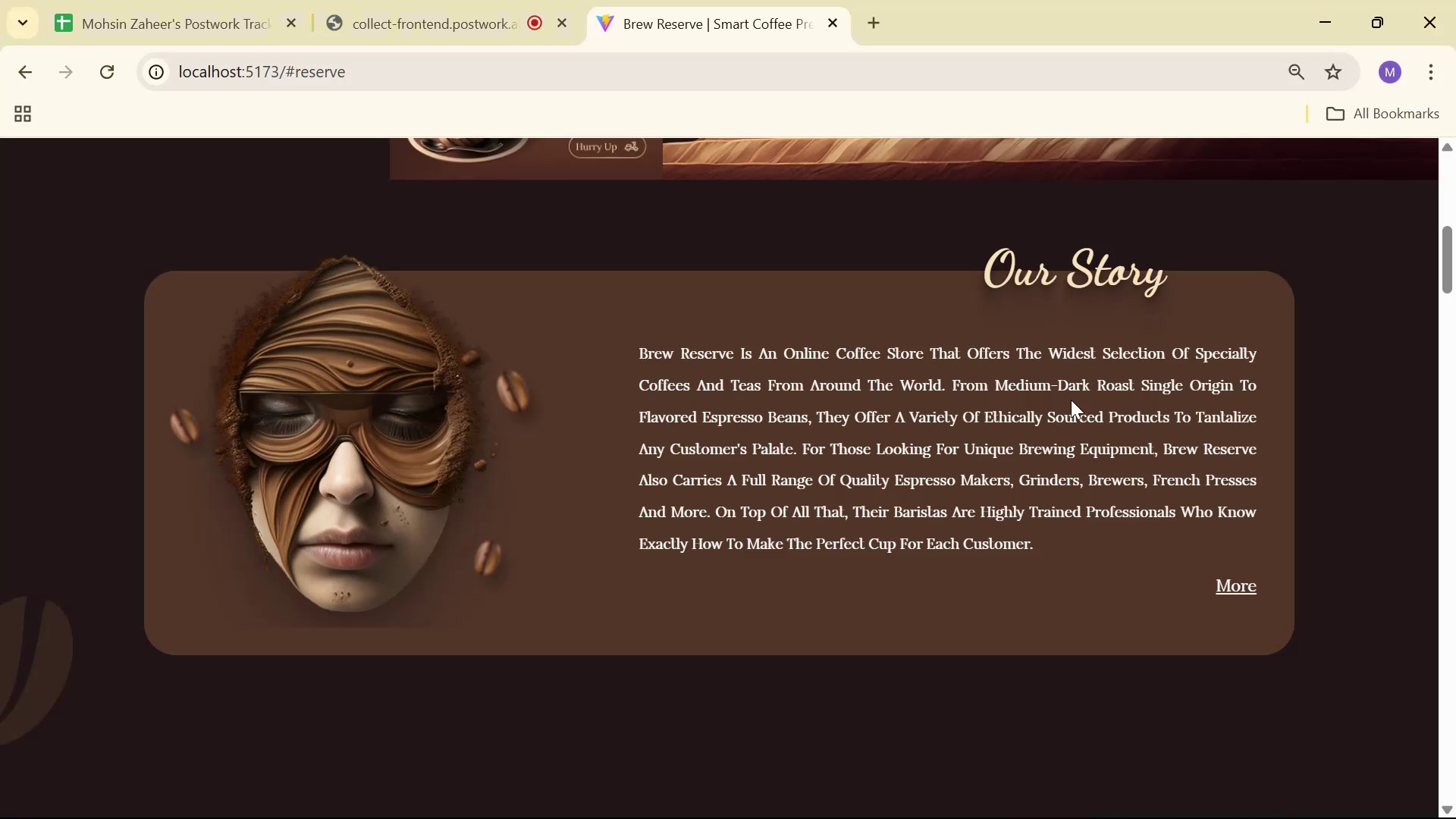 
key(Alt+Tab)
 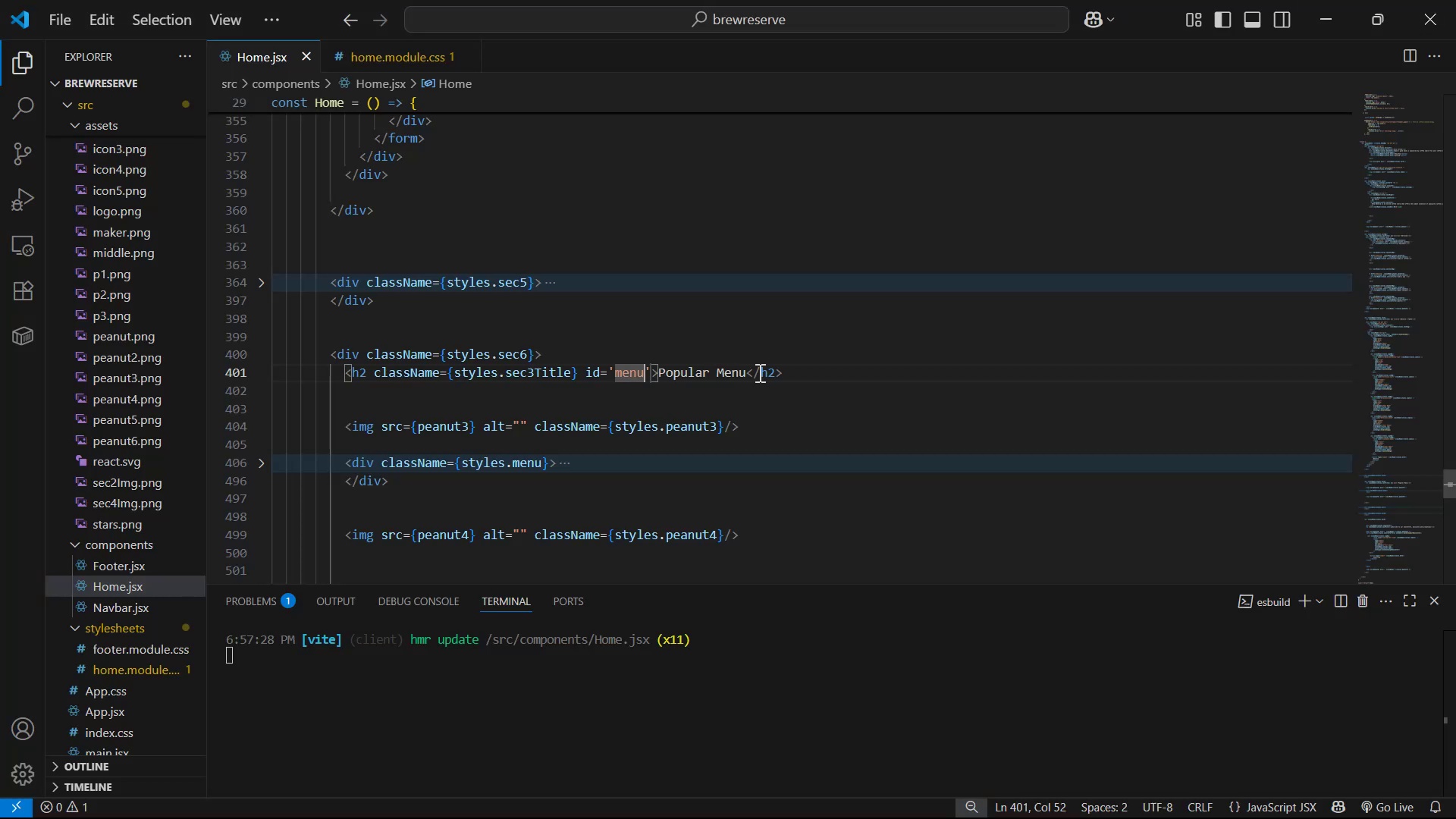 
scroll: coordinate [1045, 360], scroll_direction: up, amount: 2.0
 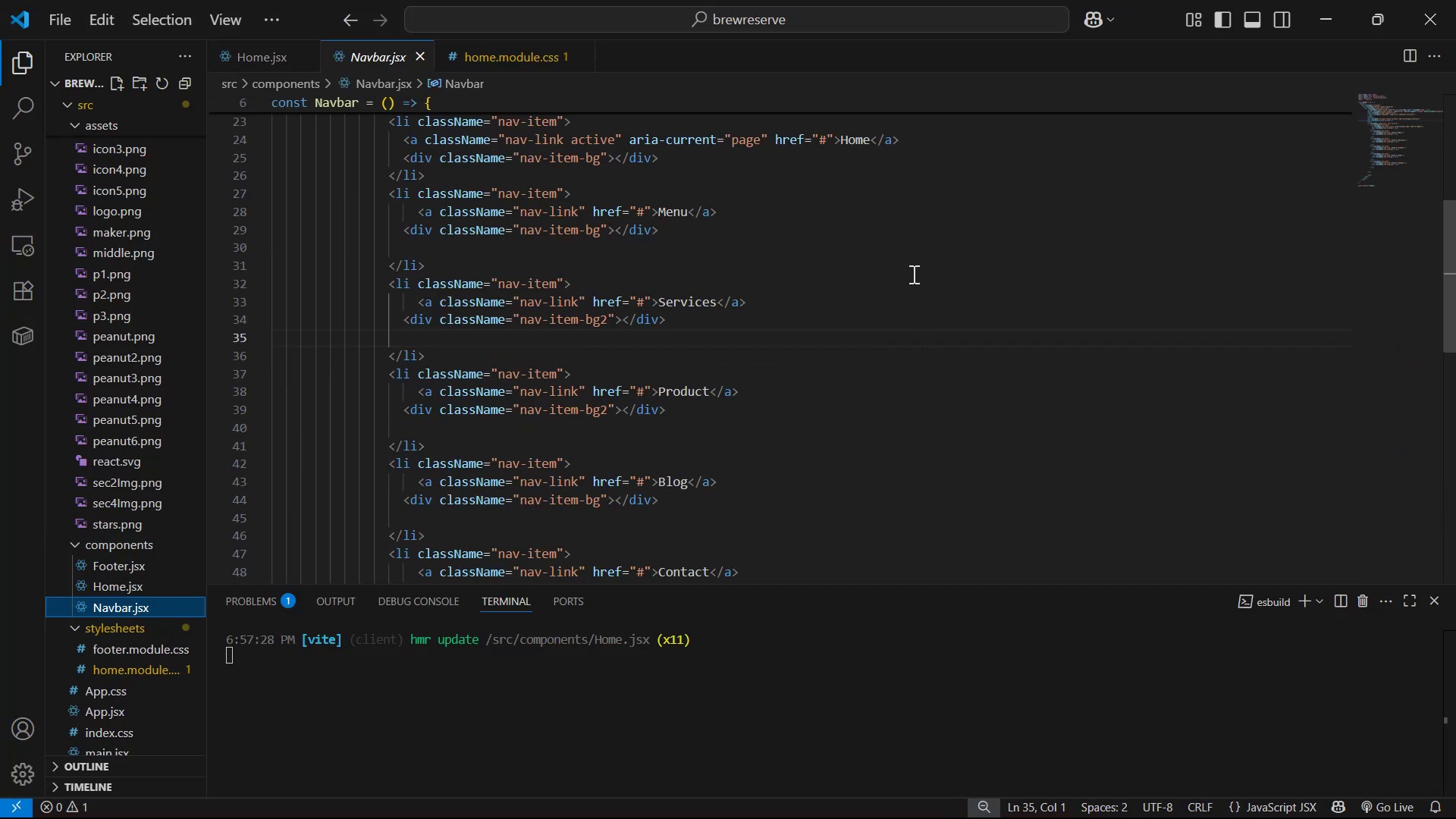 
wait(6.19)
 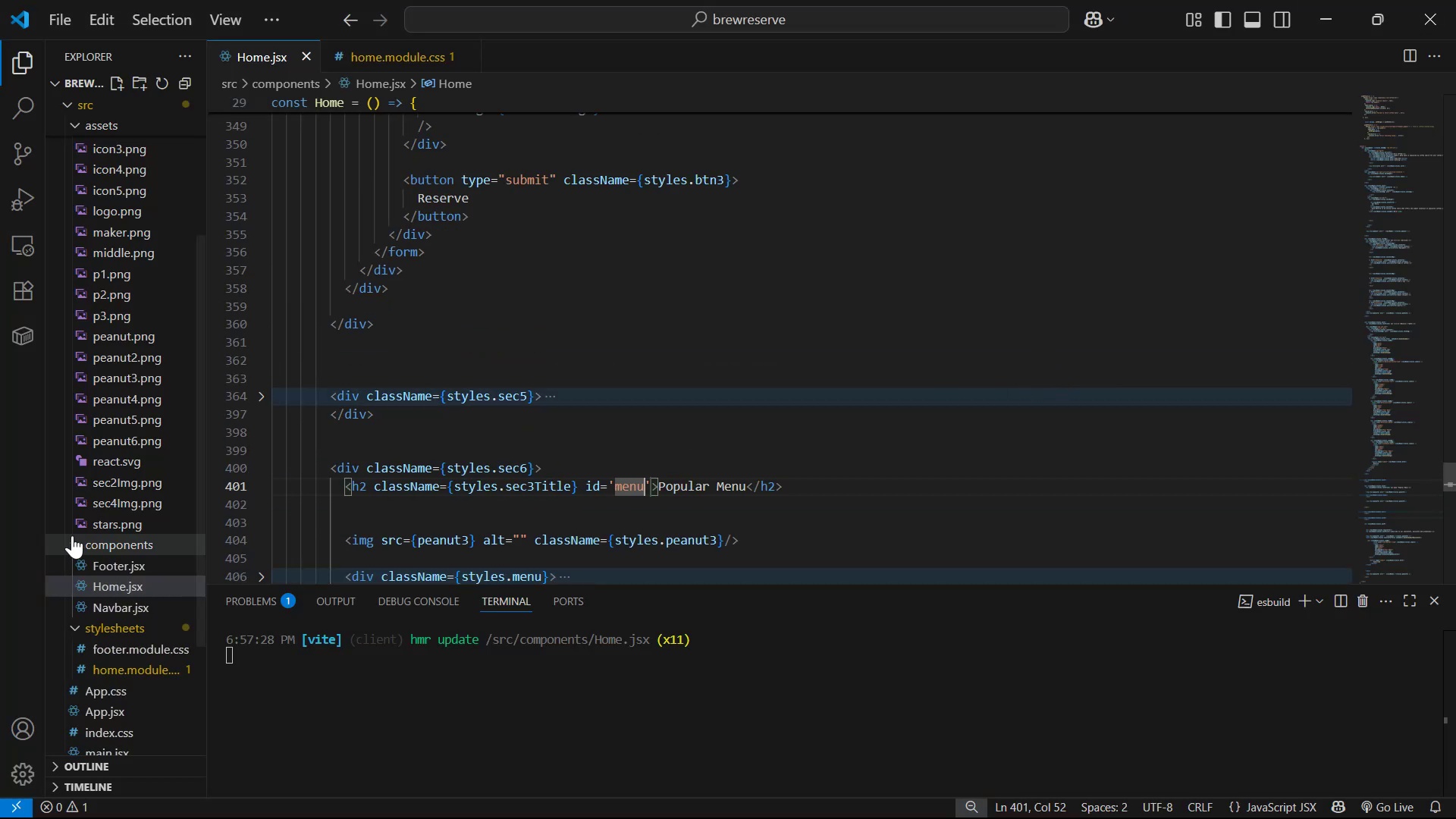 
left_click([643, 211])
 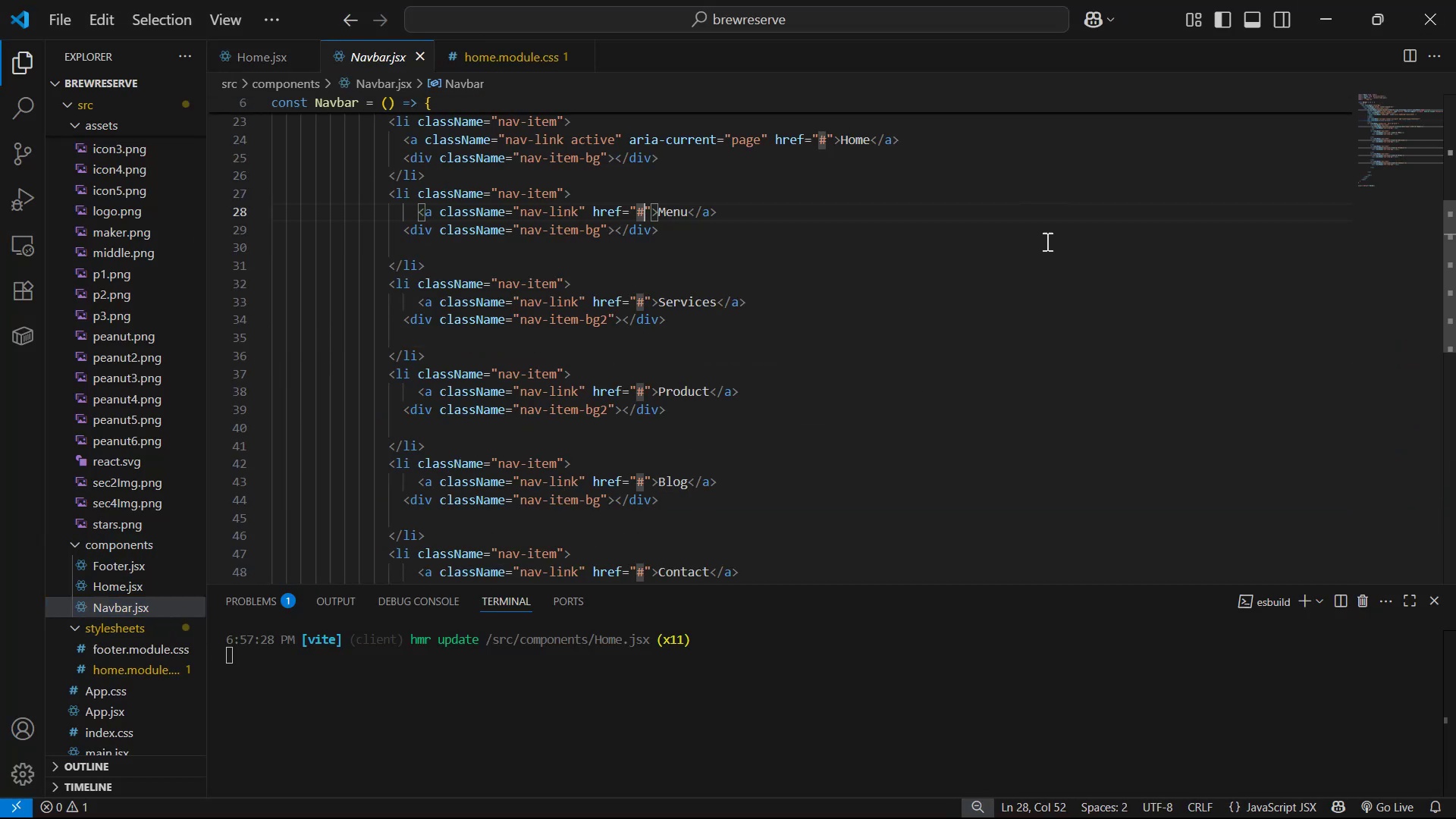 
key(ArrowRight)
 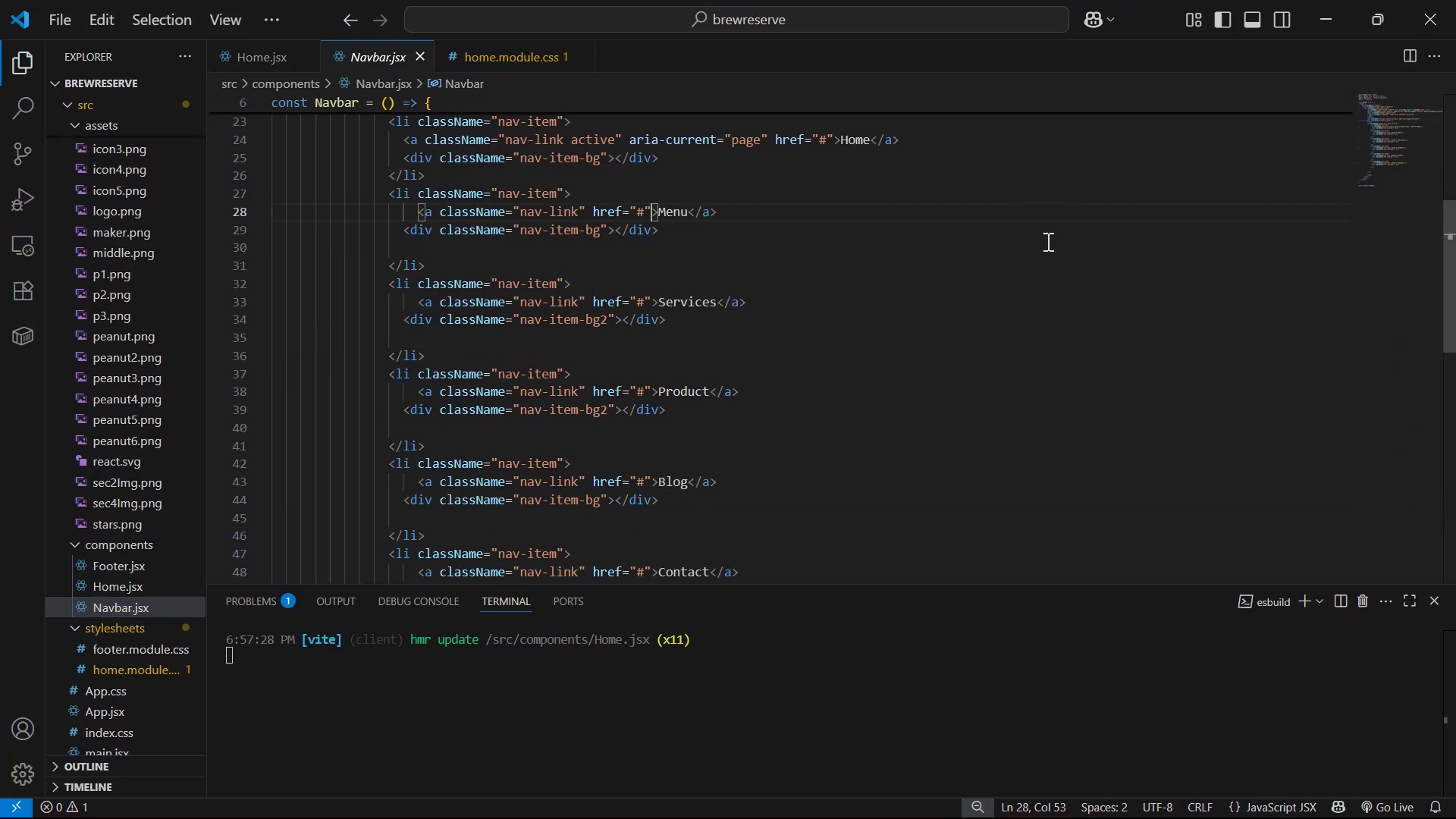 
key(ArrowLeft)
 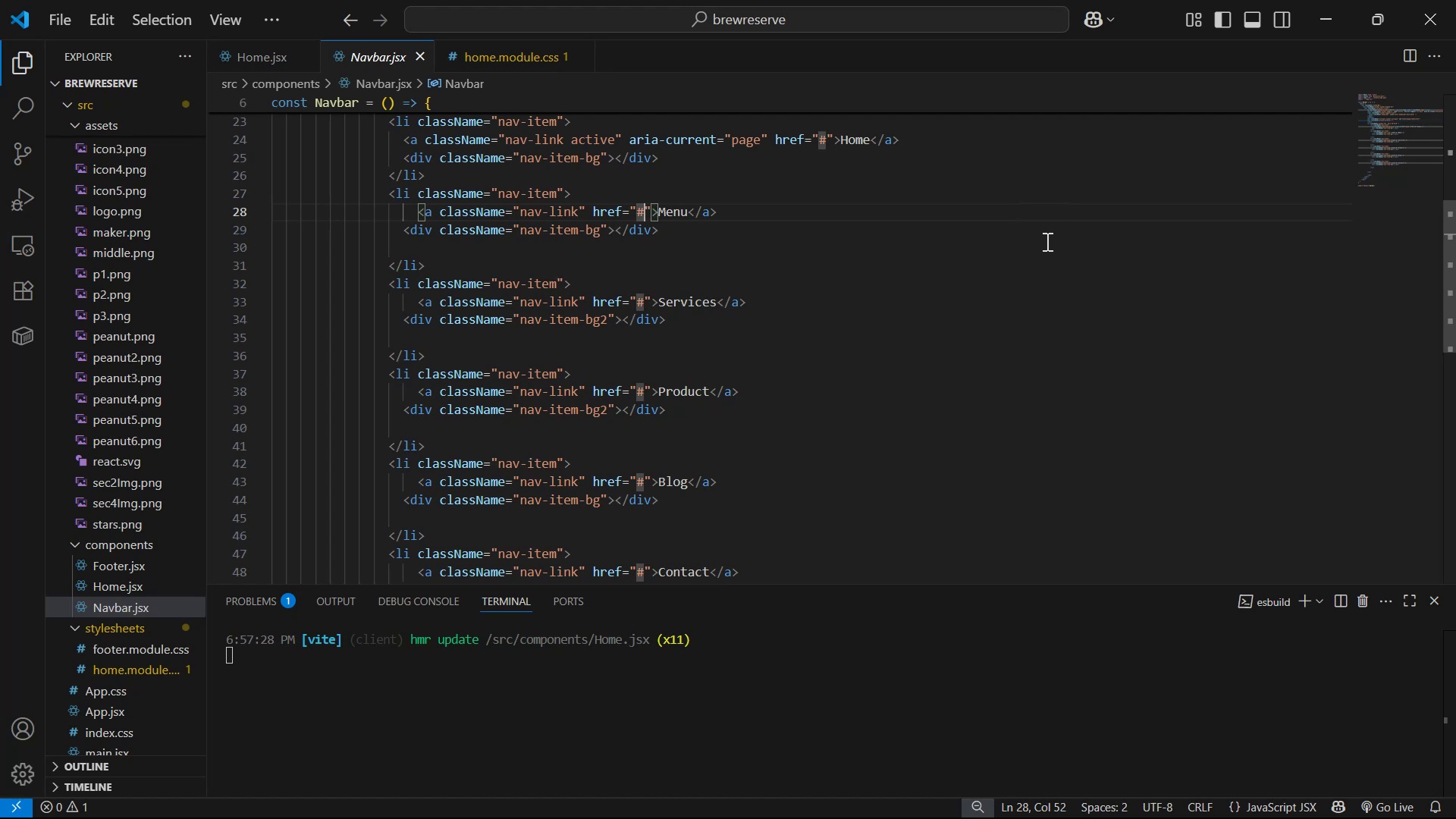 
key(ArrowLeft)
 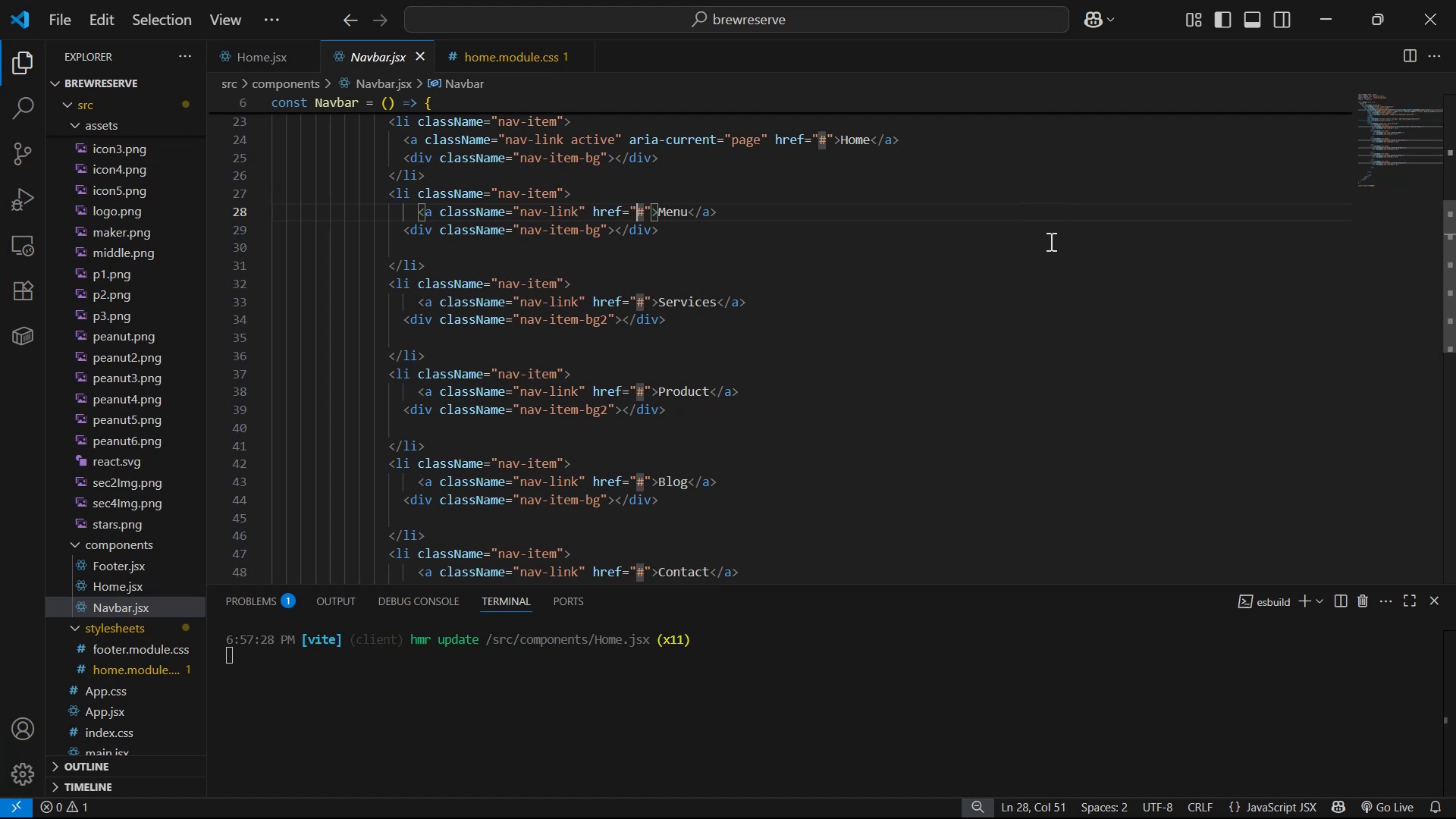 
key(Slash)
 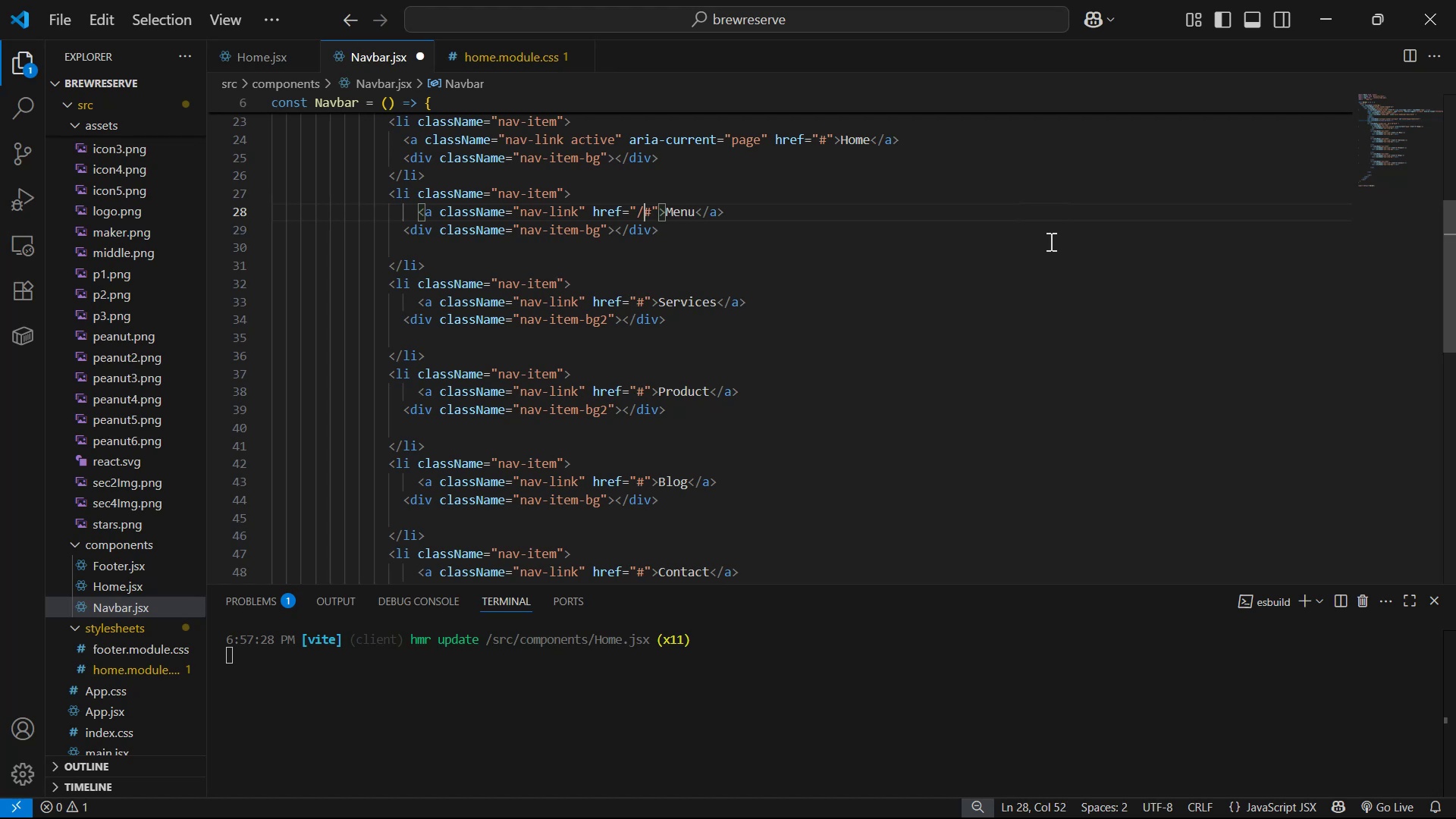 
key(ArrowRight)
 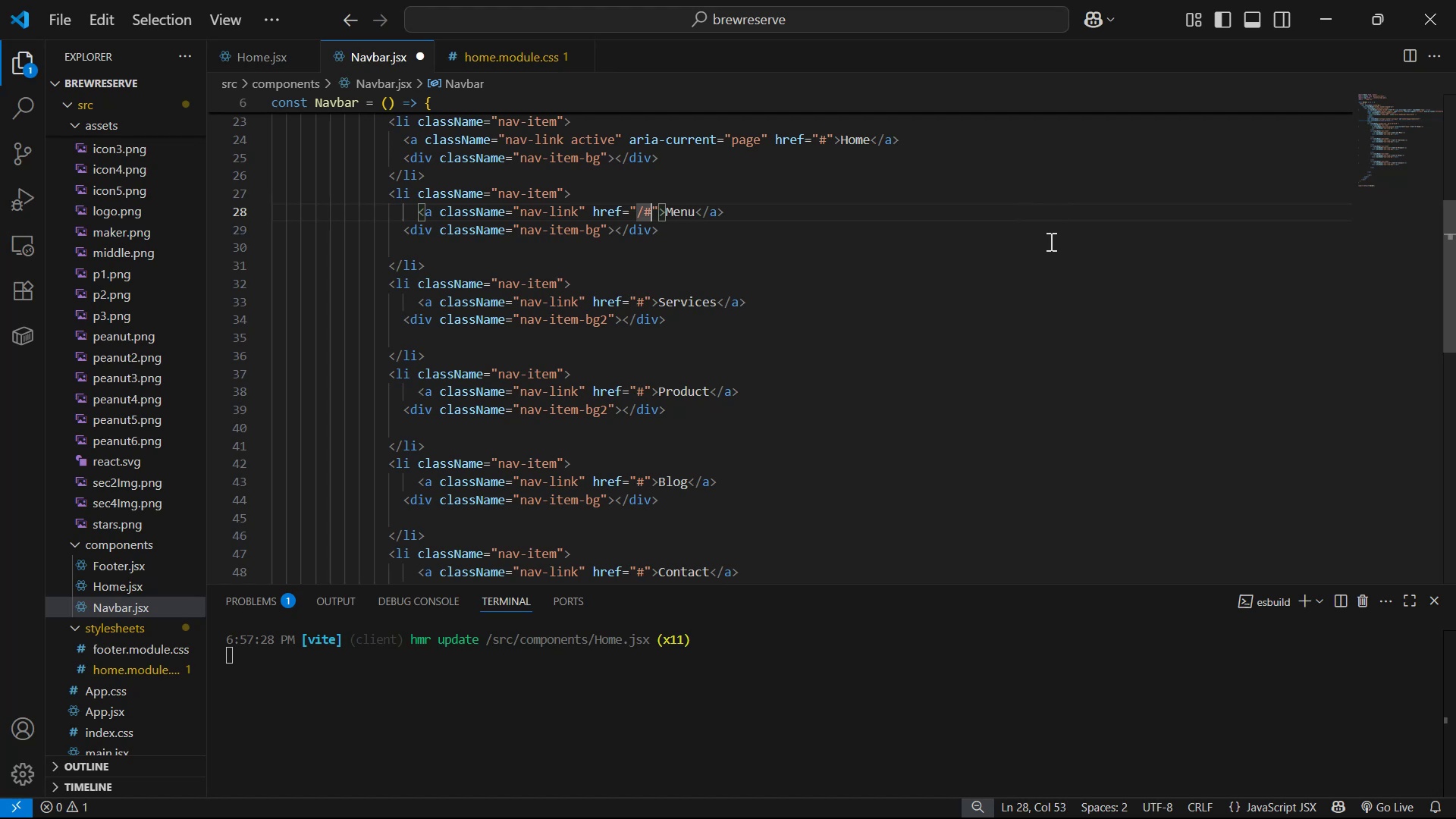 
type(menu)
 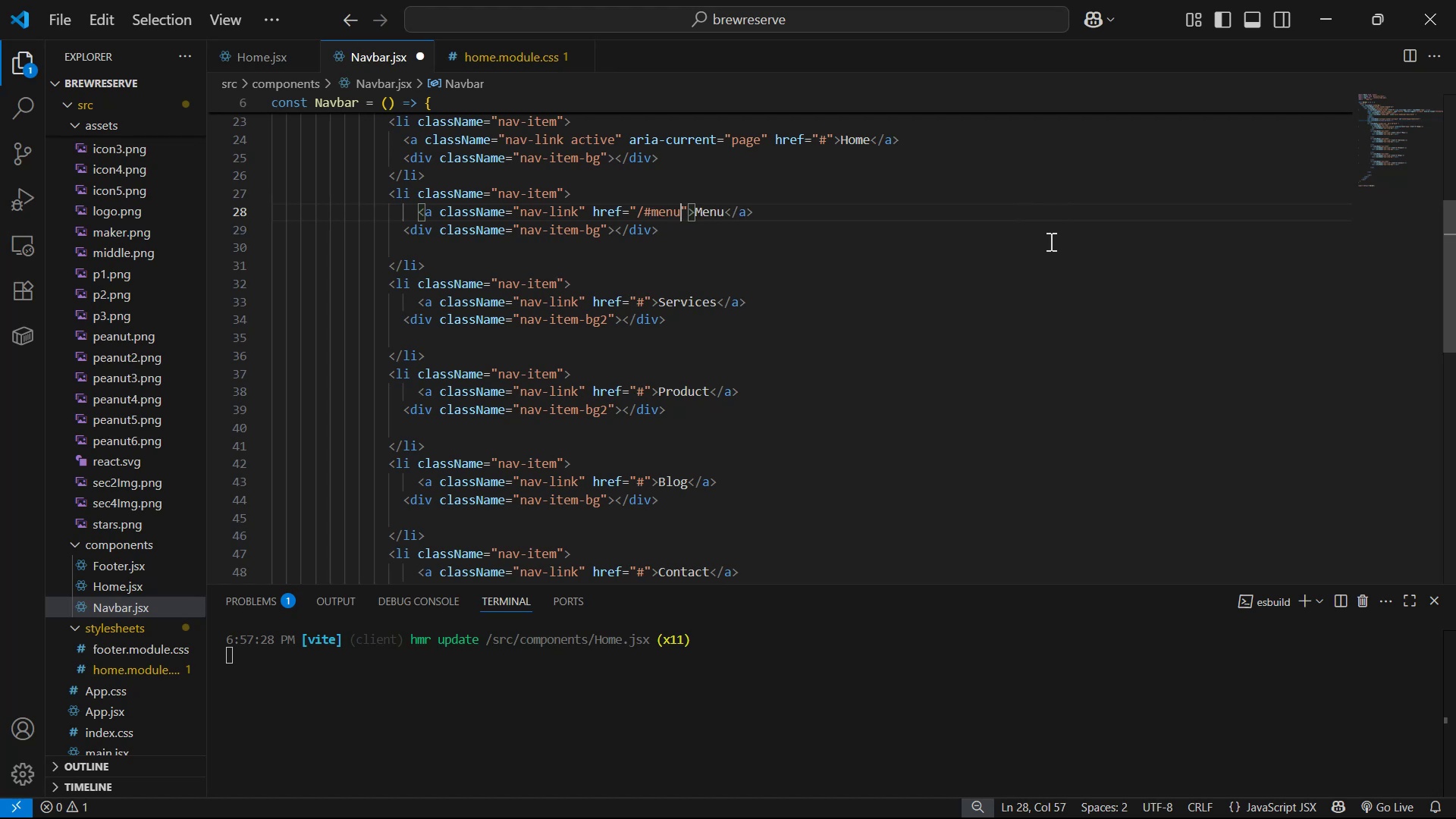 
key(Control+S)
 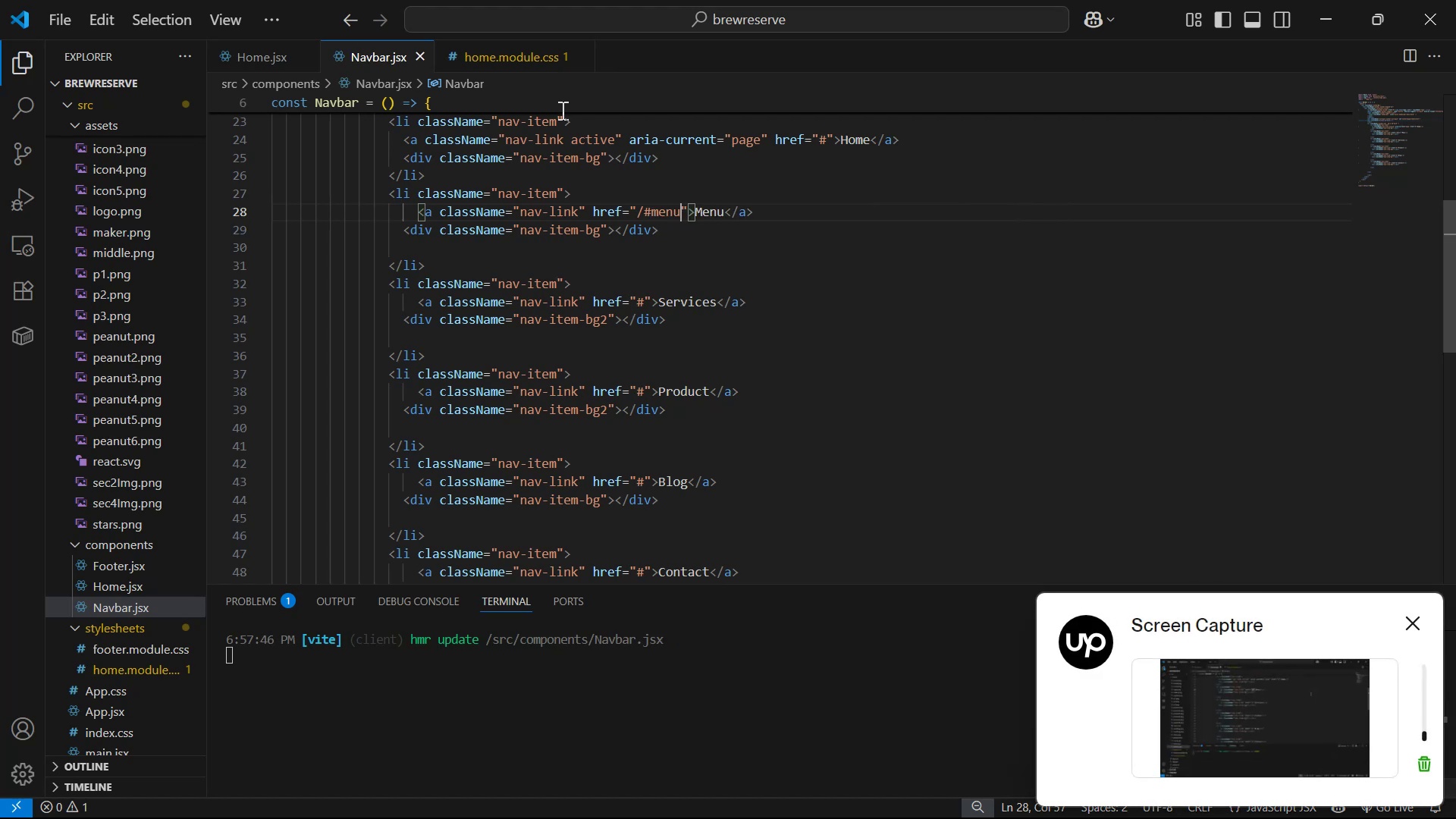 
left_click([529, 63])
 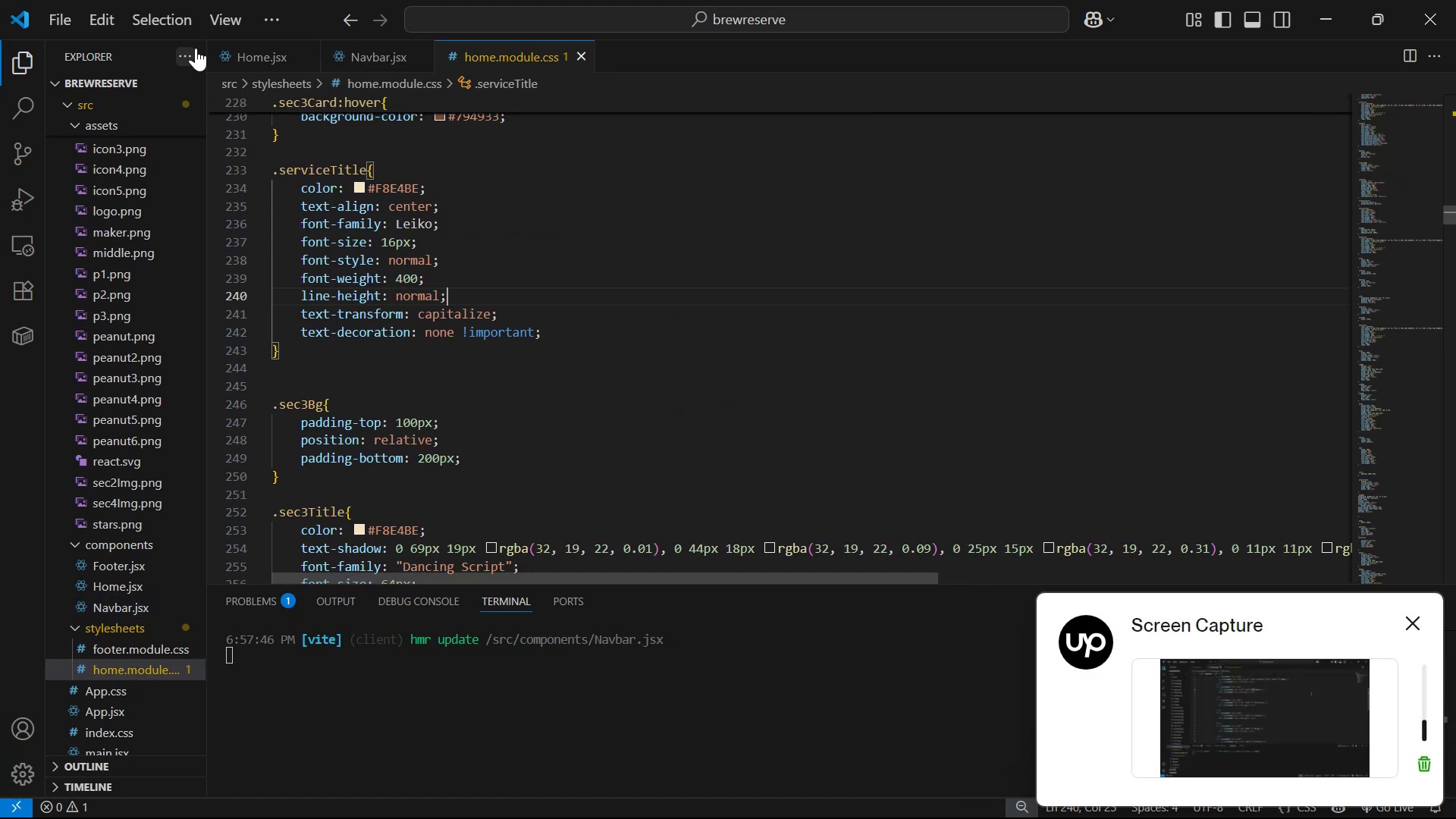 
left_click([231, 50])
 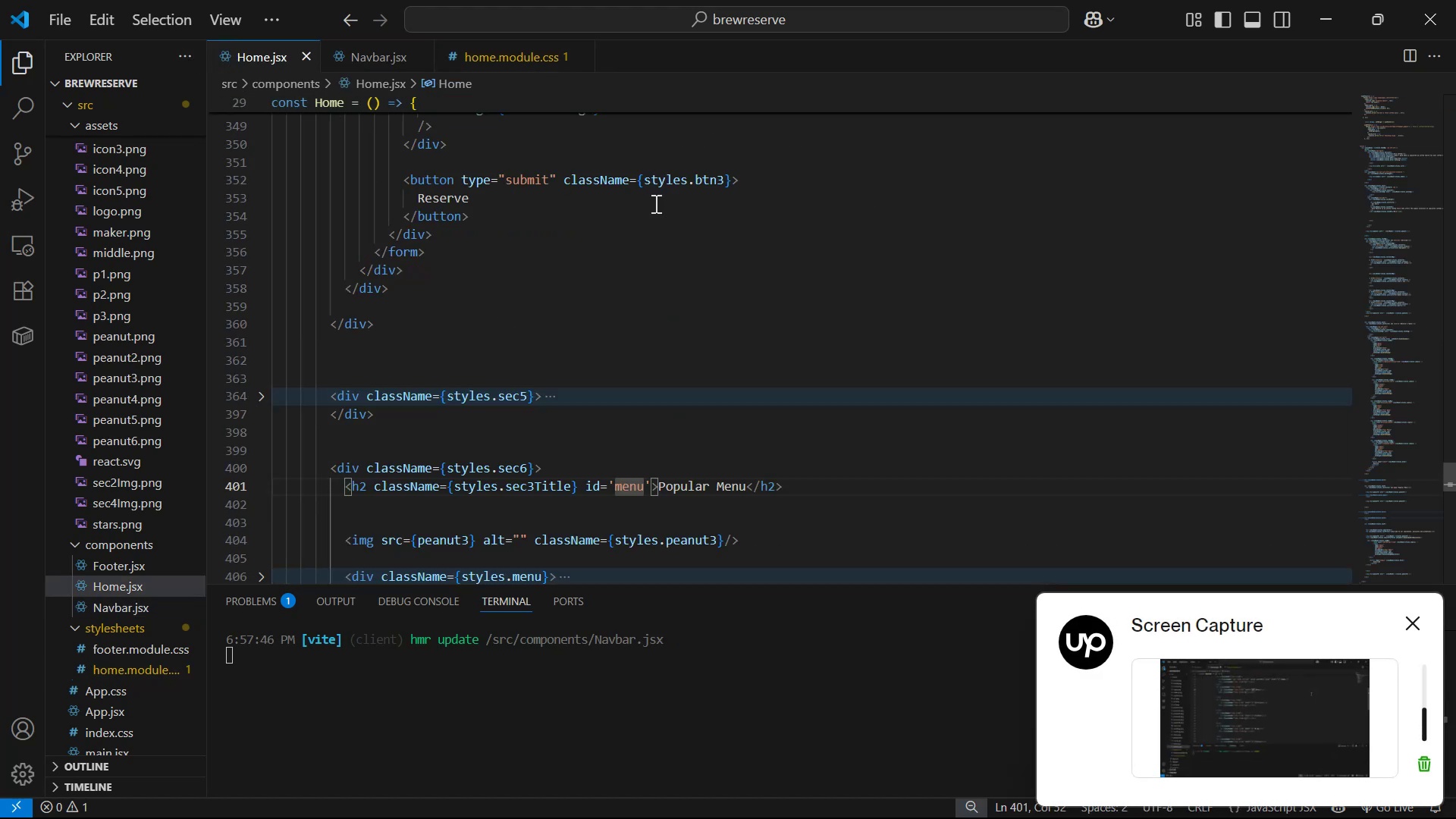 
key(Alt+Tab)
 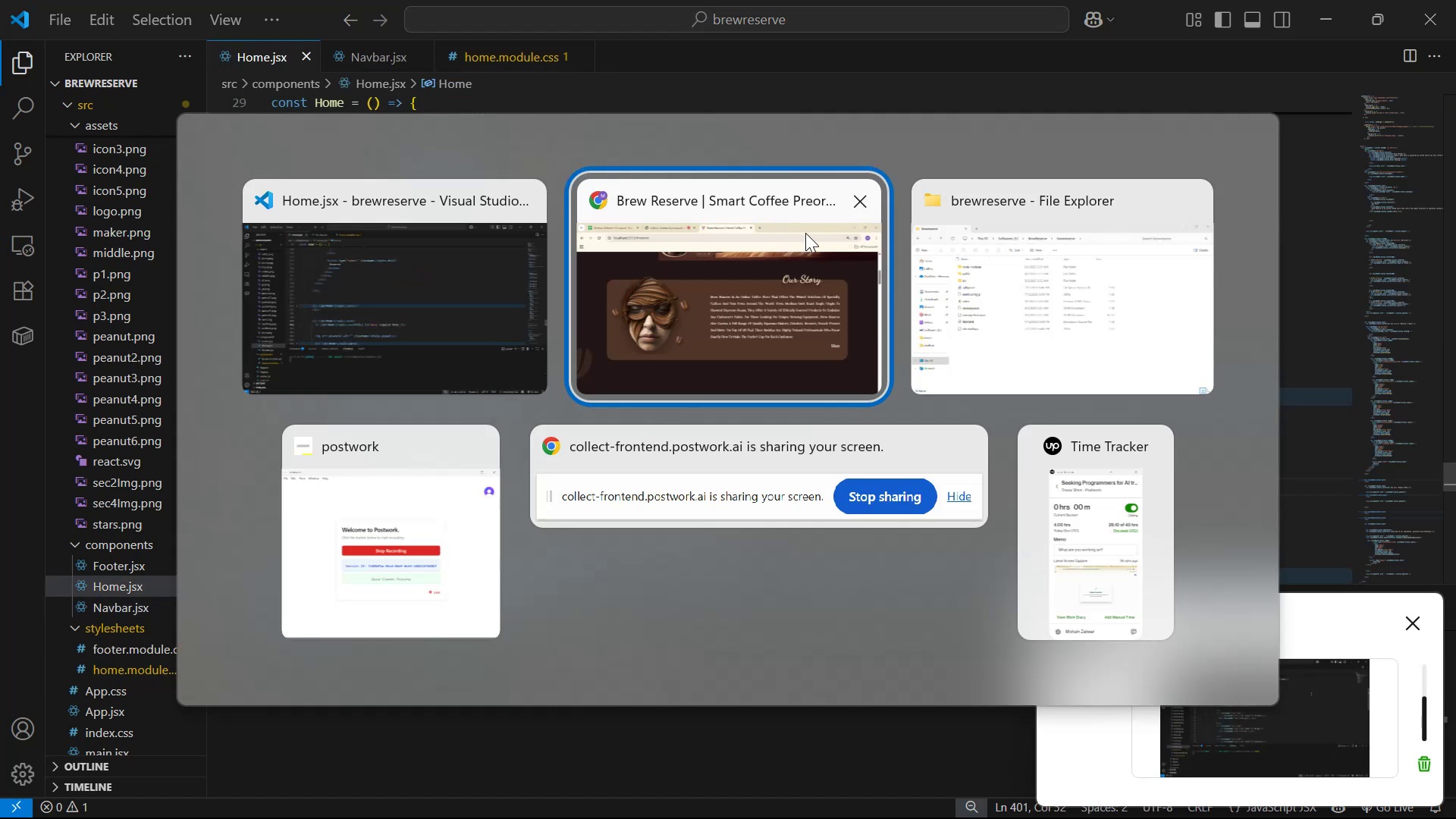 
key(Alt+AltLeft)
 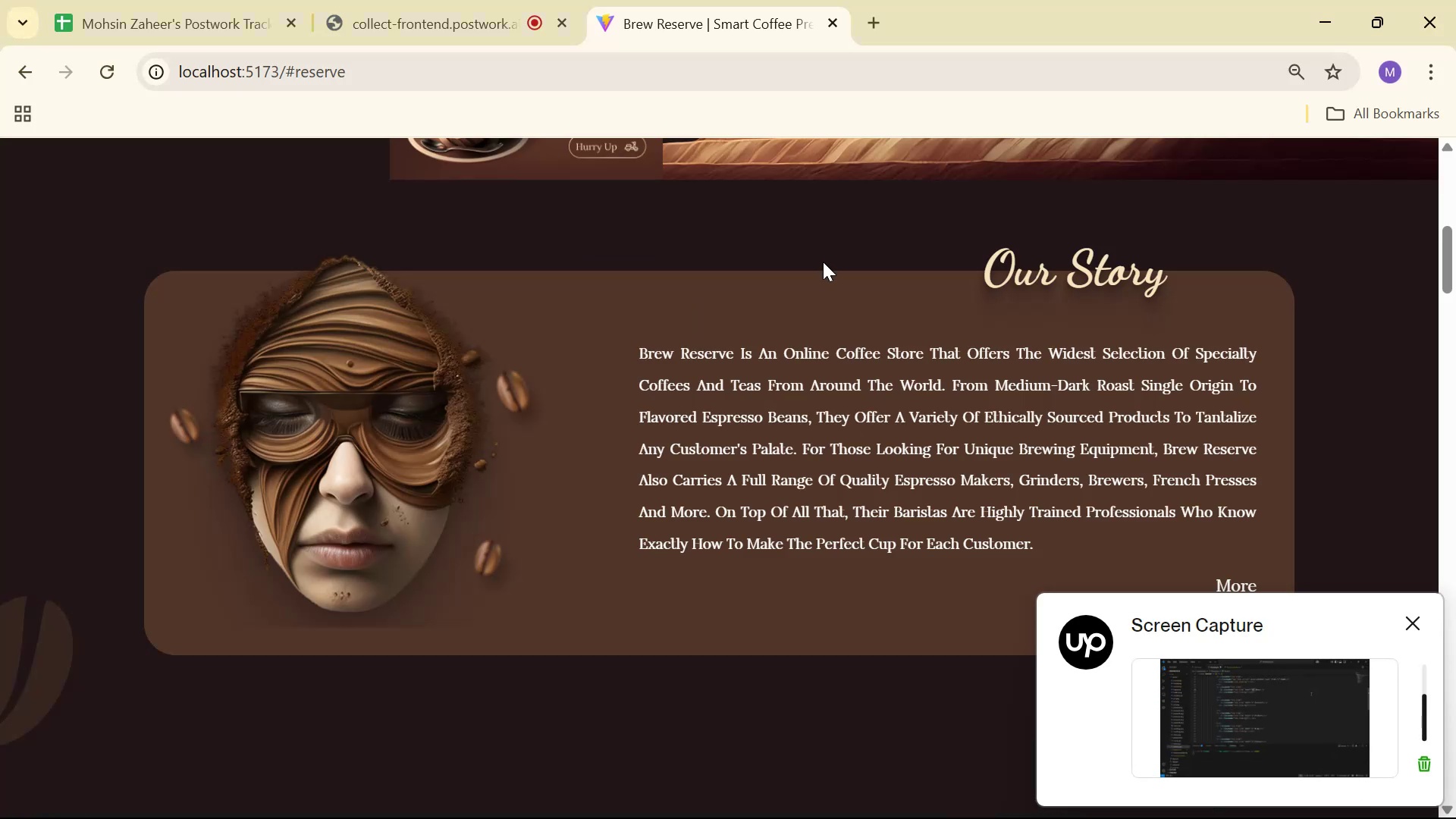 
key(Alt+Tab)
 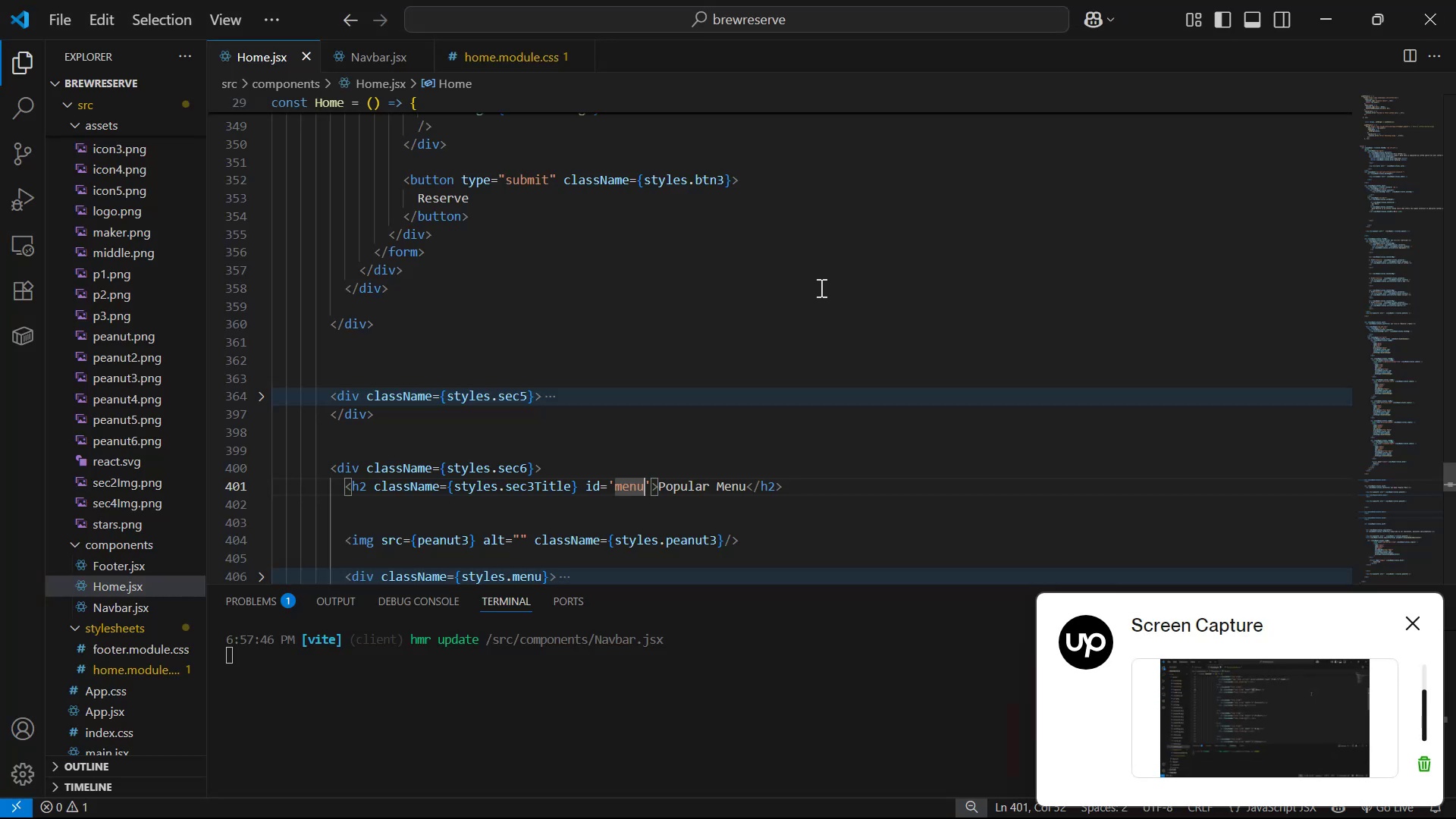 
key(Control+S)
 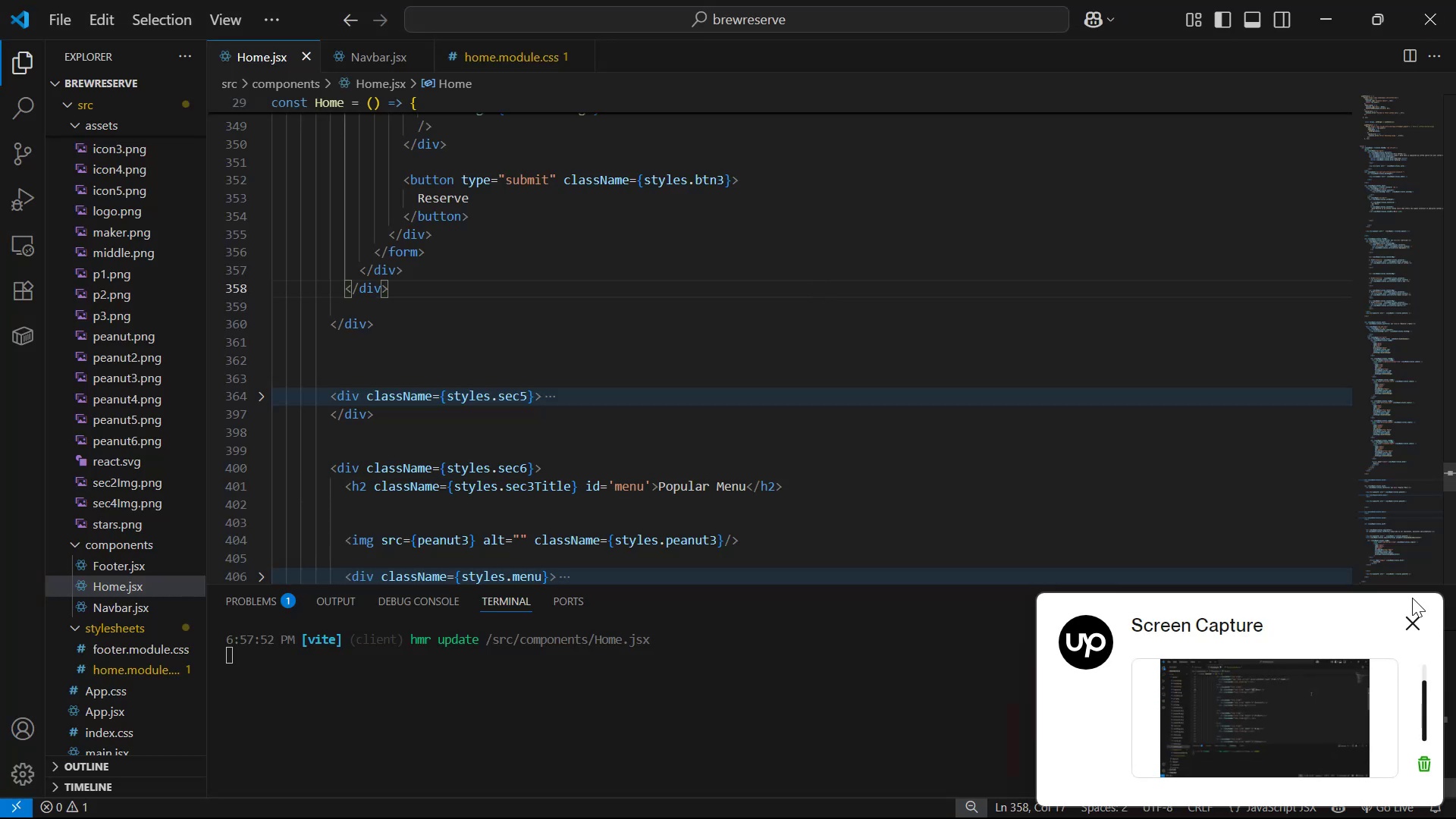 
left_click_drag(start_coordinate=[1407, 614], to_coordinate=[1408, 610])
 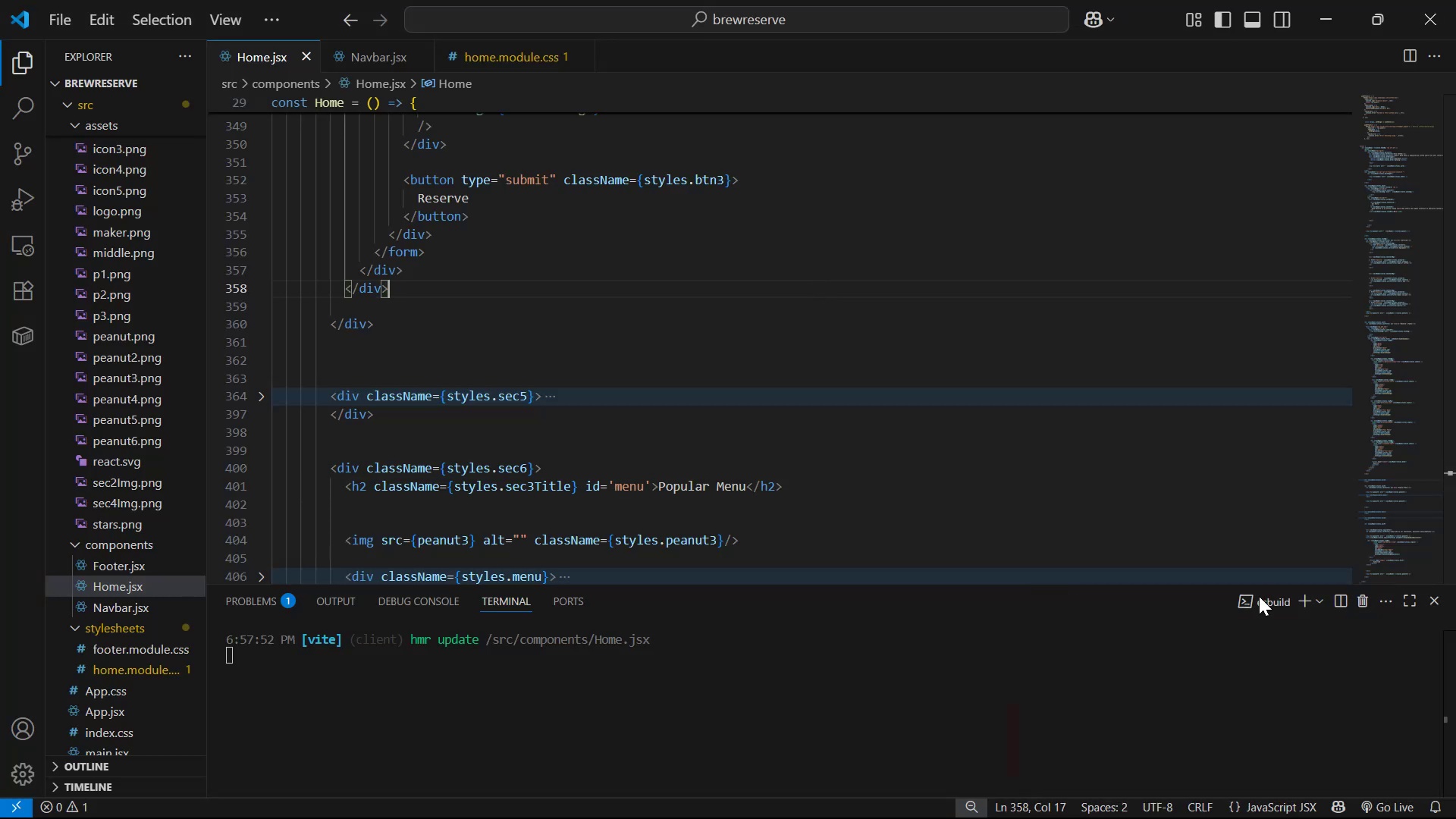 
left_click([981, 391])
 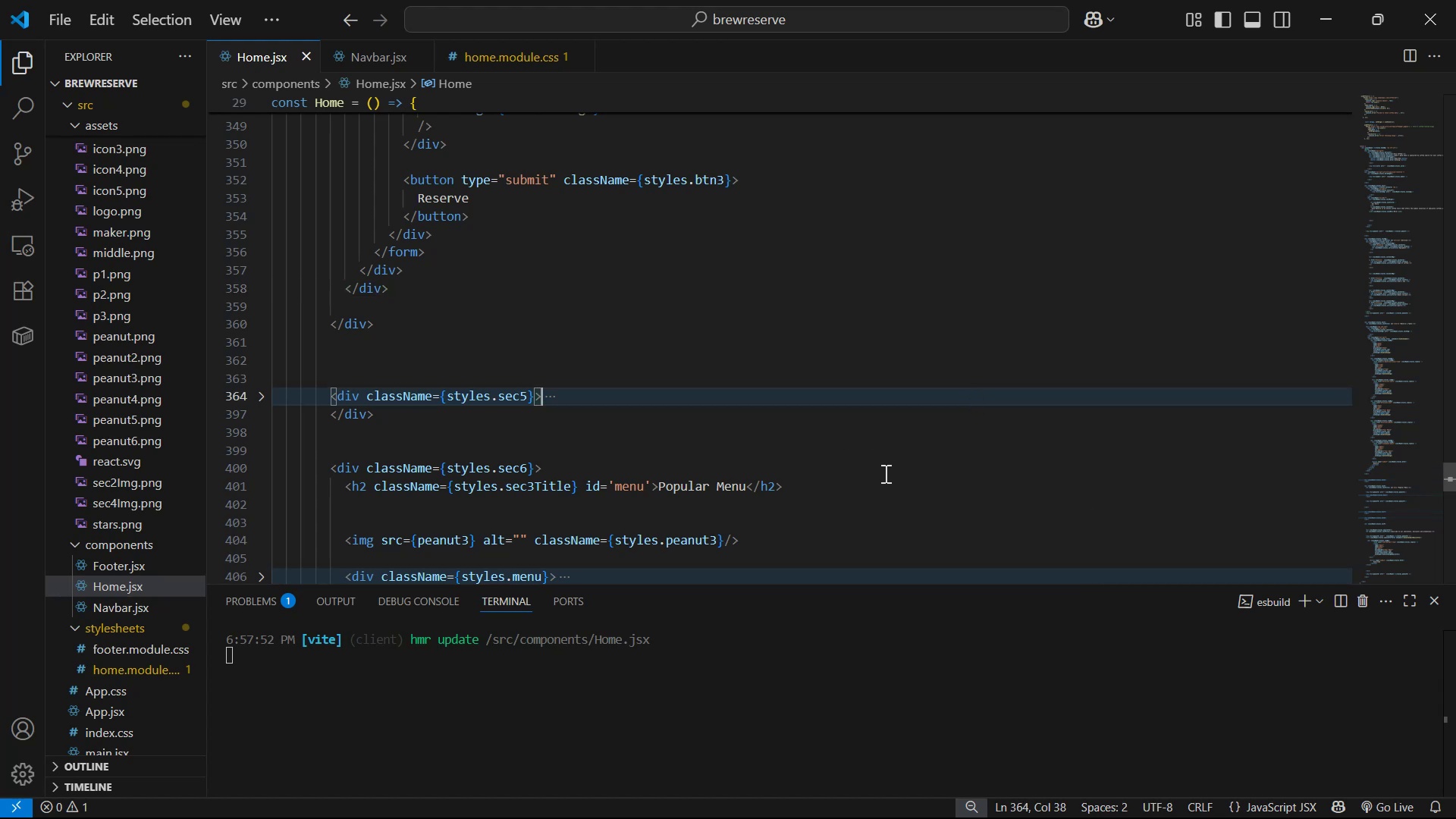 
key(Alt+Tab)
 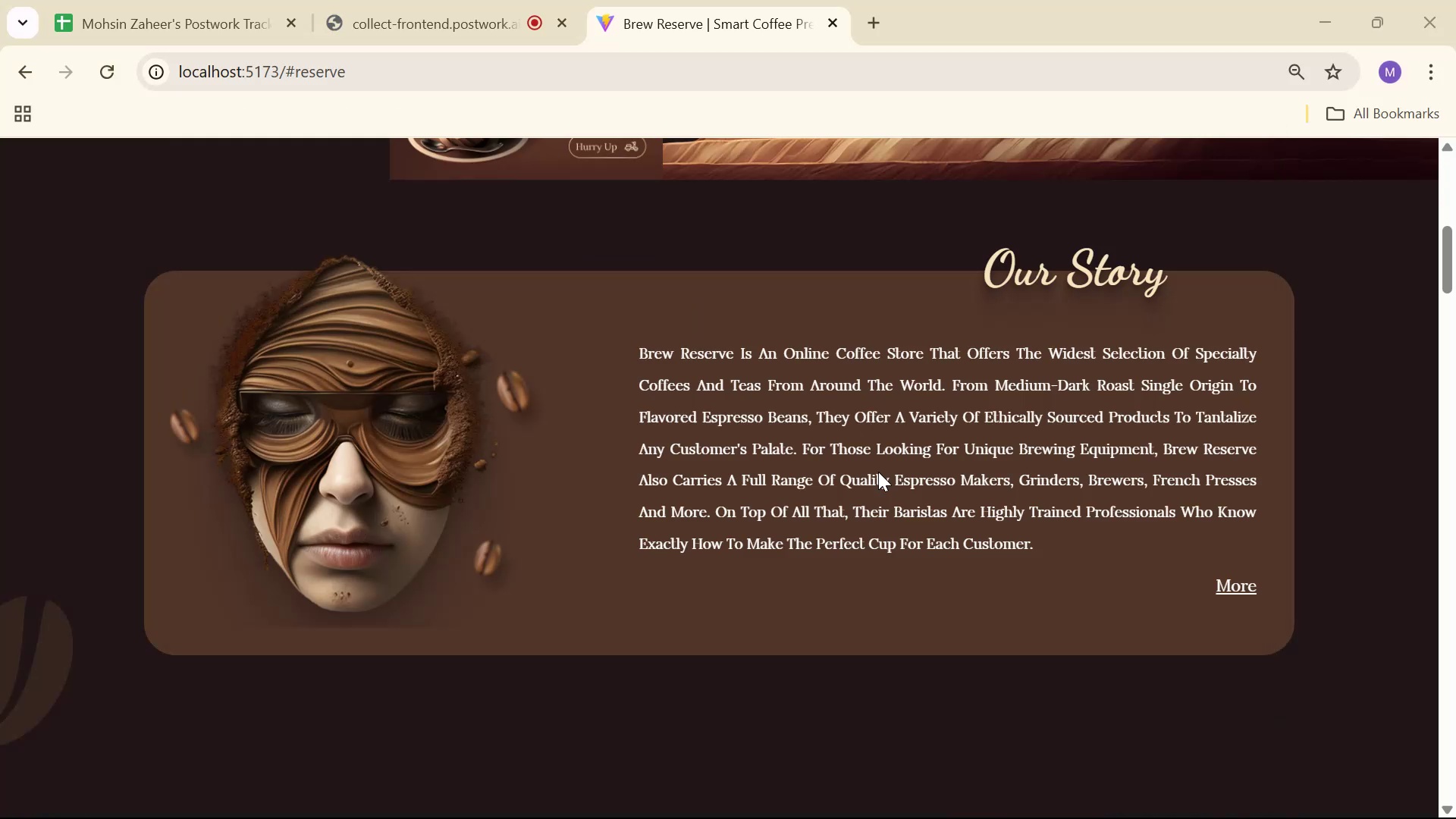 
scroll: coordinate [915, 430], scroll_direction: up, amount: 14.0
 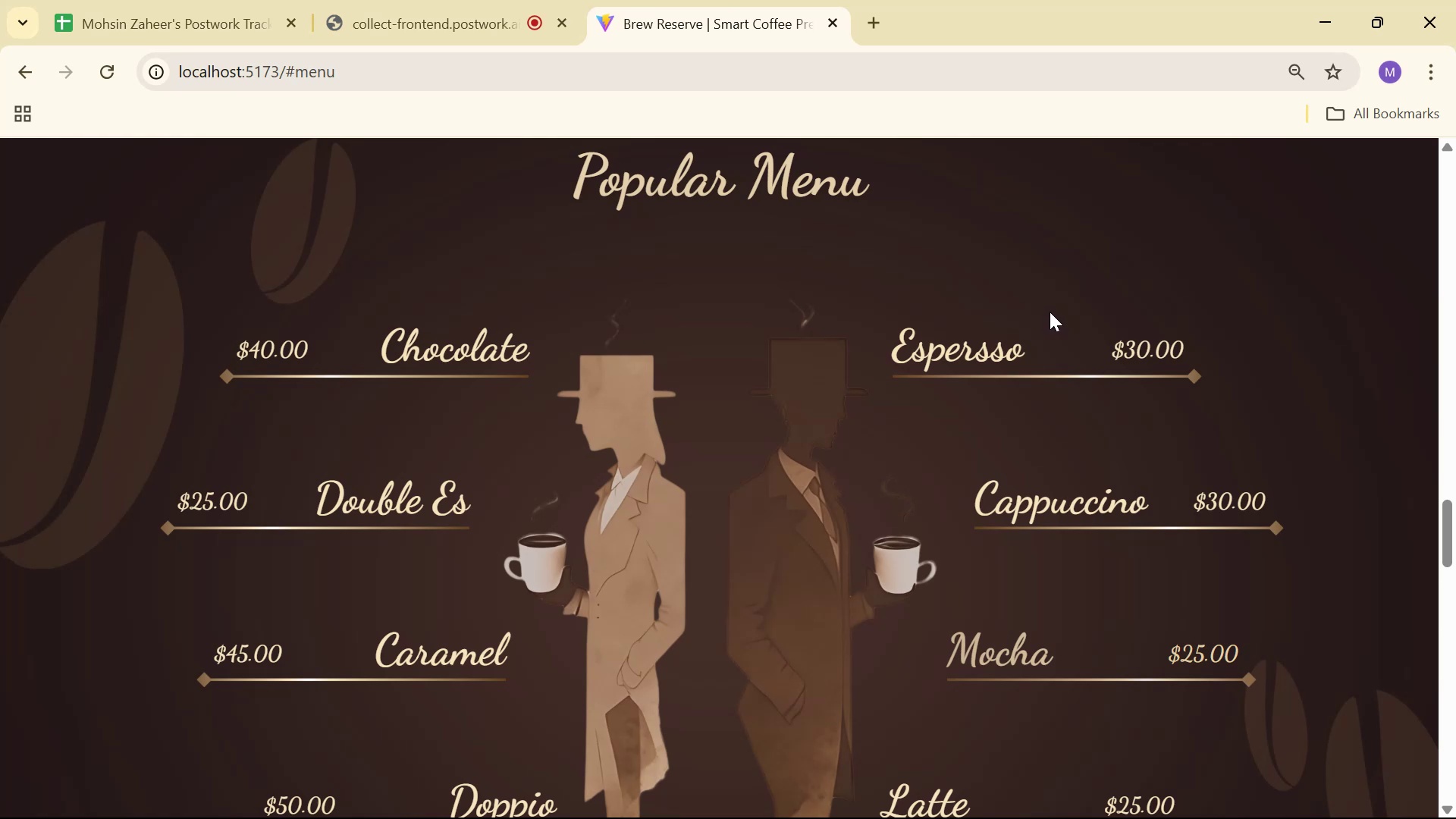 
wait(15.79)
 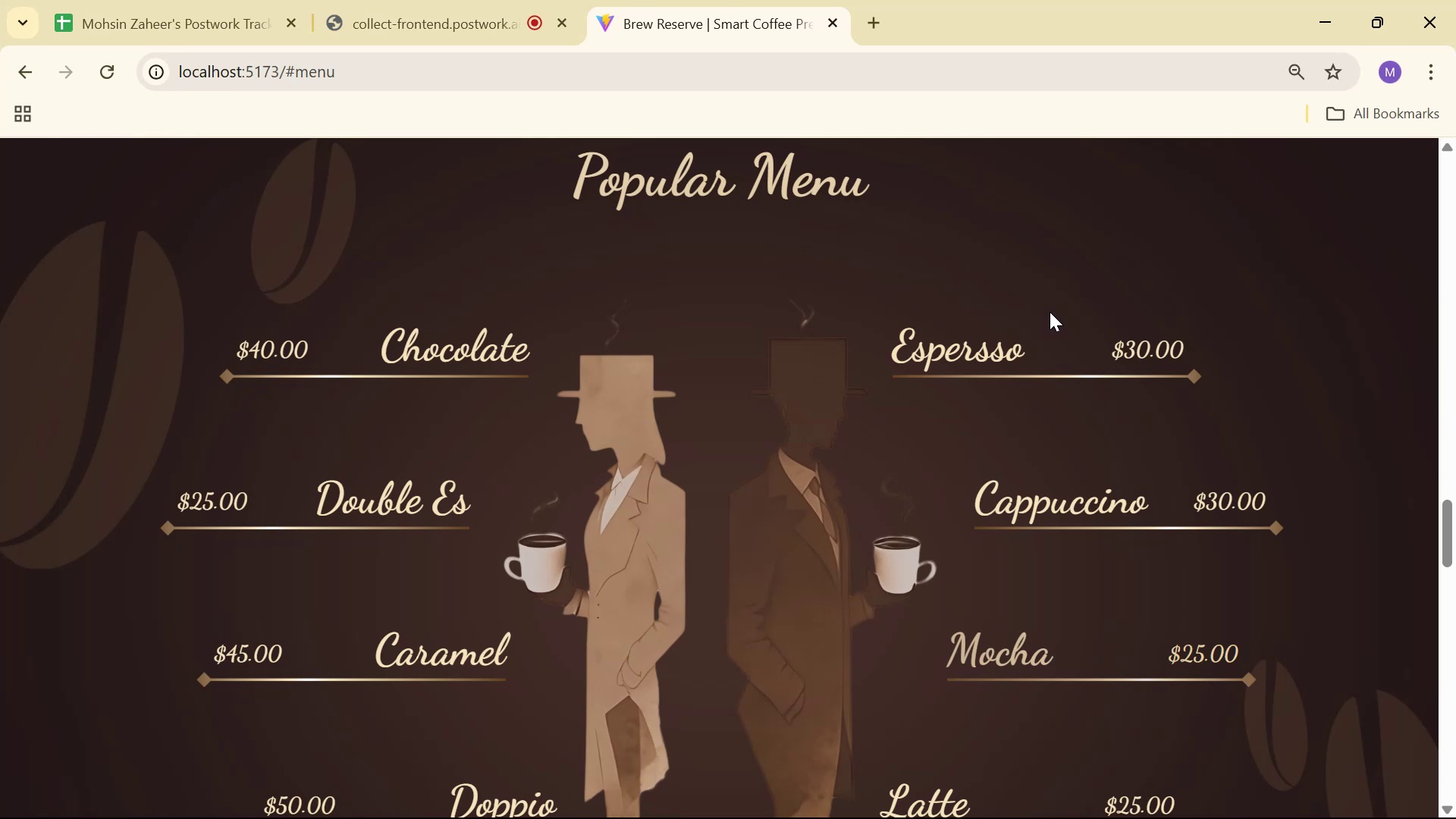 
scroll: coordinate [1104, 240], scroll_direction: up, amount: 39.0
 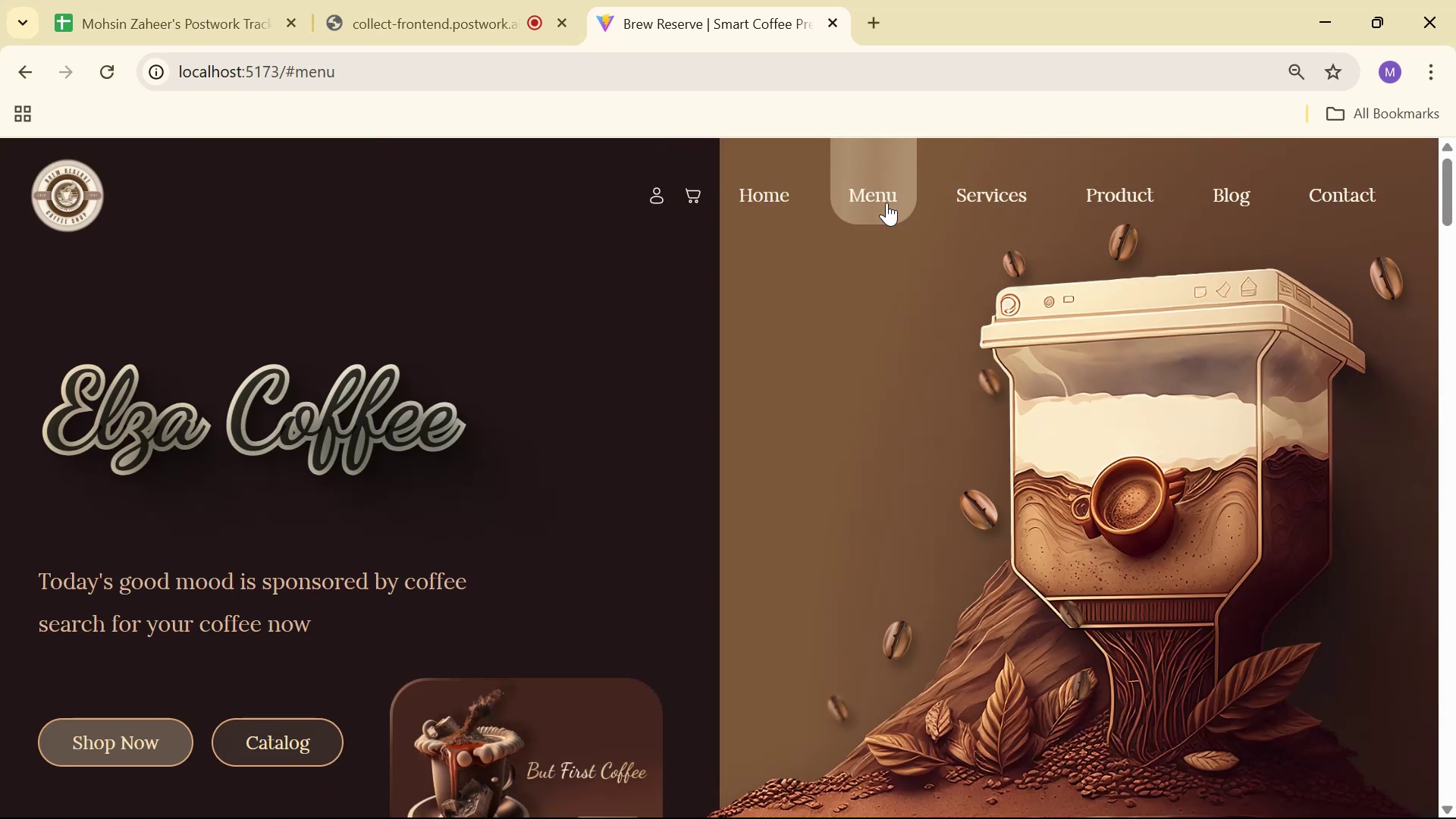 
left_click([879, 202])
 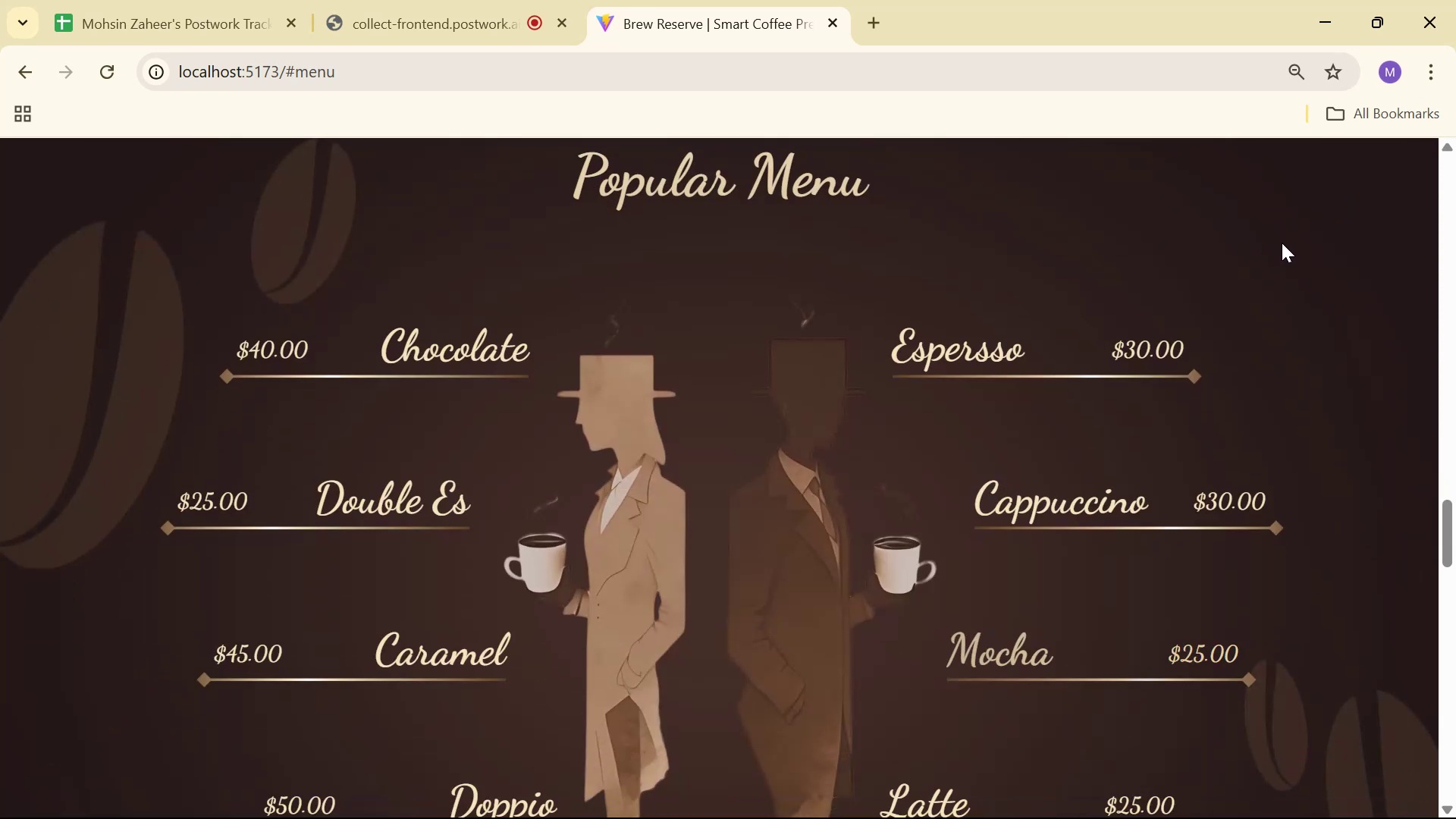 
scroll: coordinate [1366, 428], scroll_direction: up, amount: 32.0
 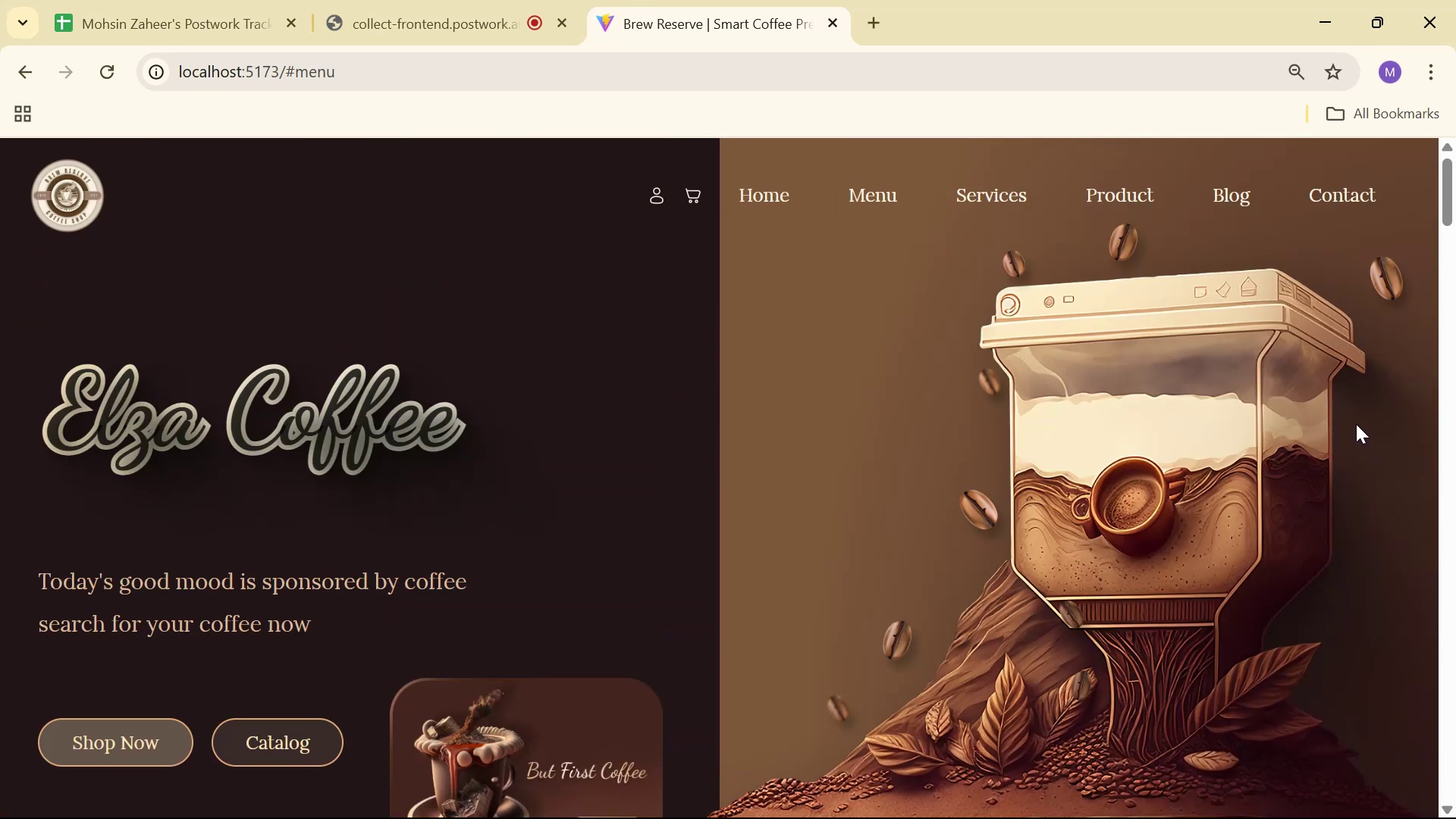 
scroll: coordinate [1367, 413], scroll_direction: down, amount: 2.0
 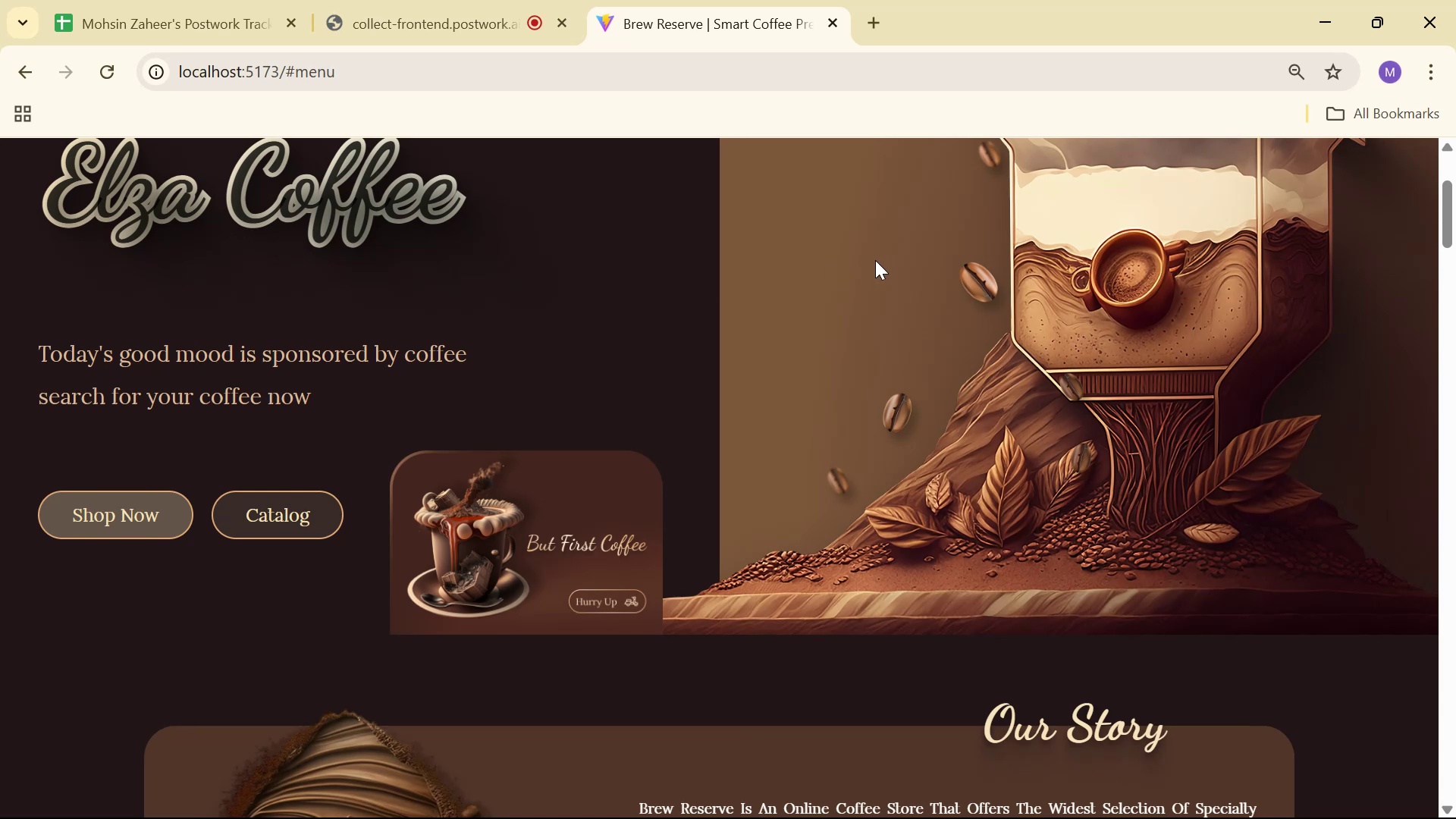 
scroll: coordinate [886, 285], scroll_direction: none, amount: 0.0
 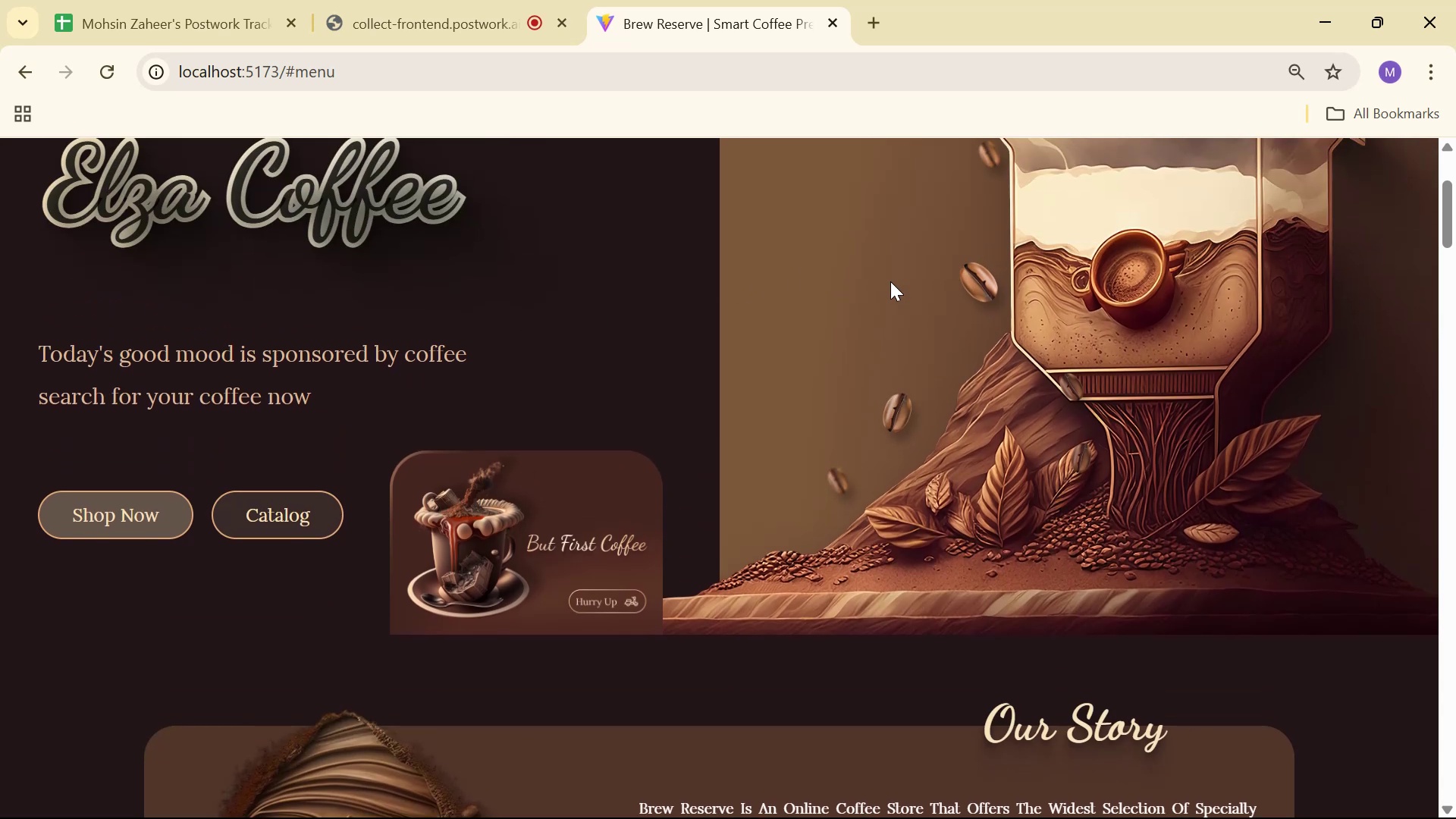 
scroll: coordinate [893, 293], scroll_direction: up, amount: 5.0
 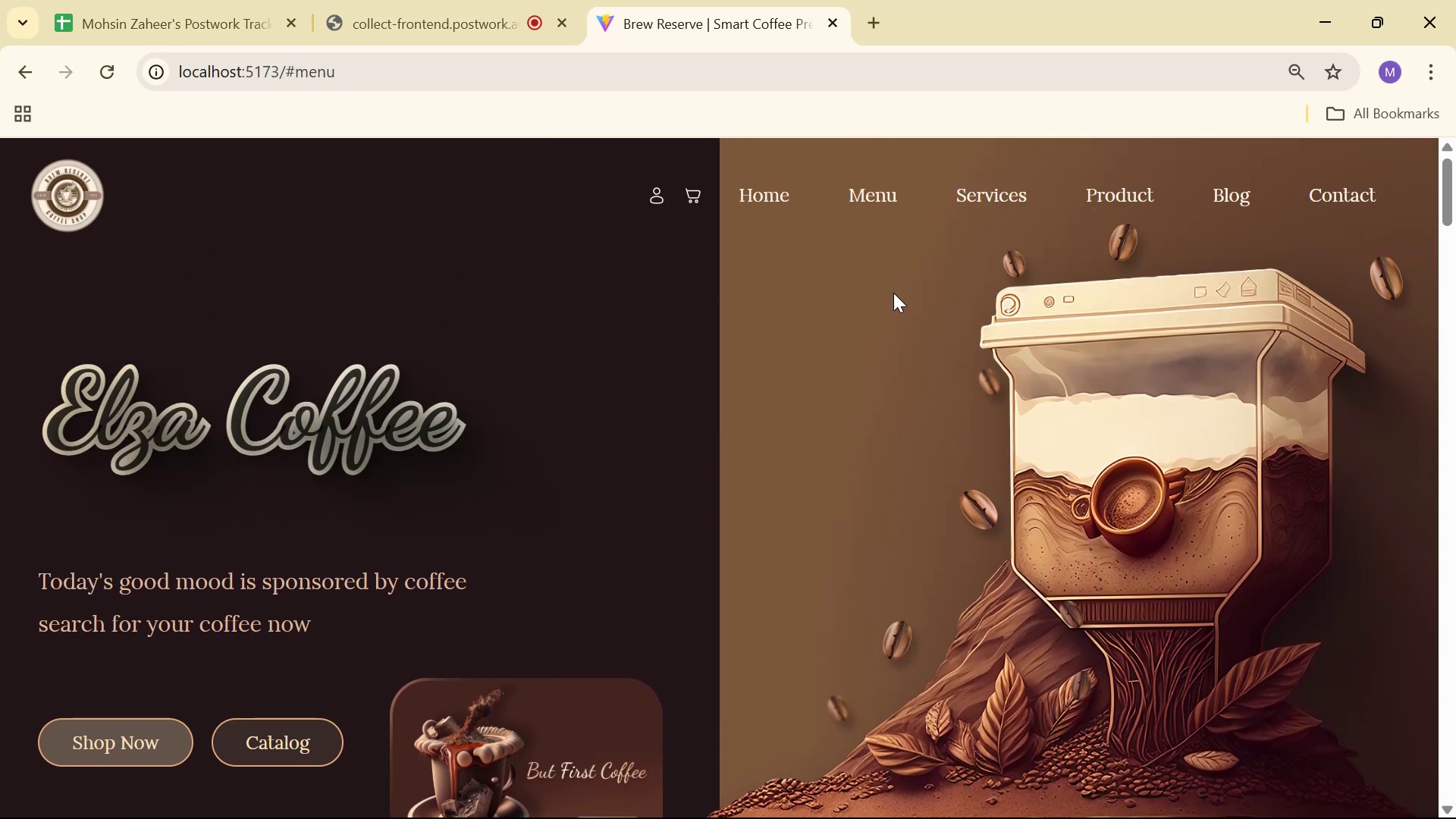 
scroll: coordinate [905, 300], scroll_direction: down, amount: 13.0
 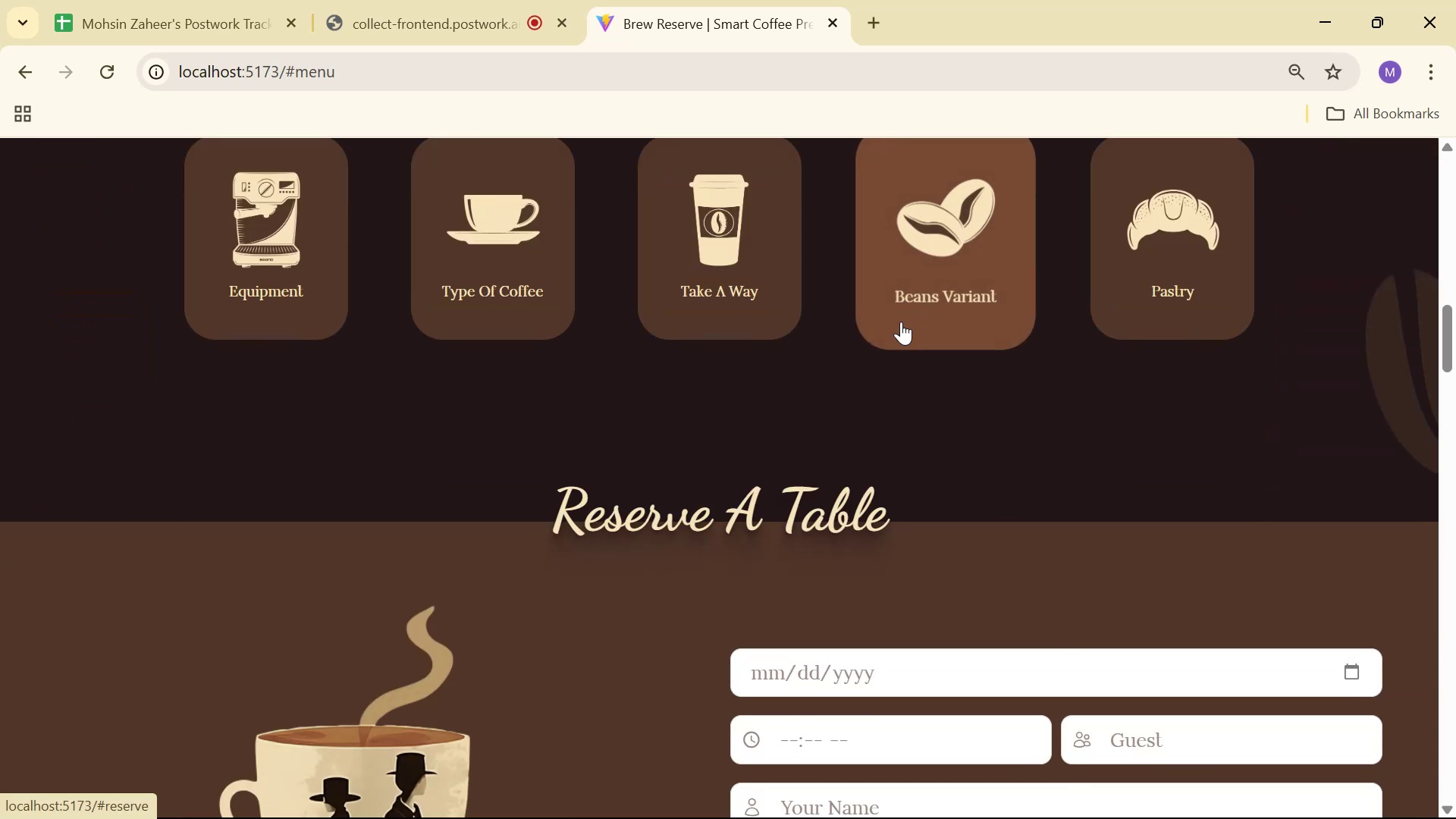 
scroll: coordinate [731, 560], scroll_direction: up, amount: 2.0
 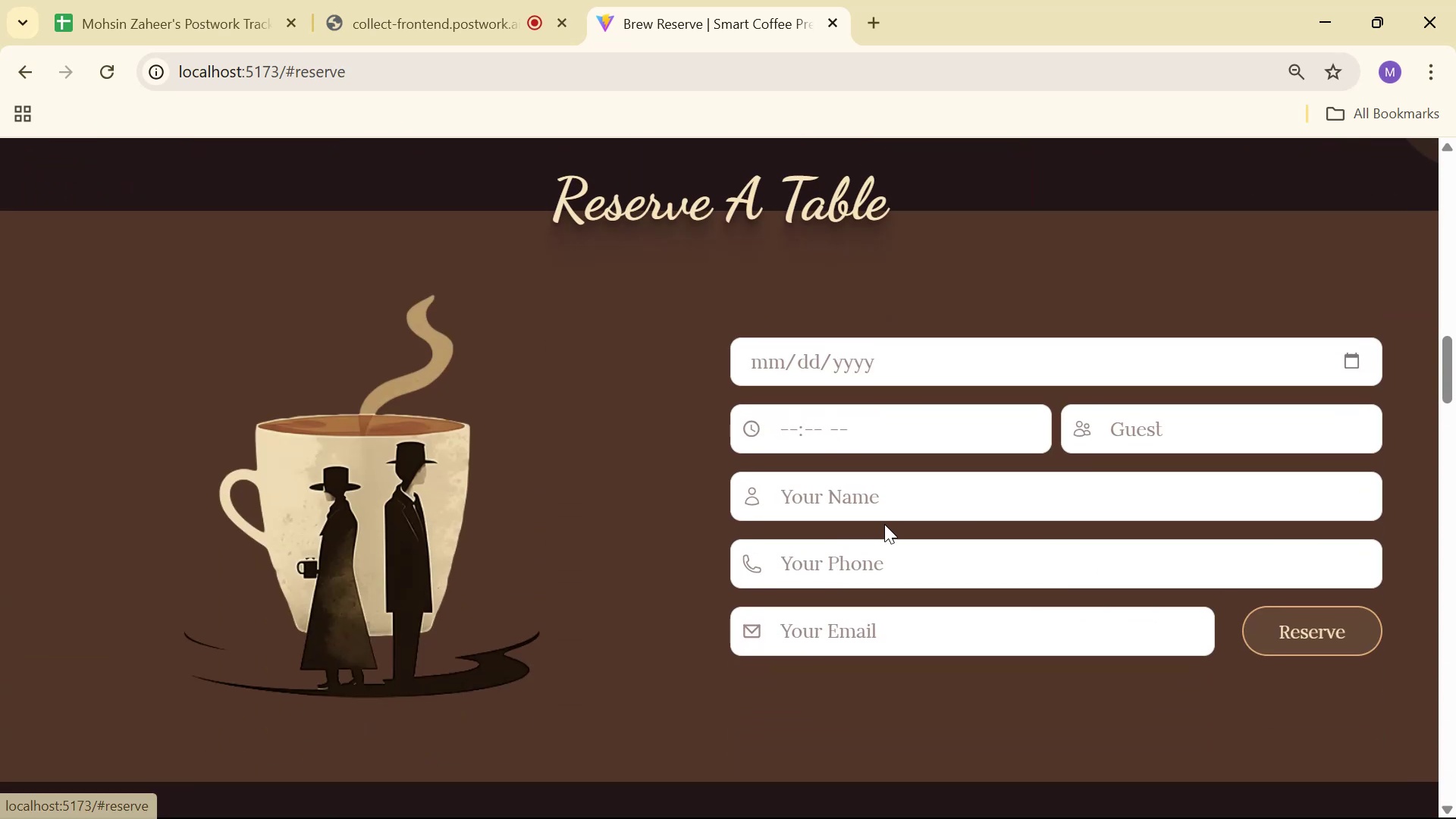 
scroll: coordinate [1034, 297], scroll_direction: down, amount: 20.0
 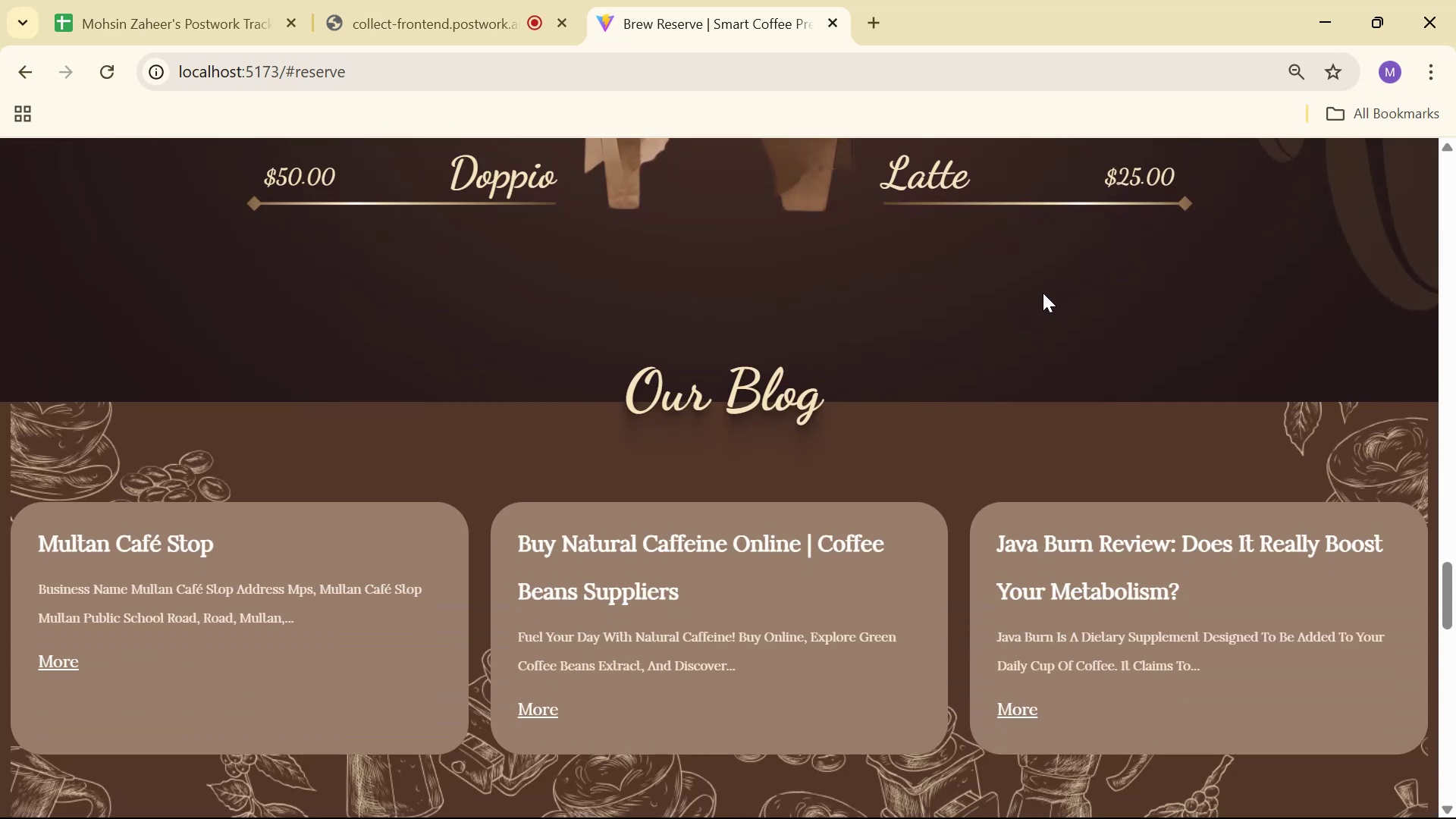 
scroll: coordinate [965, 289], scroll_direction: none, amount: 0.0
 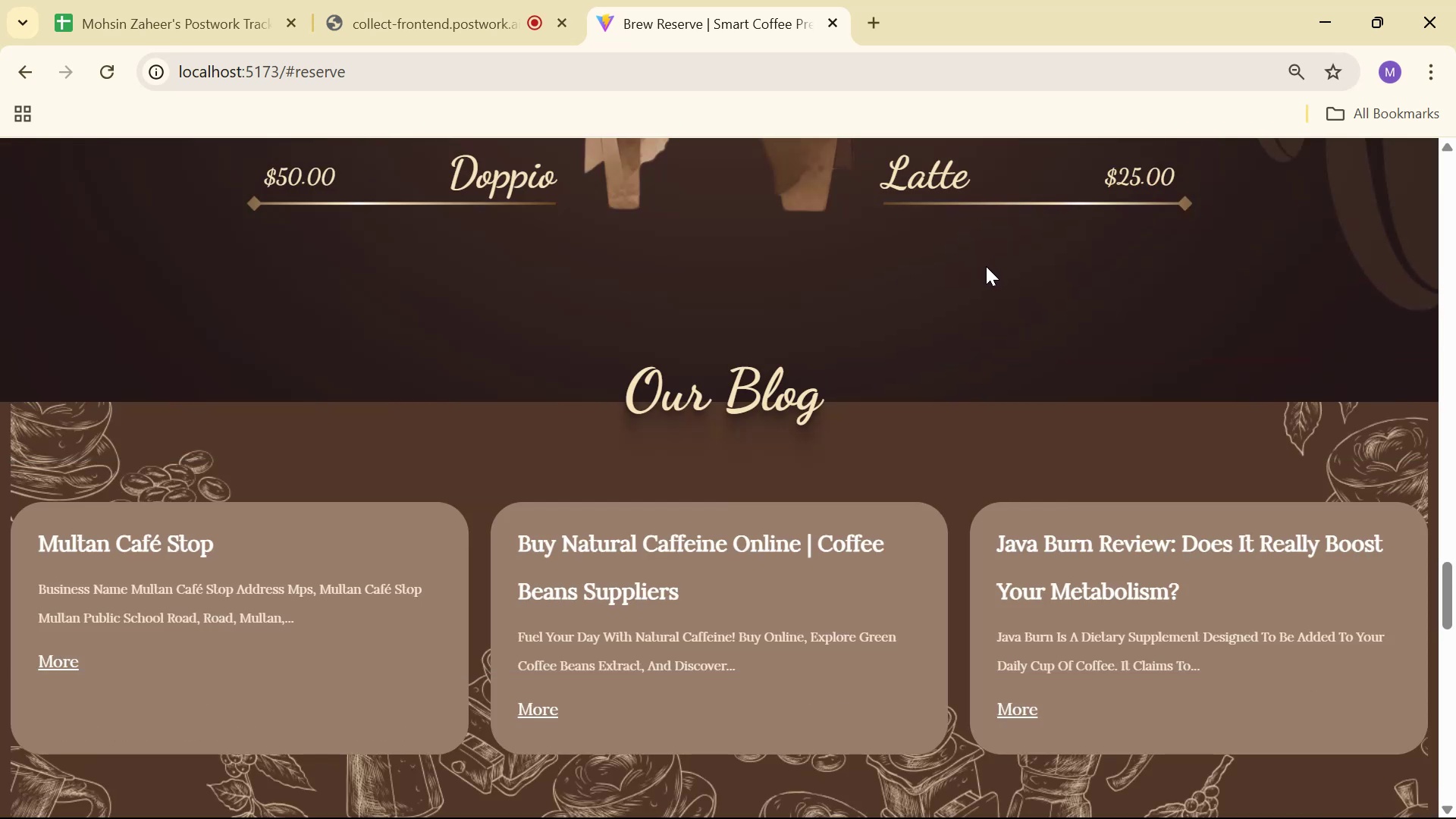 
scroll: coordinate [986, 266], scroll_direction: down, amount: 1.0
 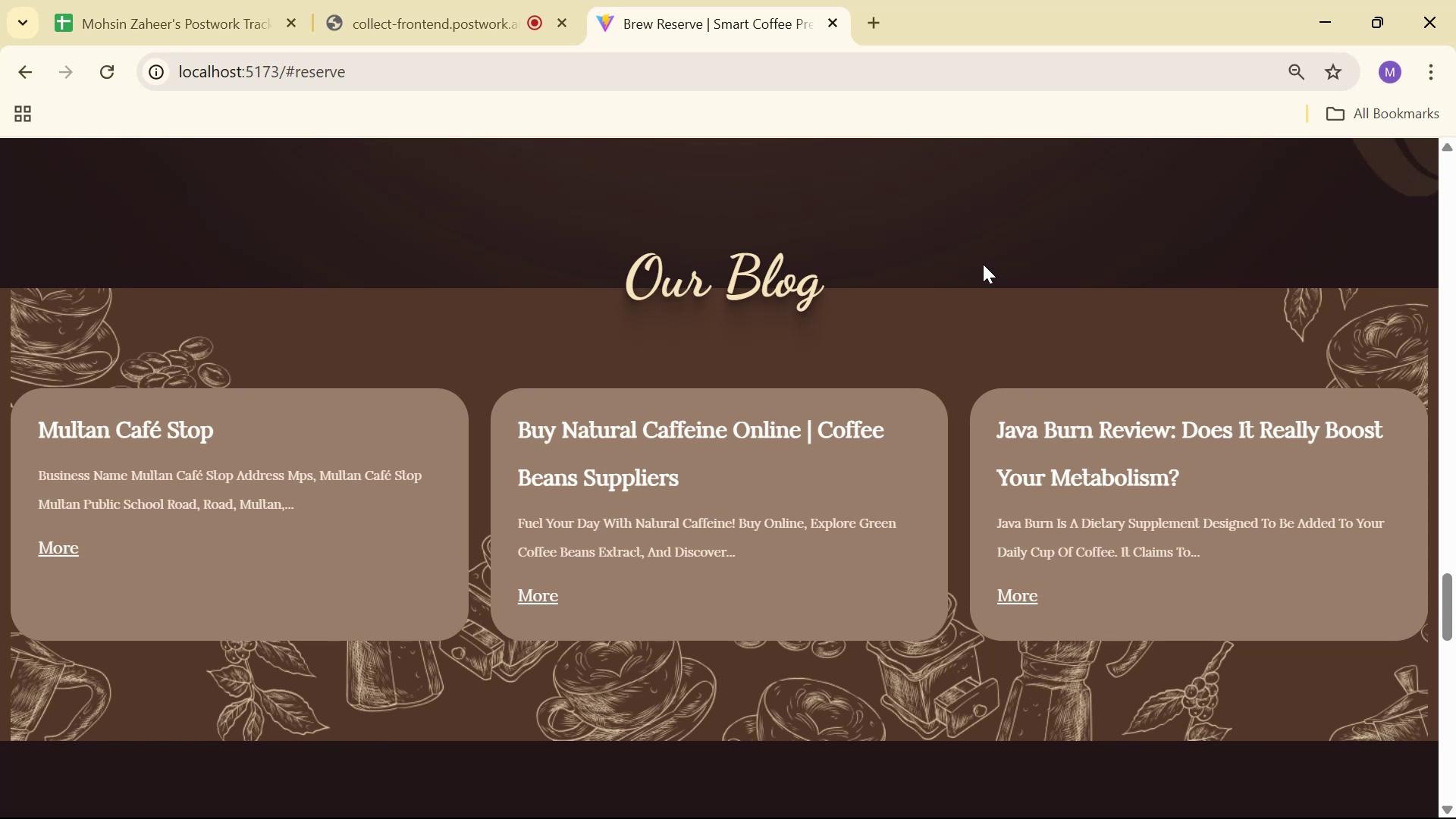 
wait(15.01)
 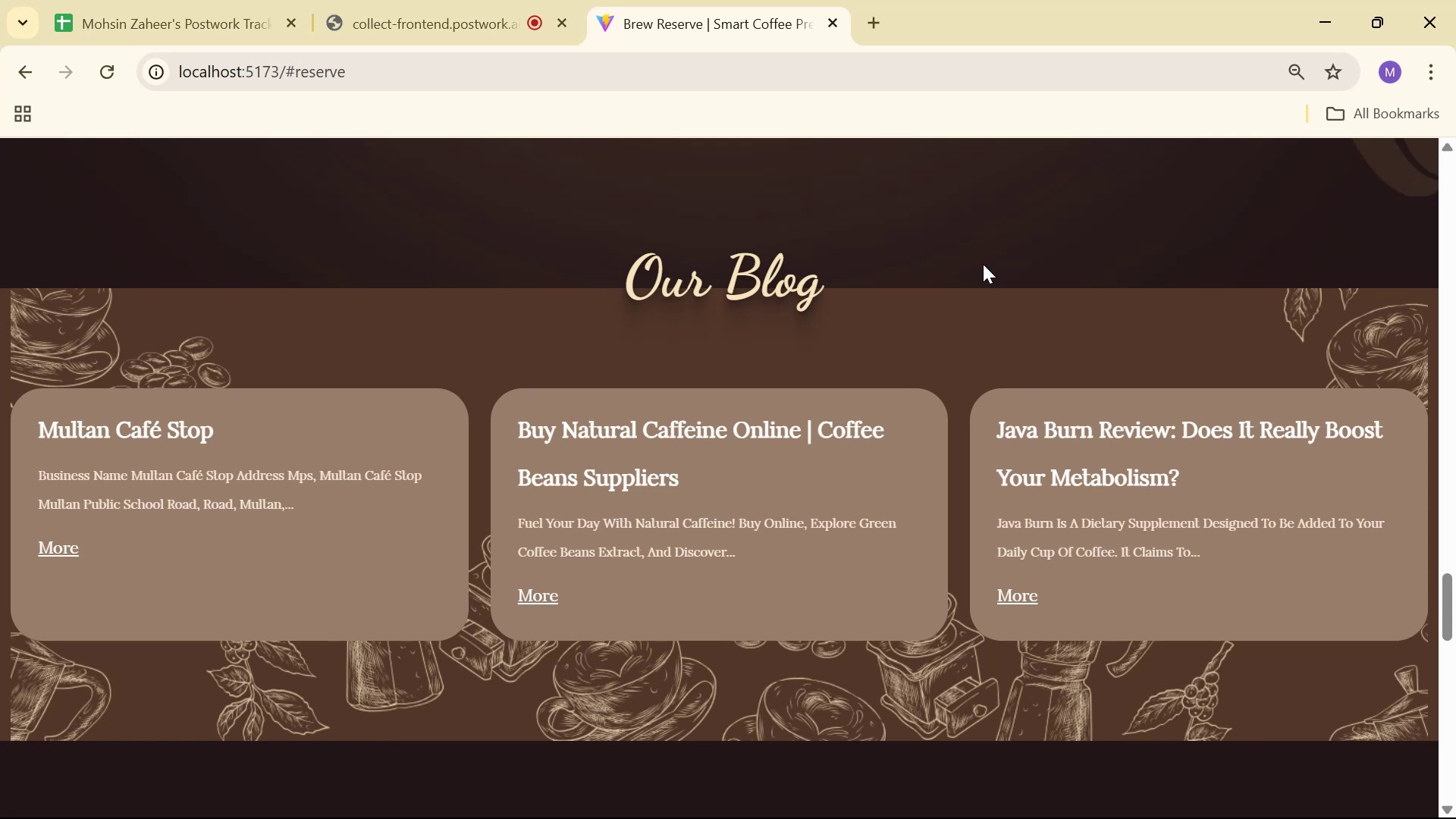 
scroll: coordinate [980, 287], scroll_direction: down, amount: 6.0
 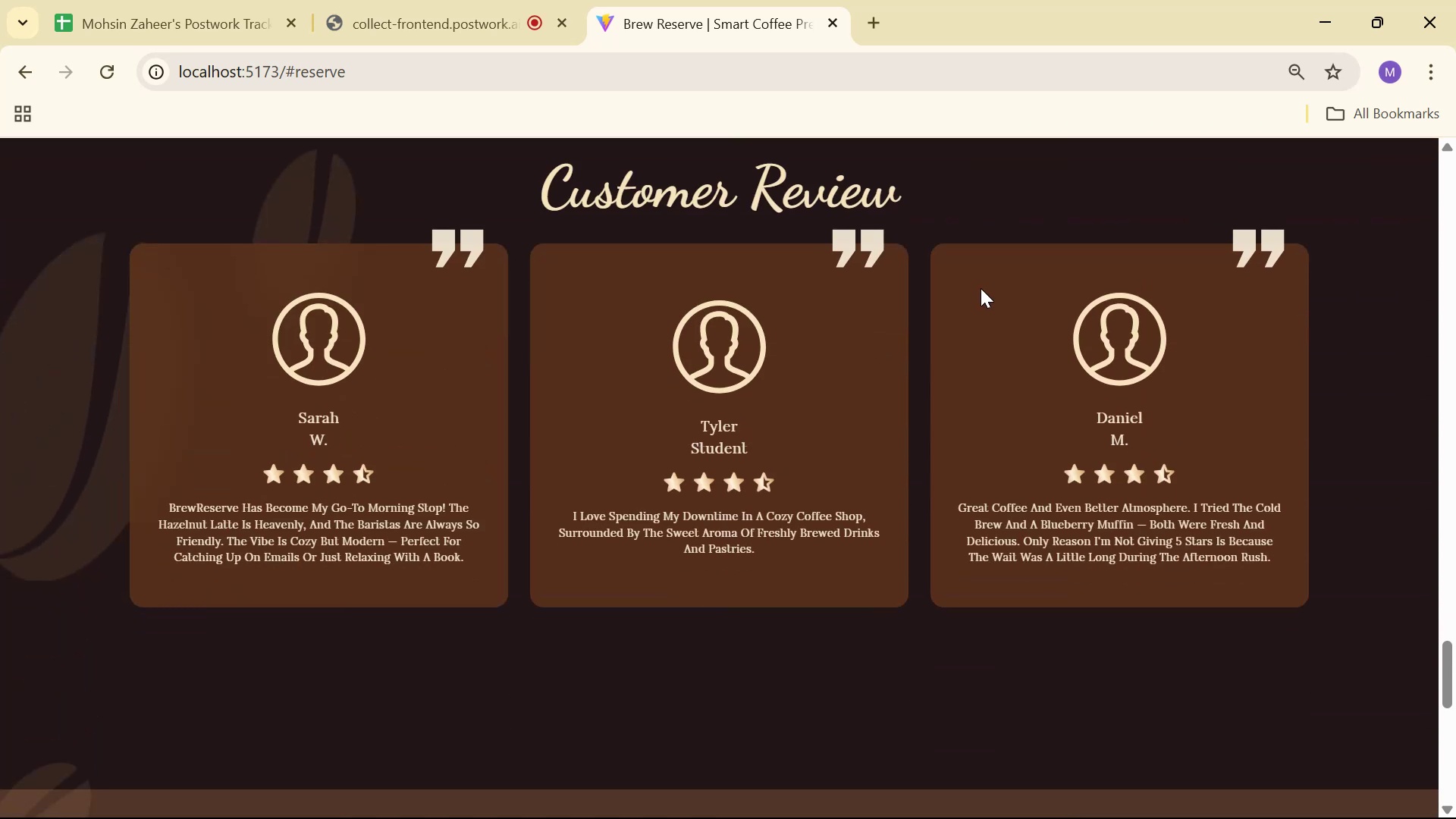 
scroll: coordinate [1044, 279], scroll_direction: up, amount: 51.0
 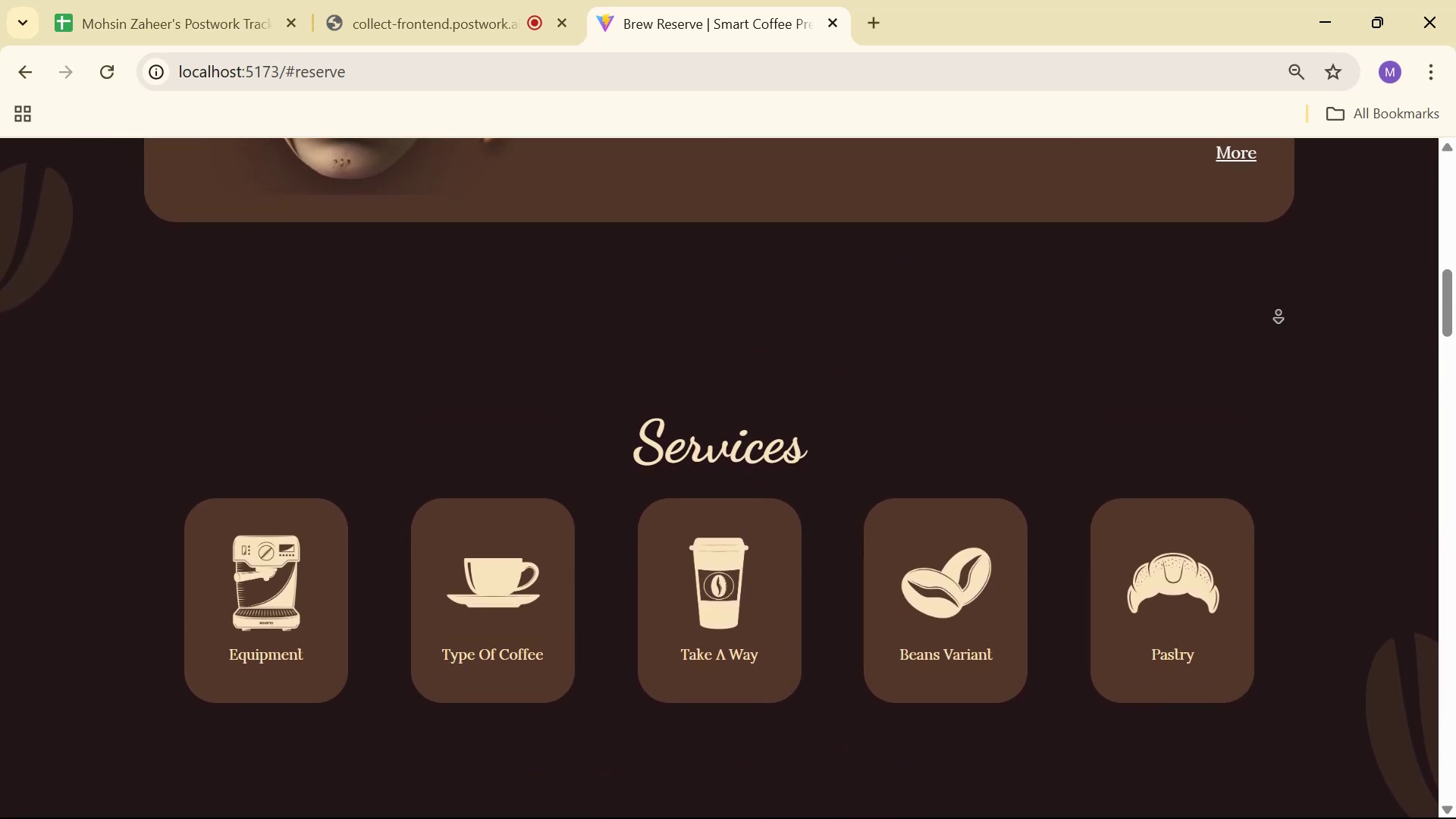 
middle_click([987, 281])
 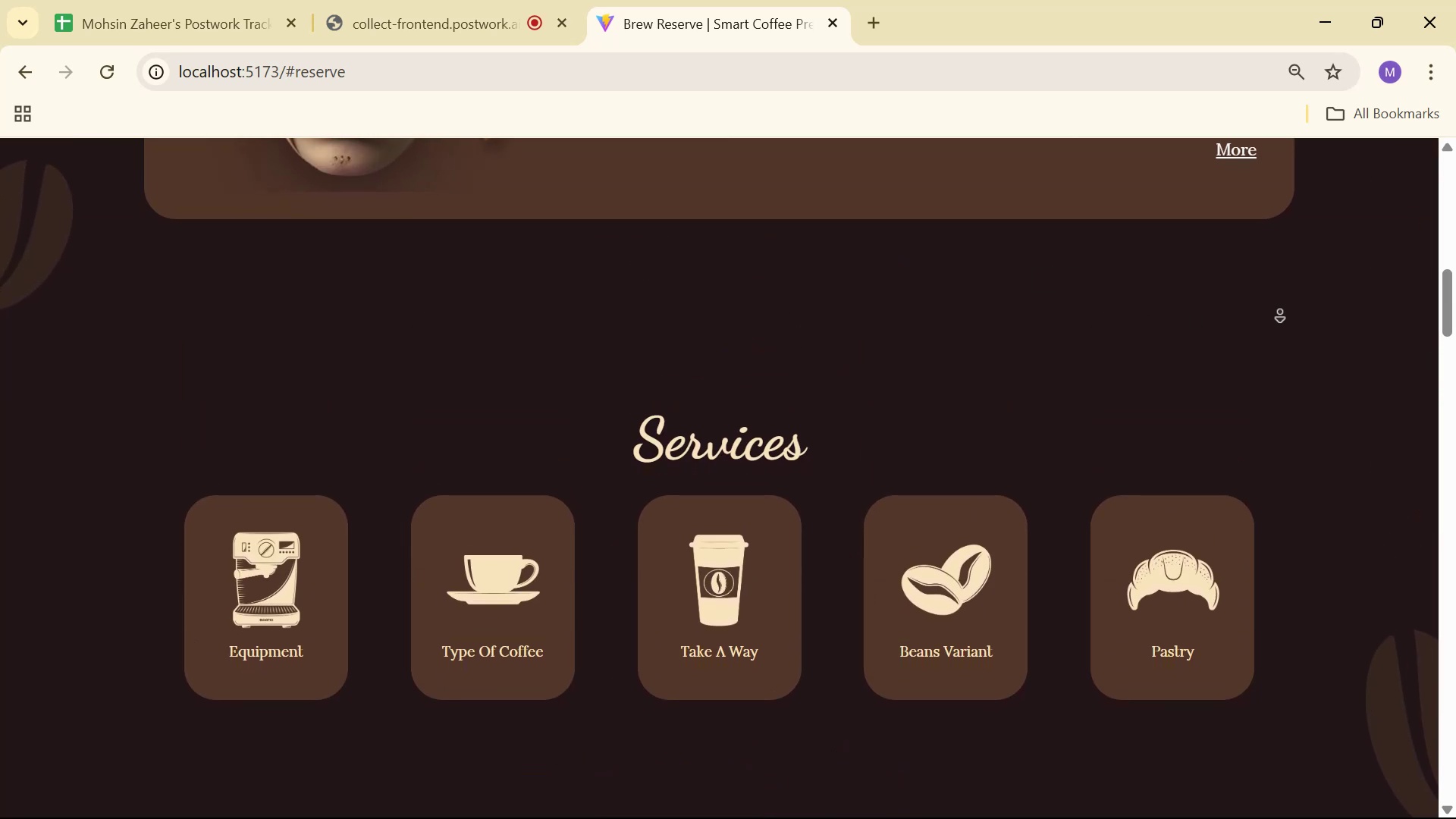 
scroll: coordinate [1304, 306], scroll_direction: up, amount: 15.0
 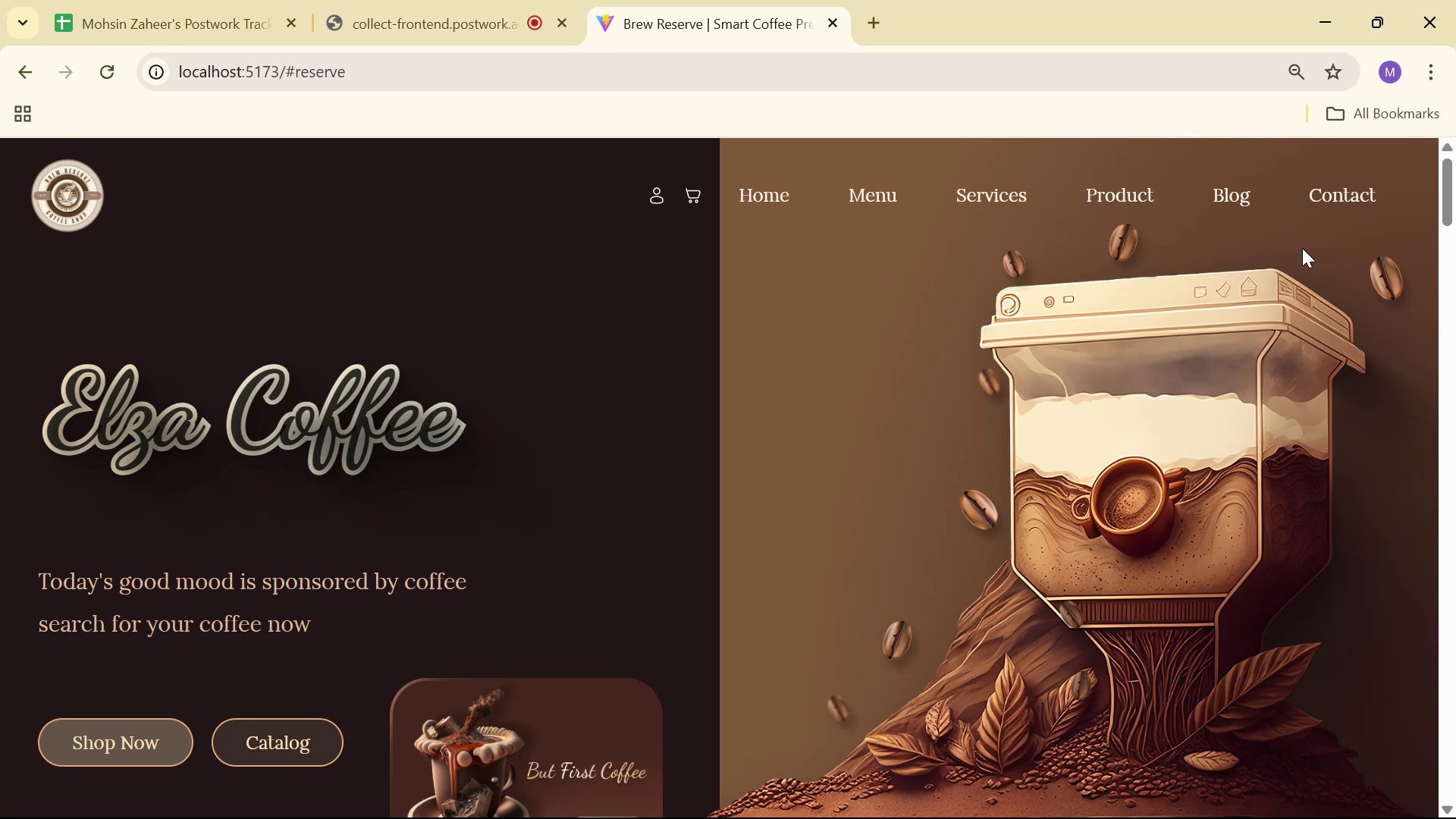 
wait(6.89)
 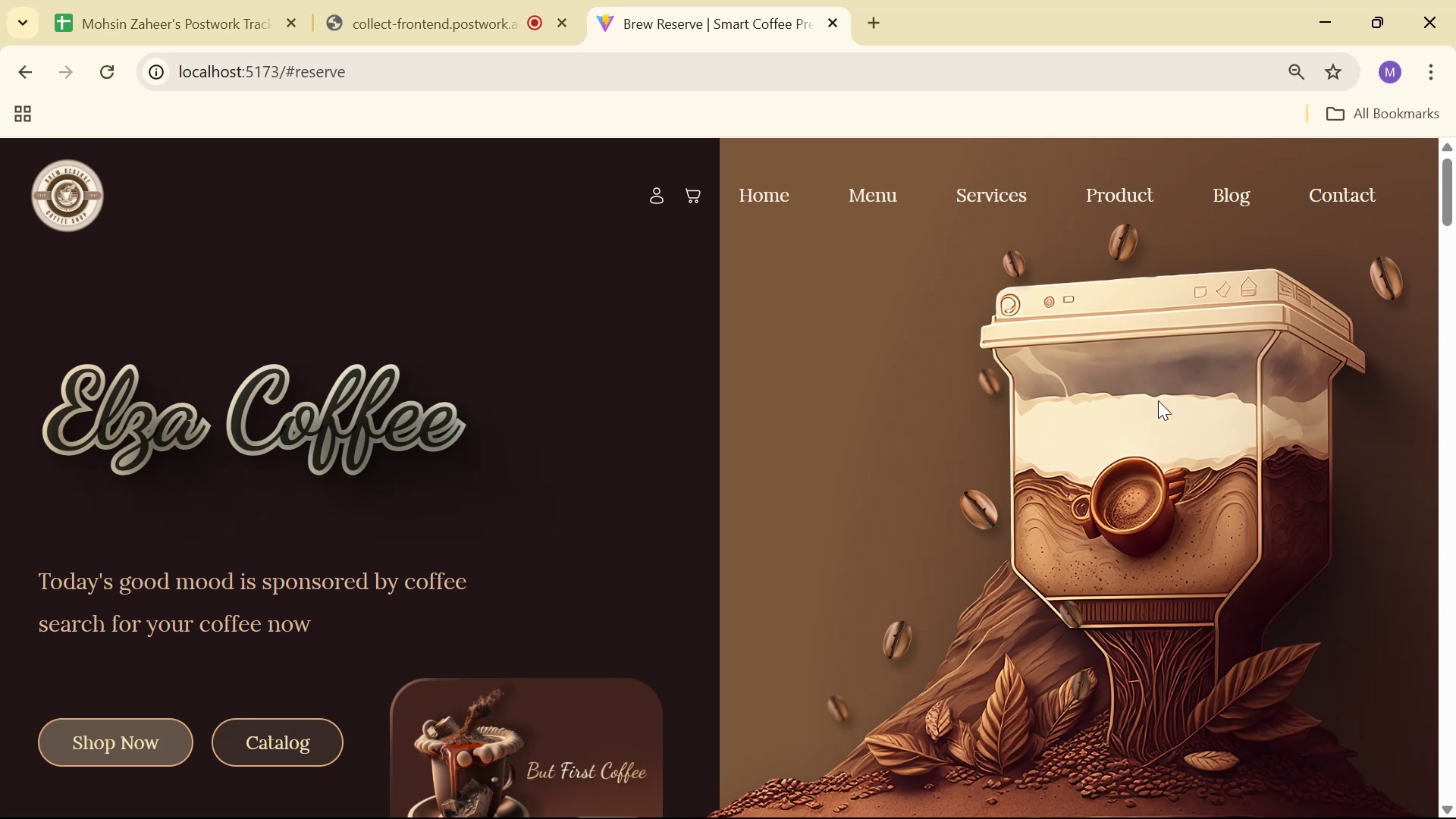 
key(Alt+AltLeft)
 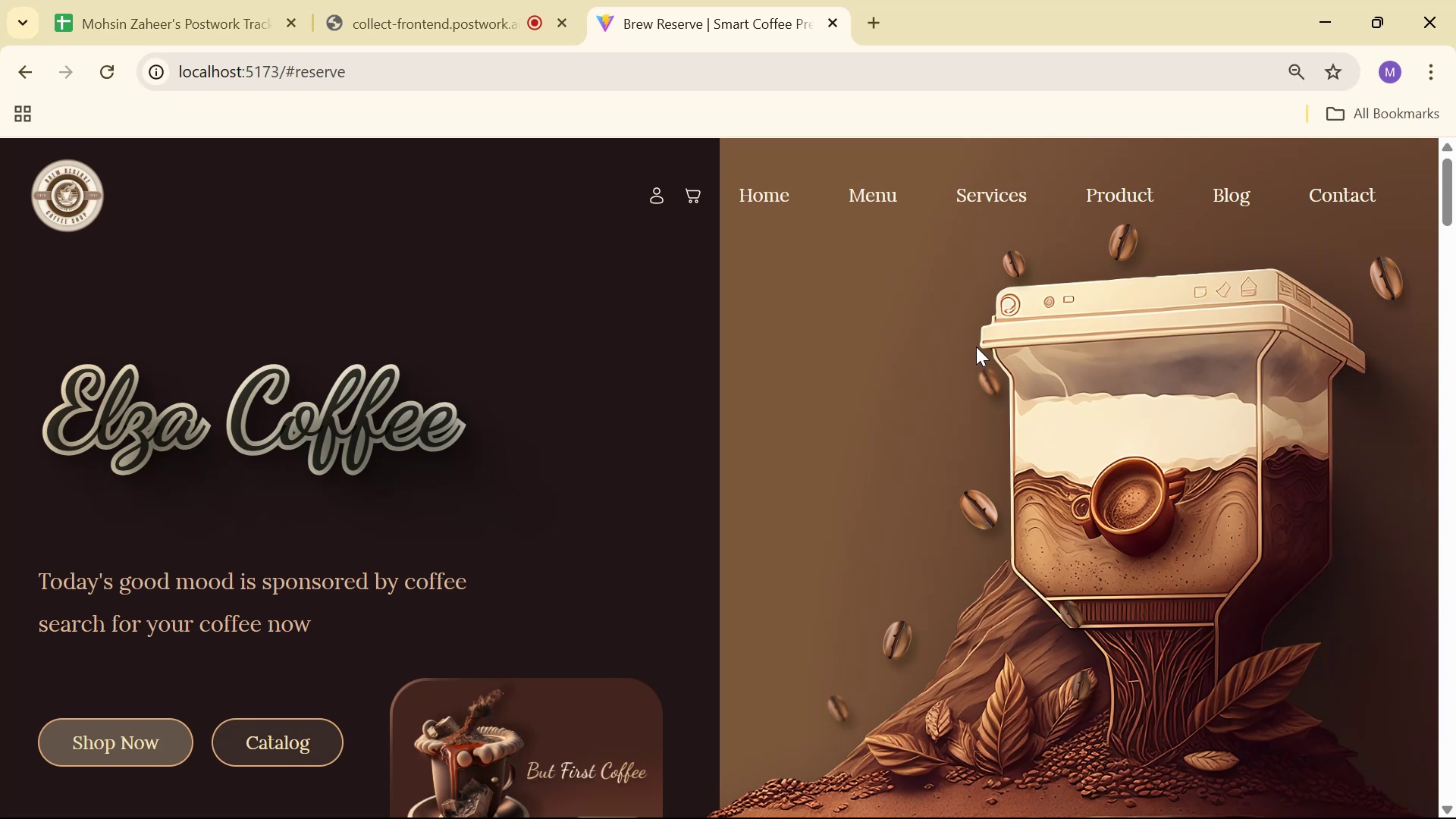 
key(Alt+Tab)
 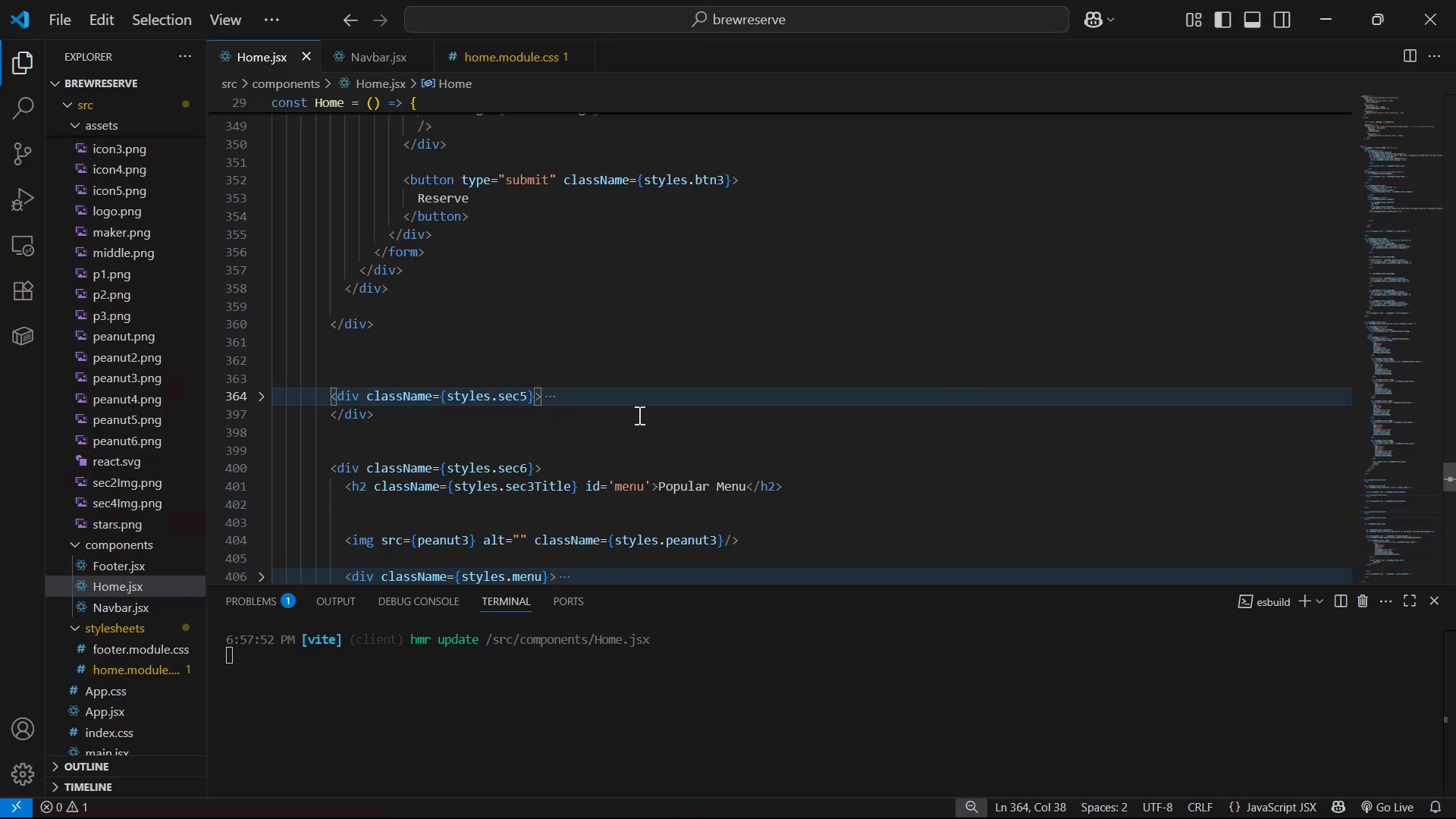 
scroll: coordinate [788, 382], scroll_direction: up, amount: 48.0
 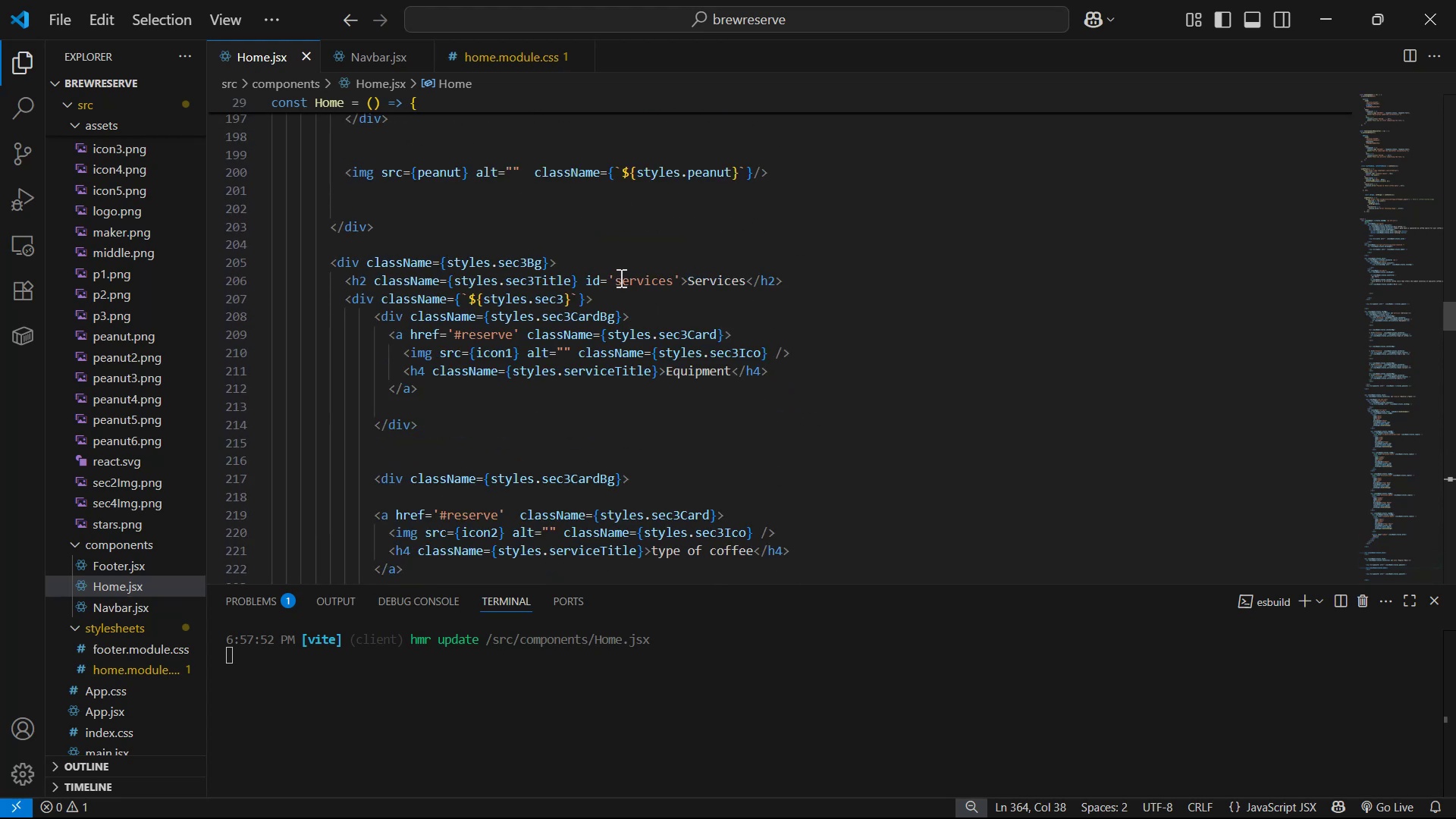 
left_click_drag(start_coordinate=[616, 279], to_coordinate=[672, 281])
 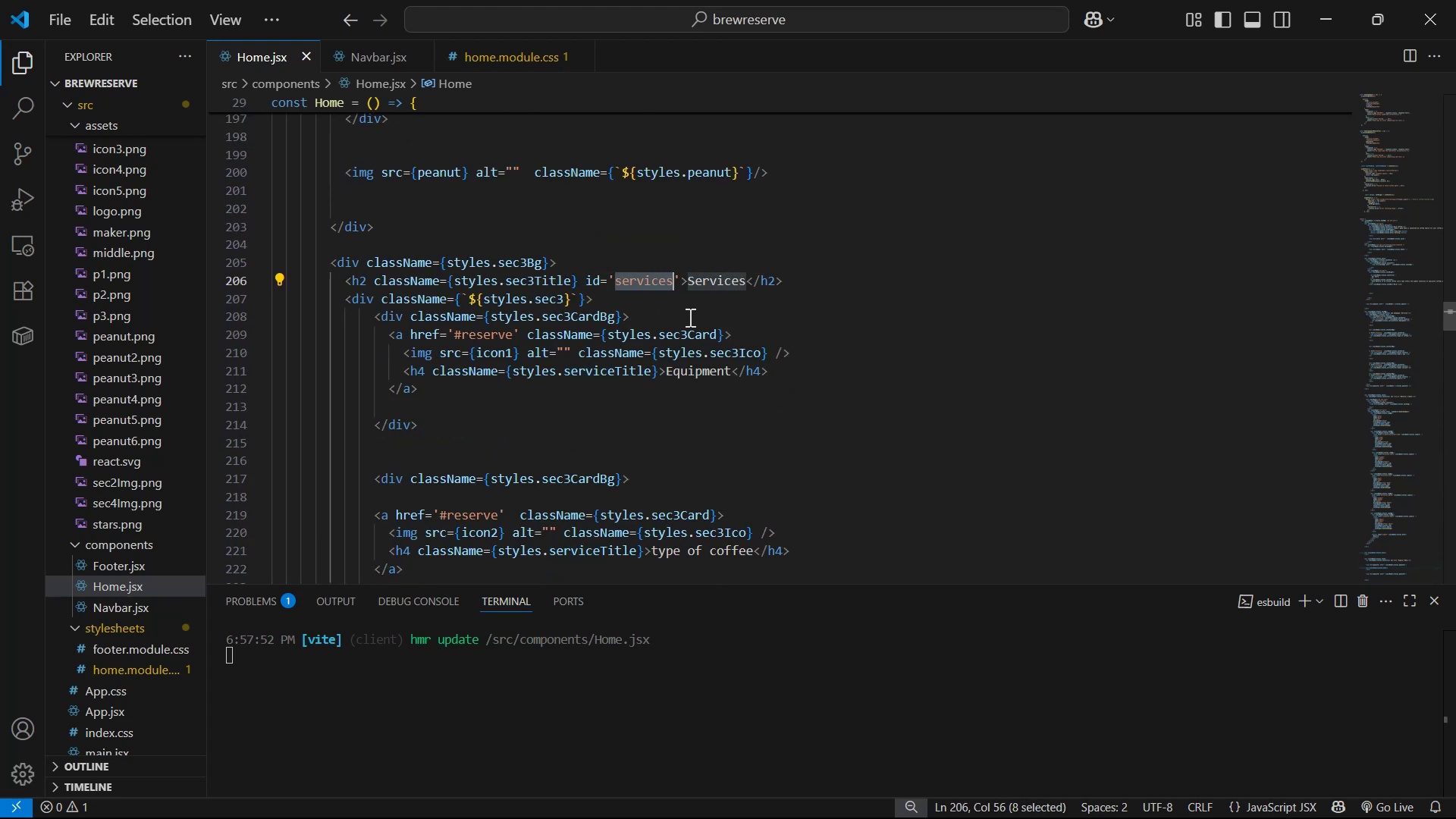 
key(Control+C)
 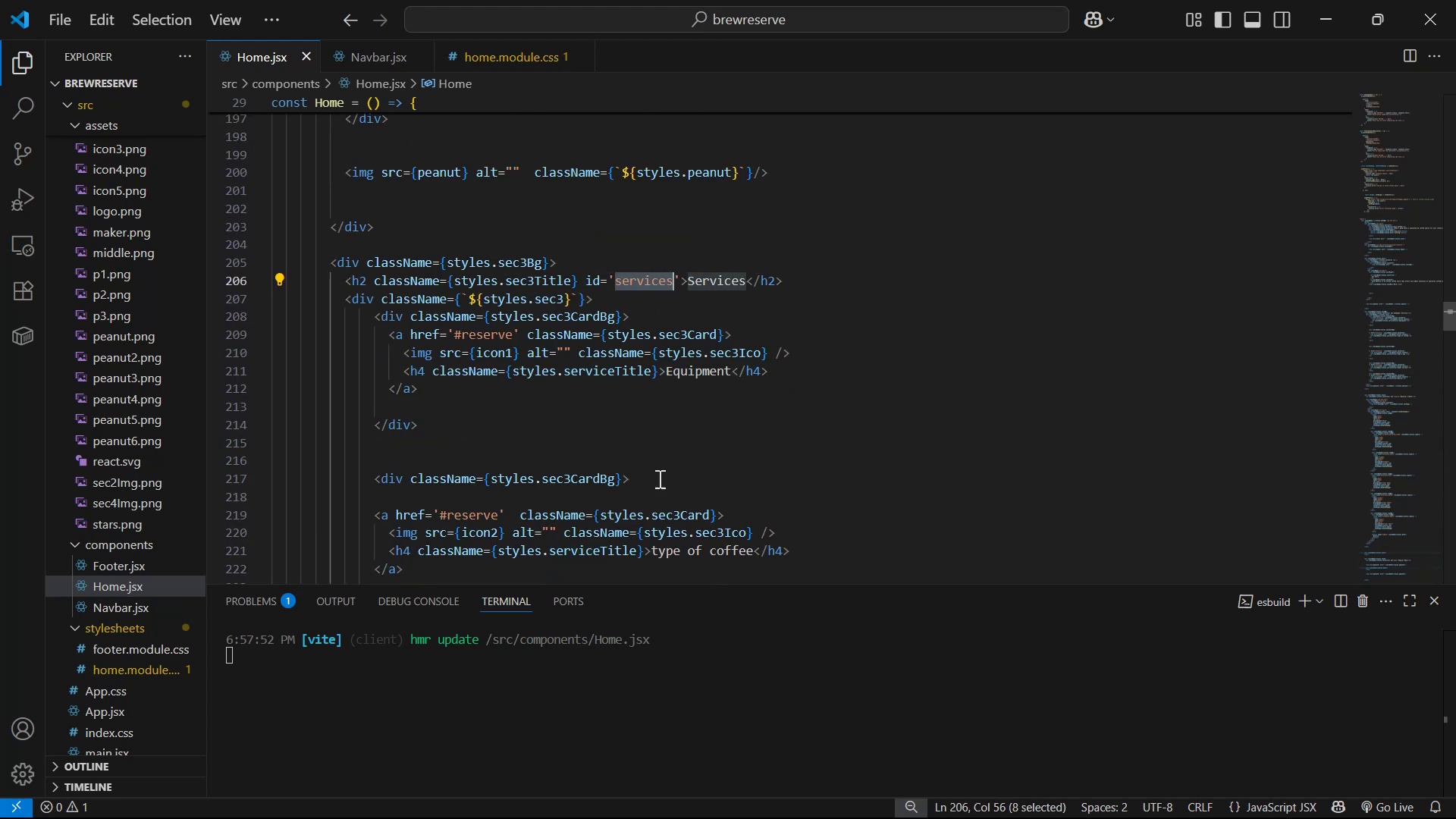 
key(Control+C)
 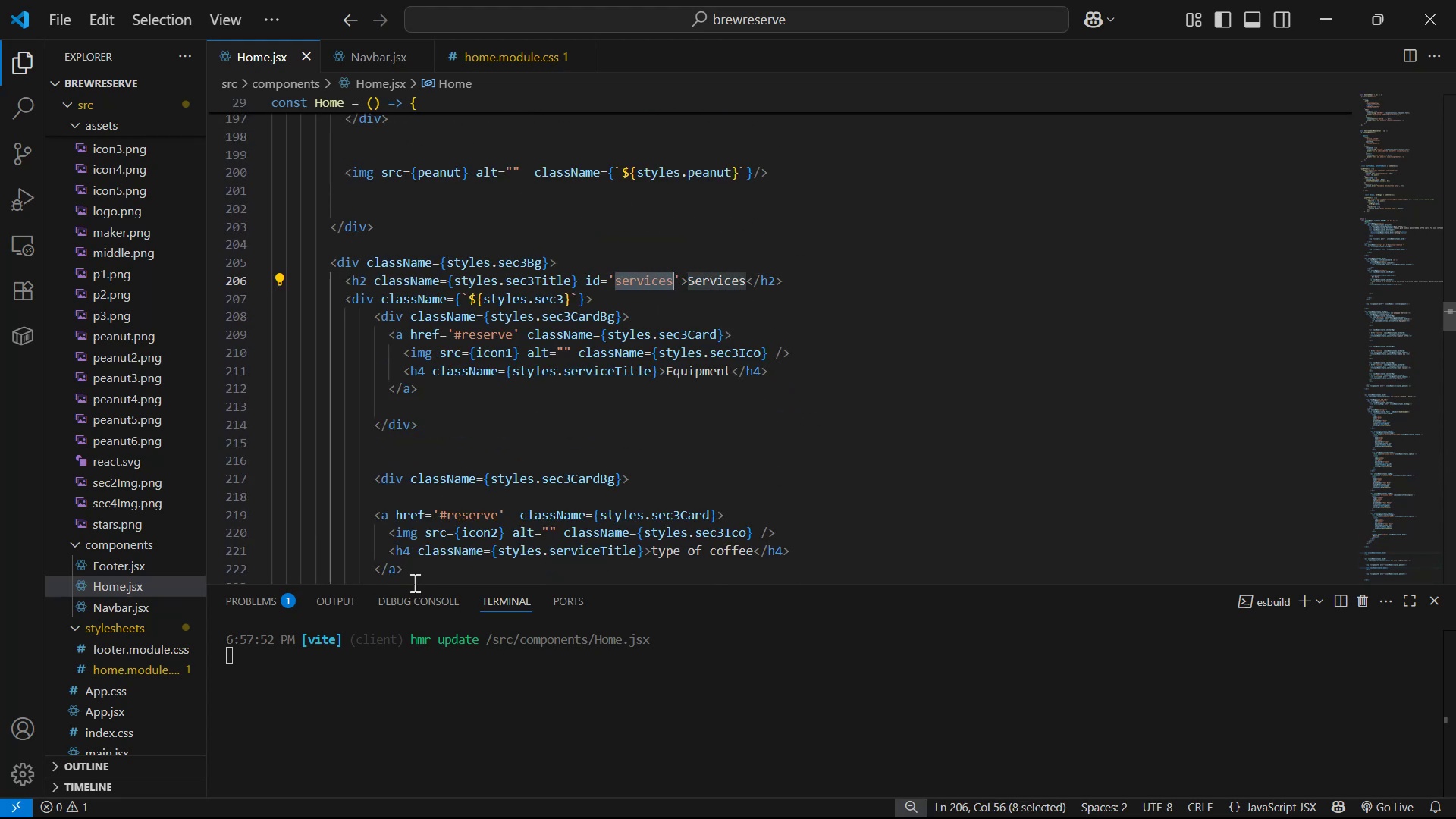 
key(Control+C)
 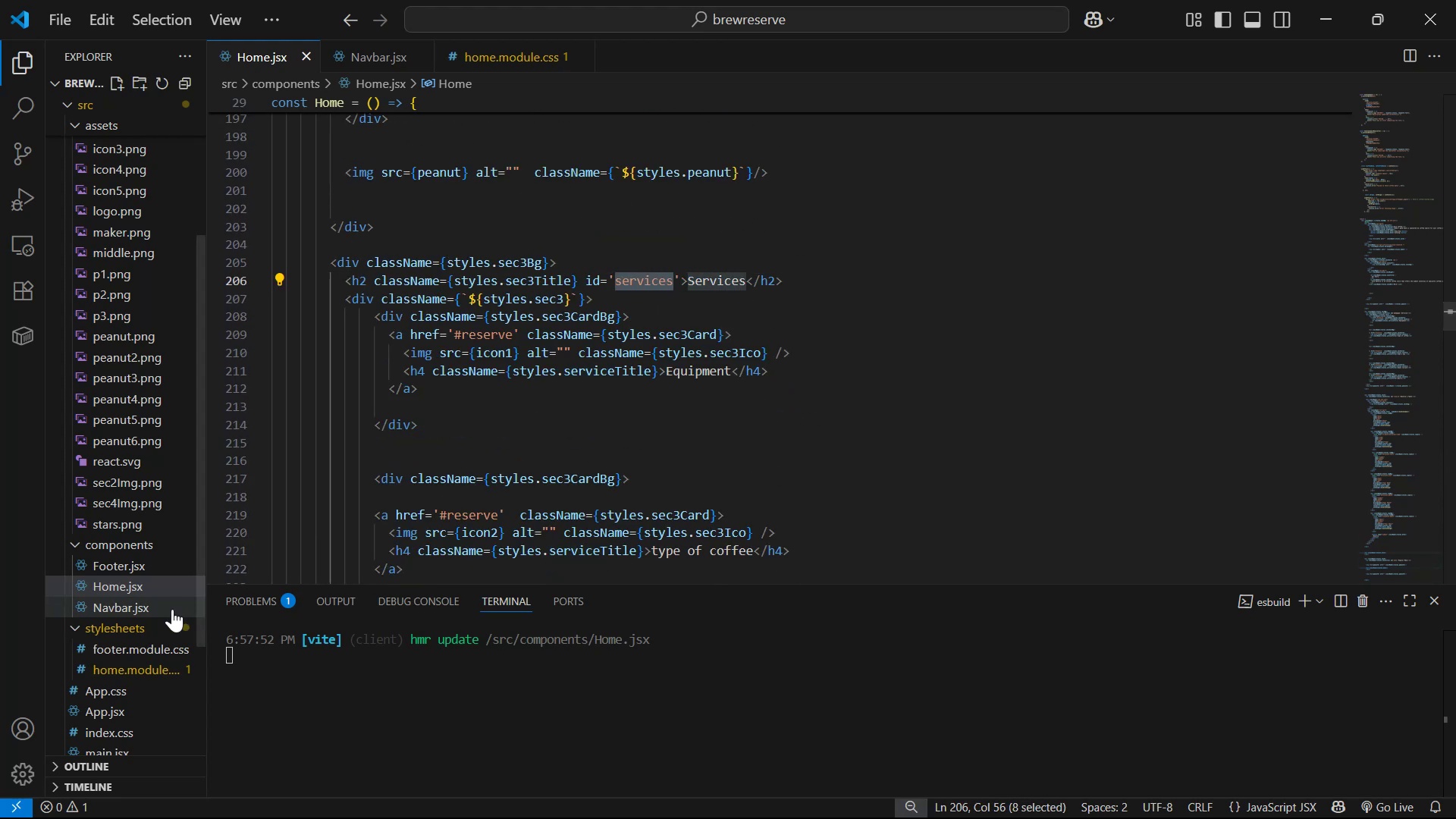 
left_click([171, 610])
 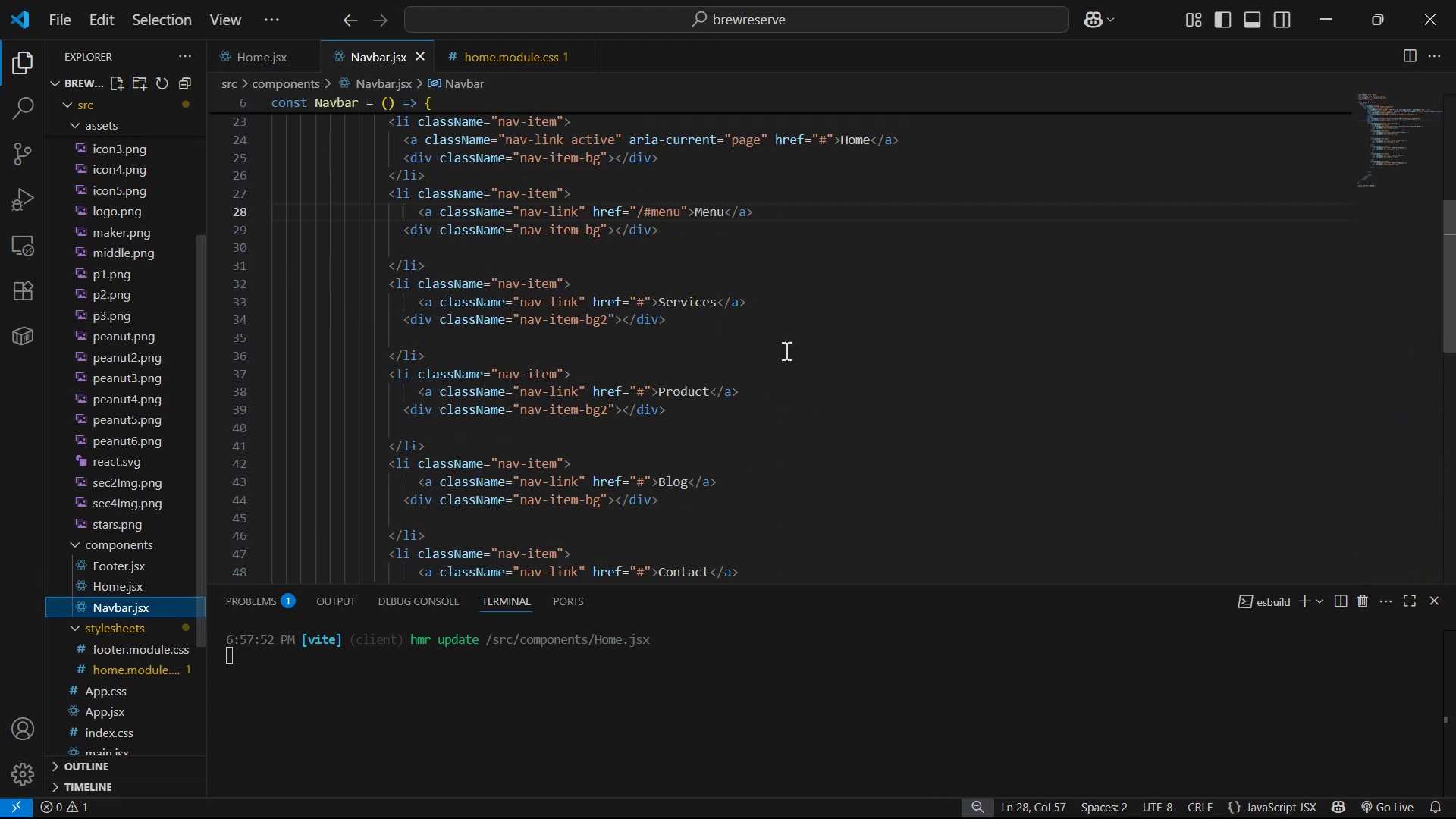 
scroll: coordinate [830, 337], scroll_direction: up, amount: 1.0
 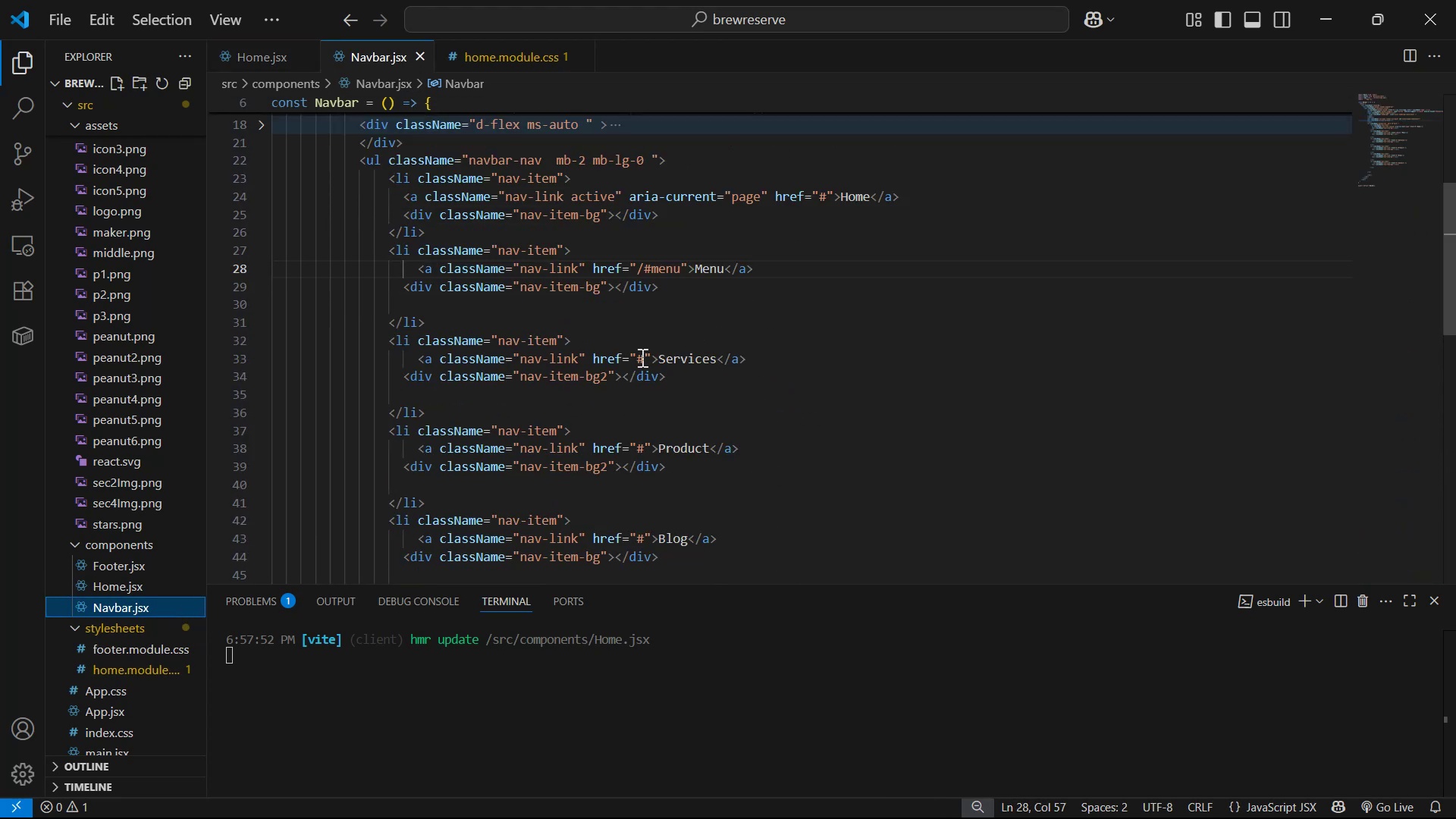 
left_click([640, 356])
 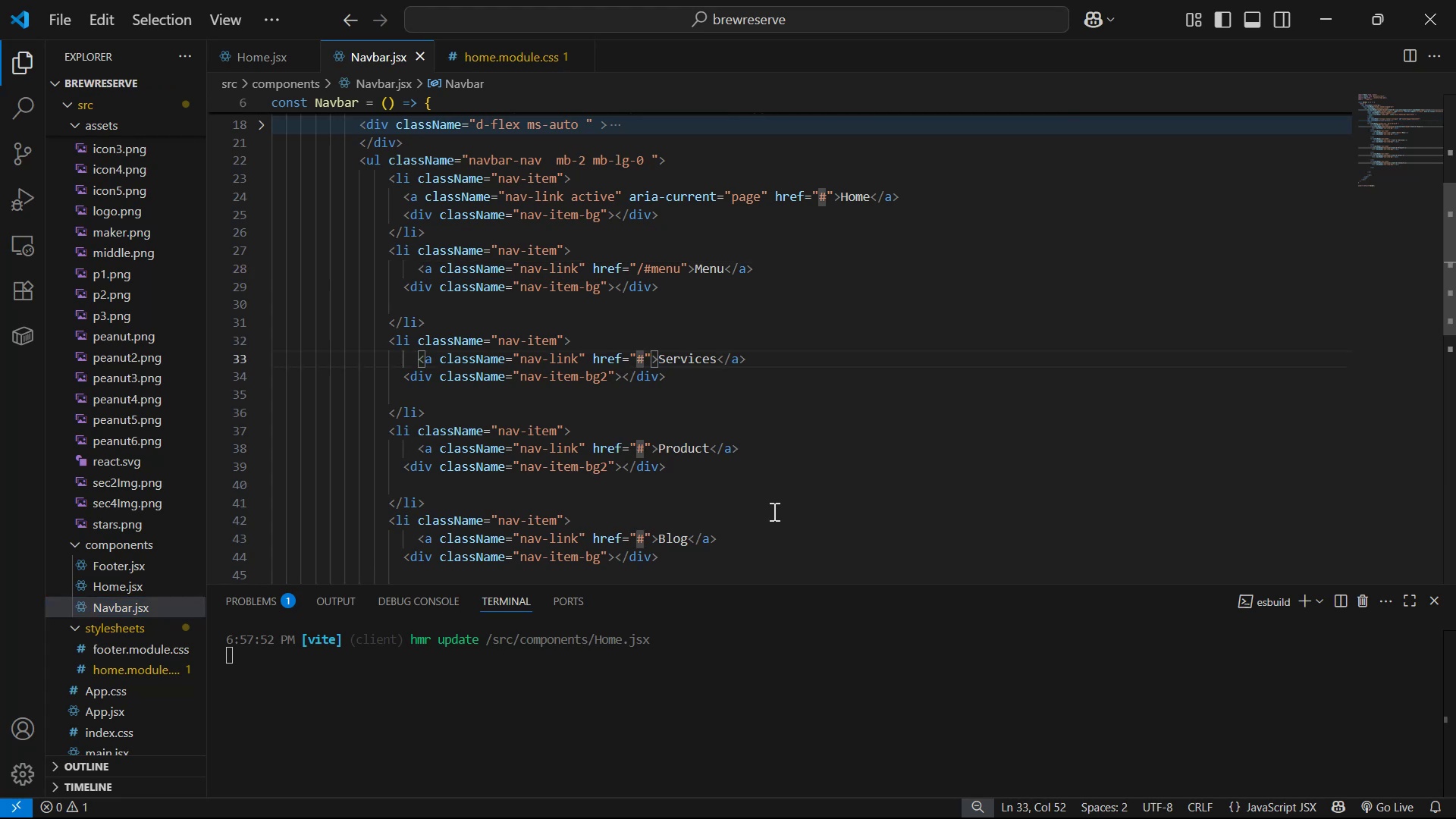 
key(ArrowLeft)
 